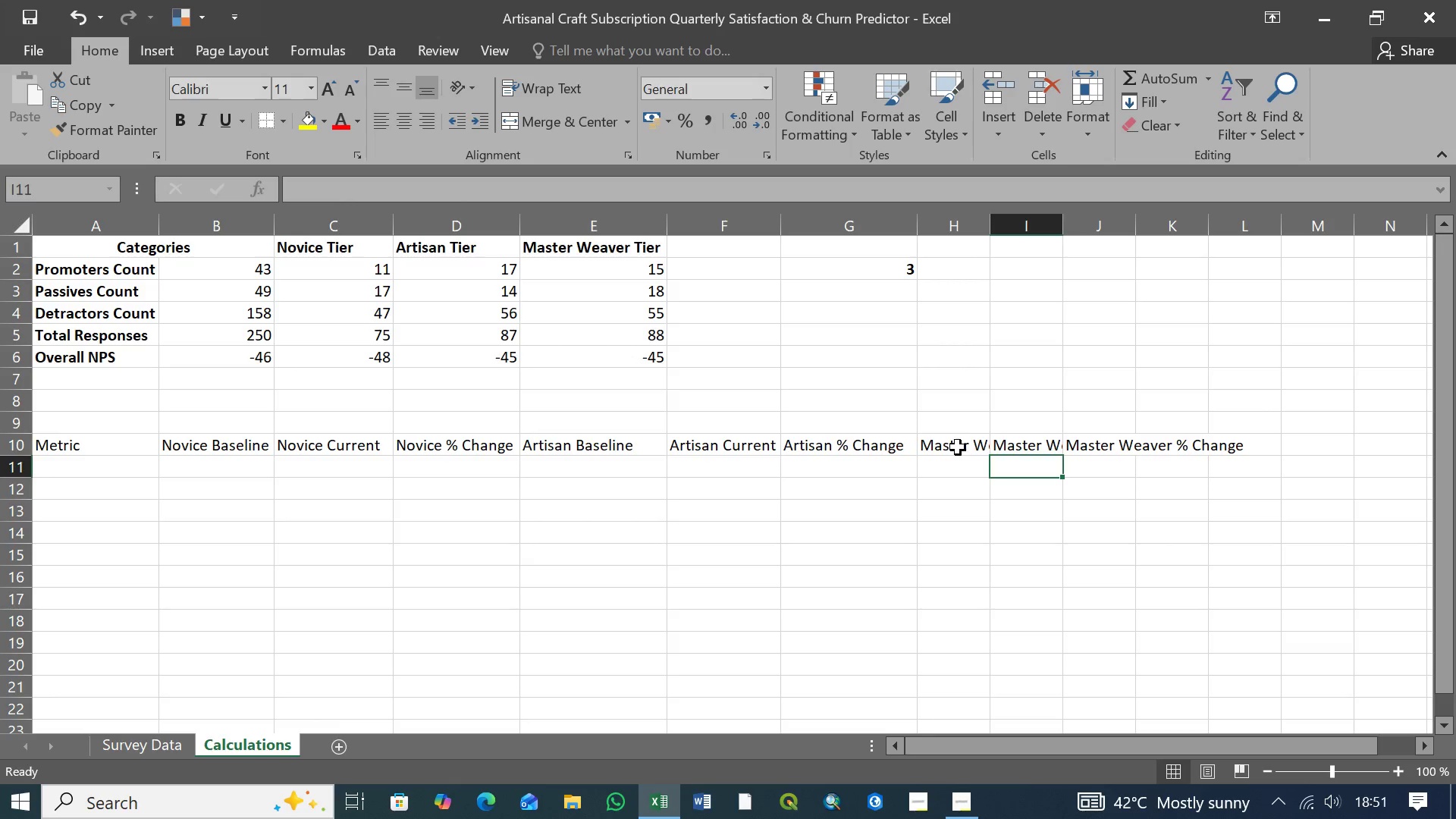 
left_click([958, 447])
 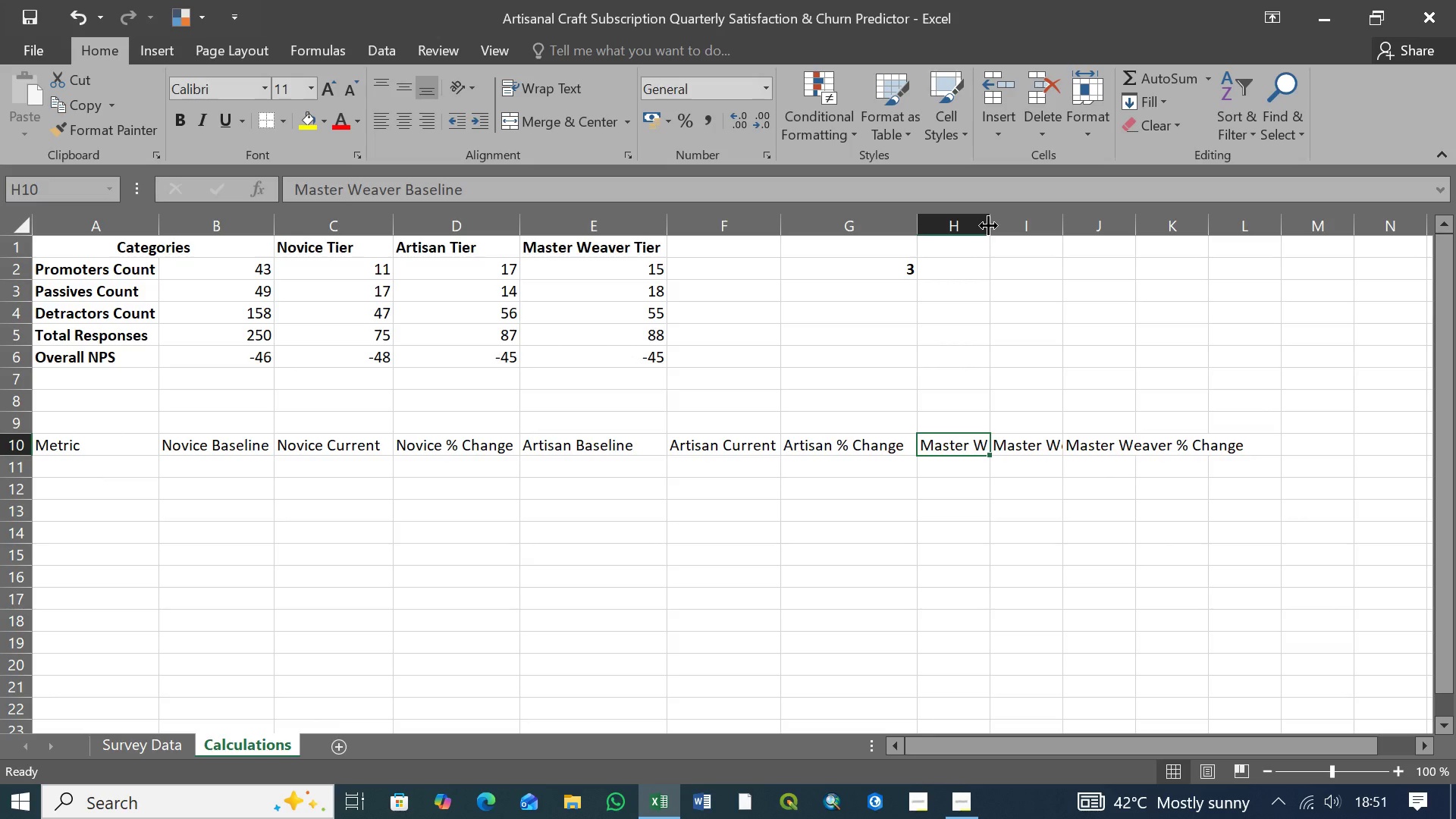 
left_click_drag(start_coordinate=[988, 225], to_coordinate=[1024, 224])
 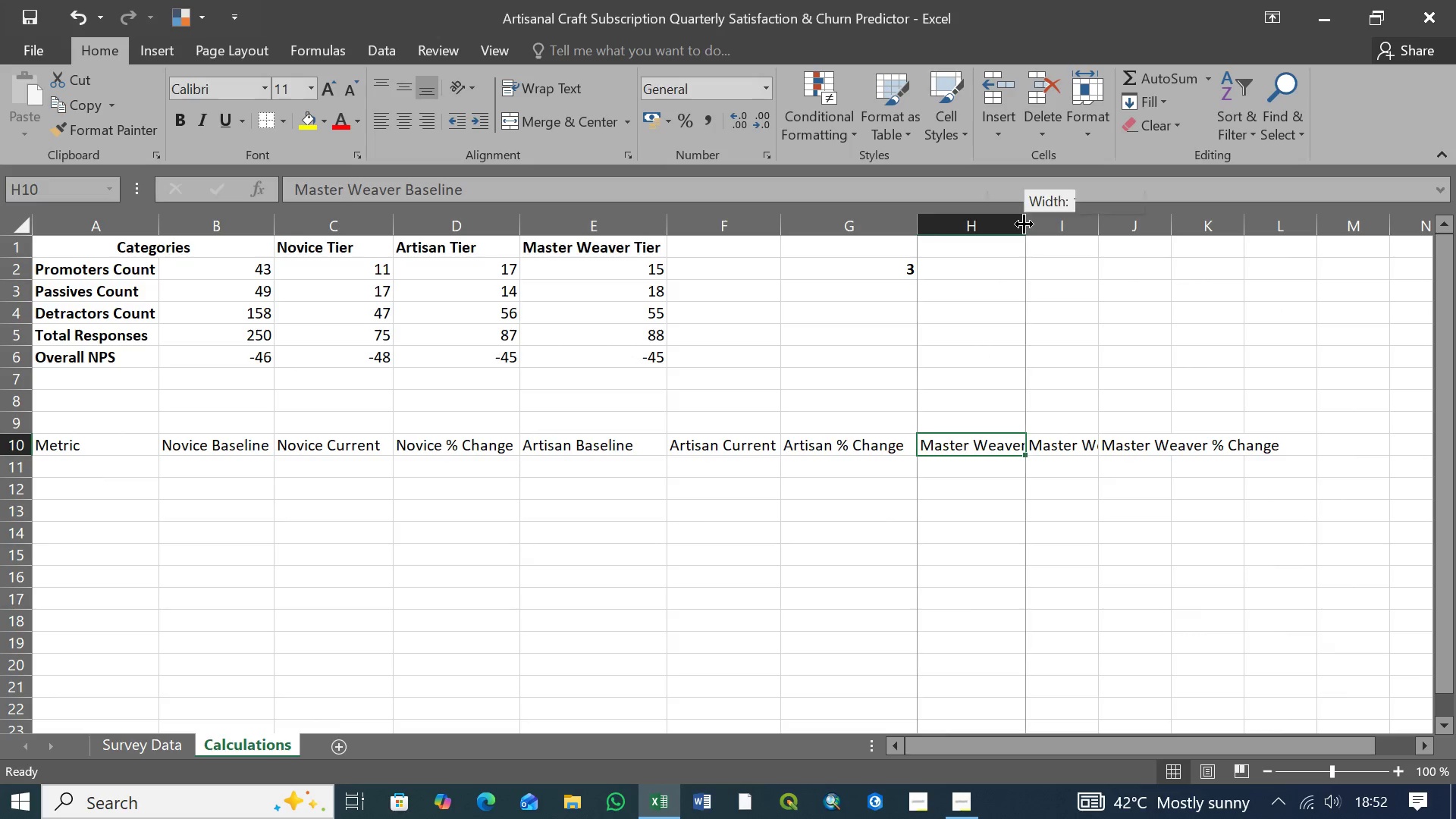 
left_click_drag(start_coordinate=[1024, 224], to_coordinate=[1065, 221])
 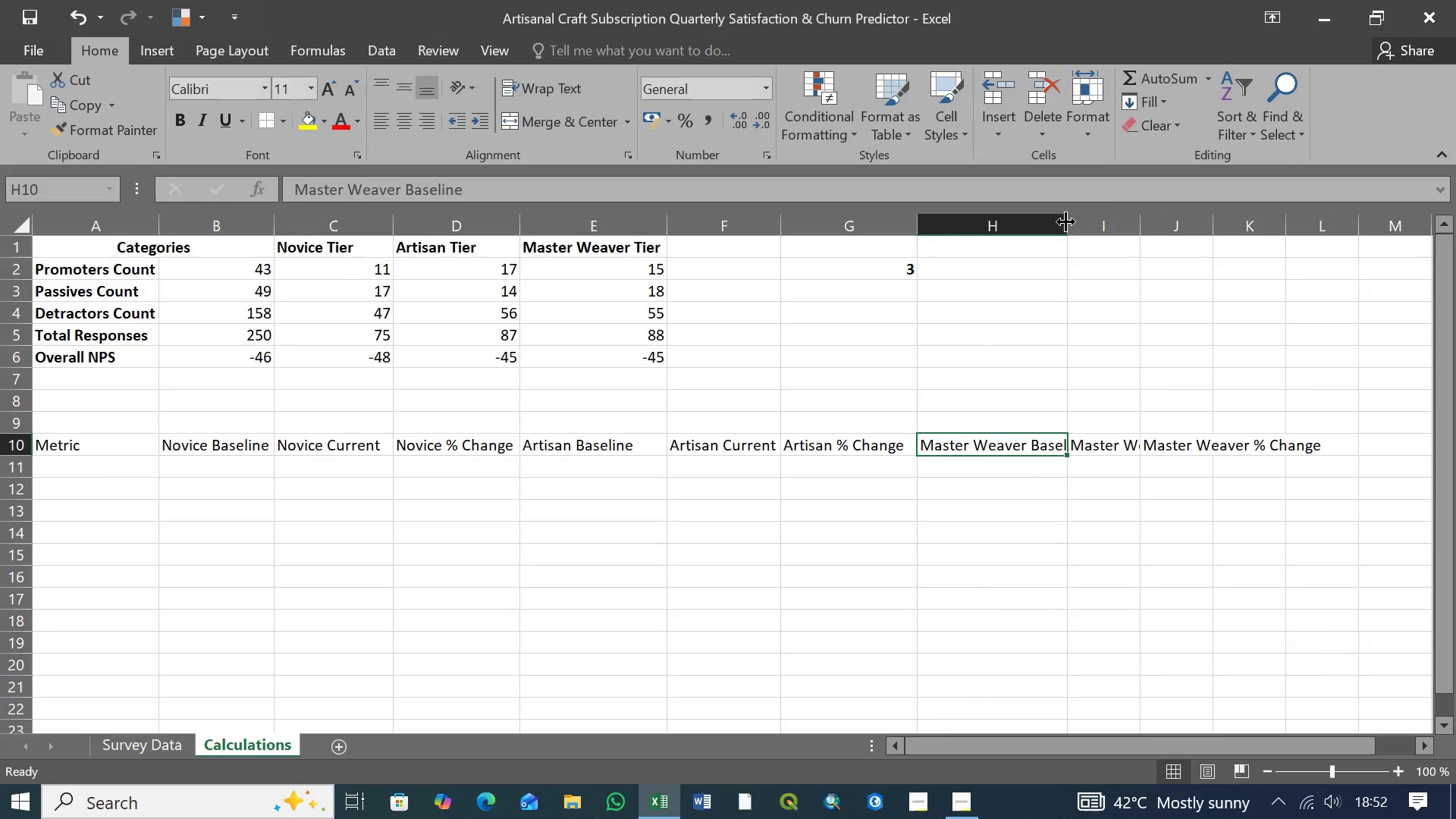 
left_click_drag(start_coordinate=[1065, 221], to_coordinate=[1075, 221])
 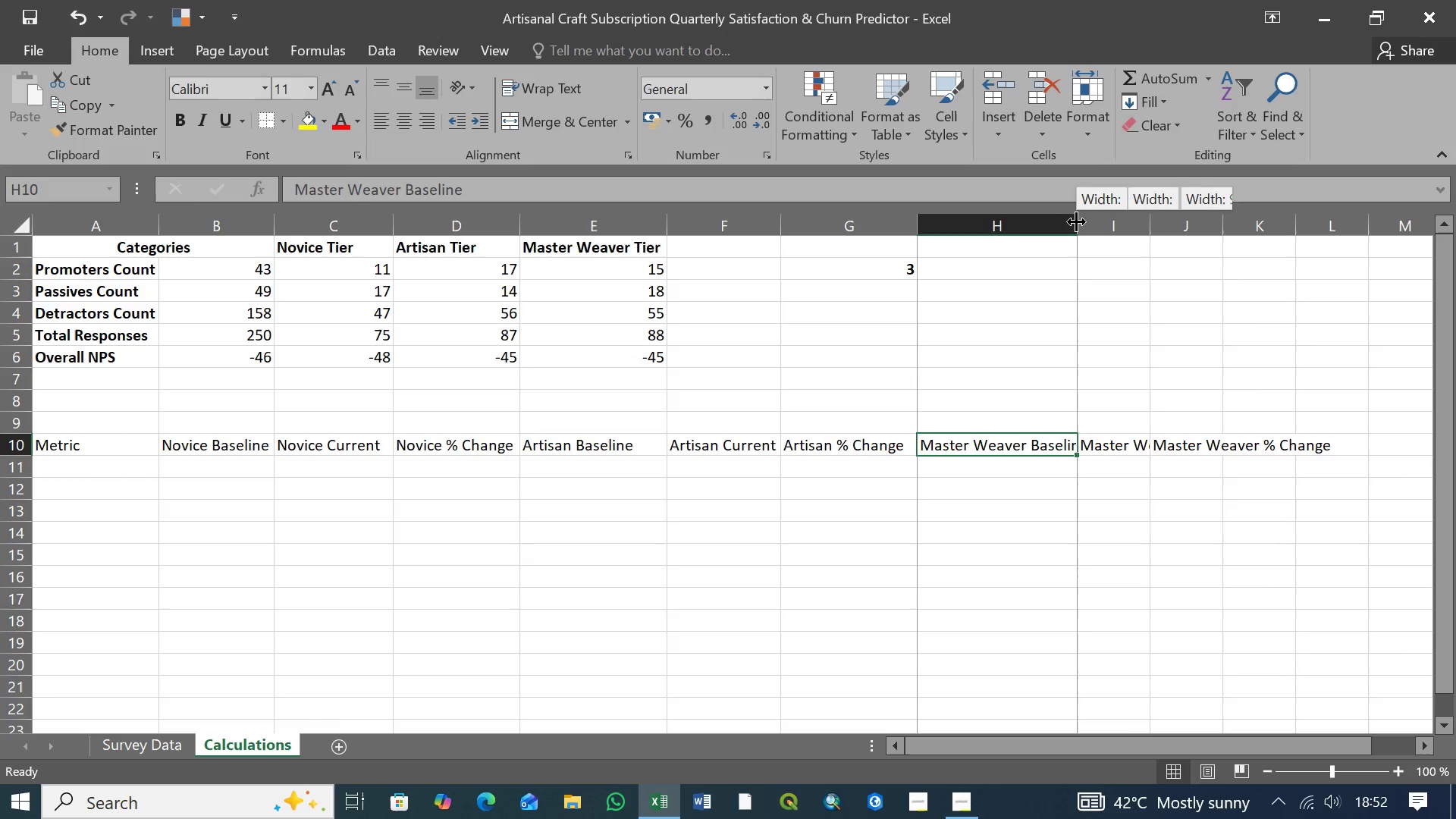 
left_click_drag(start_coordinate=[1076, 221], to_coordinate=[1095, 221])
 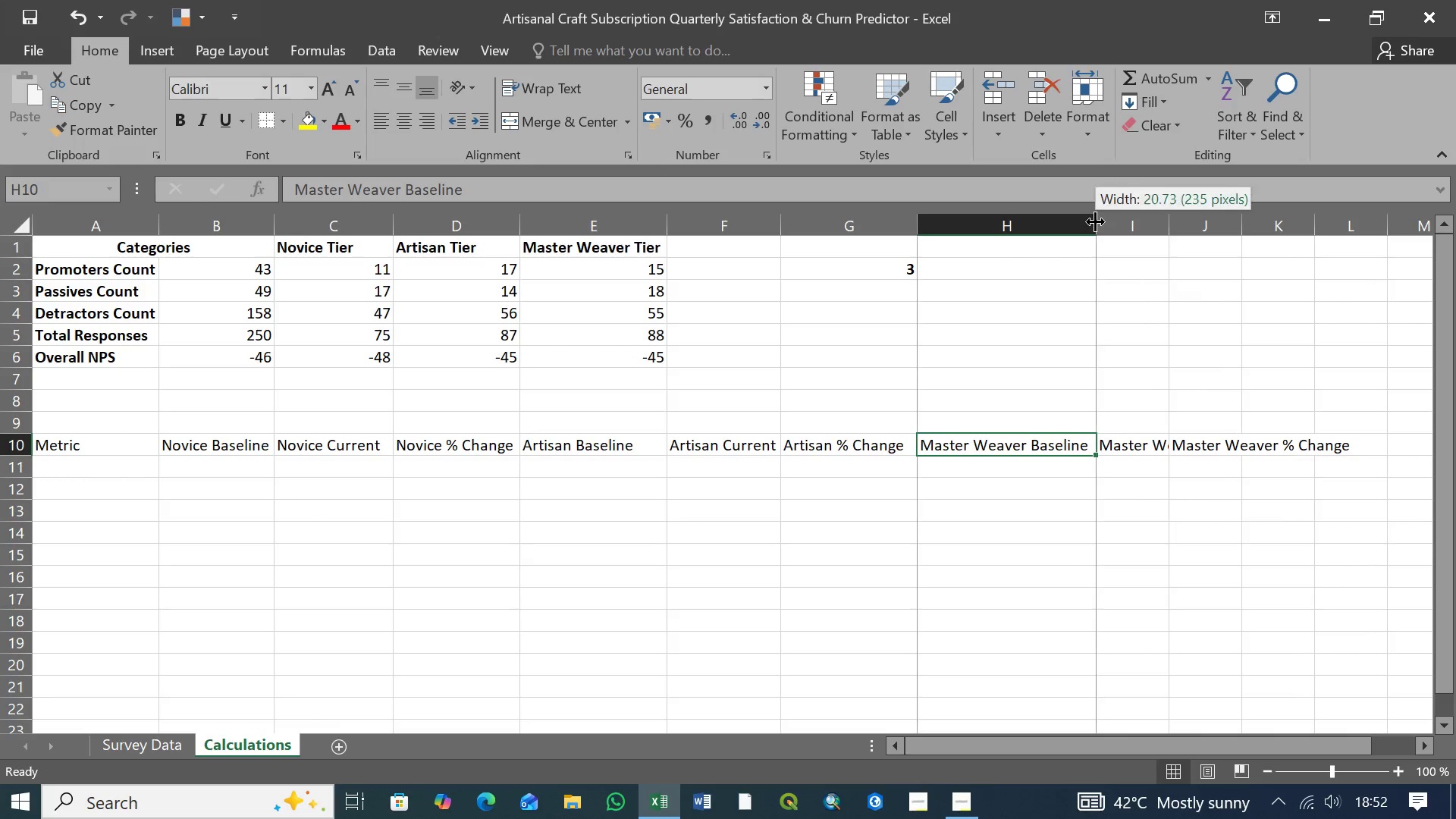 
left_click_drag(start_coordinate=[1095, 221], to_coordinate=[1087, 221])
 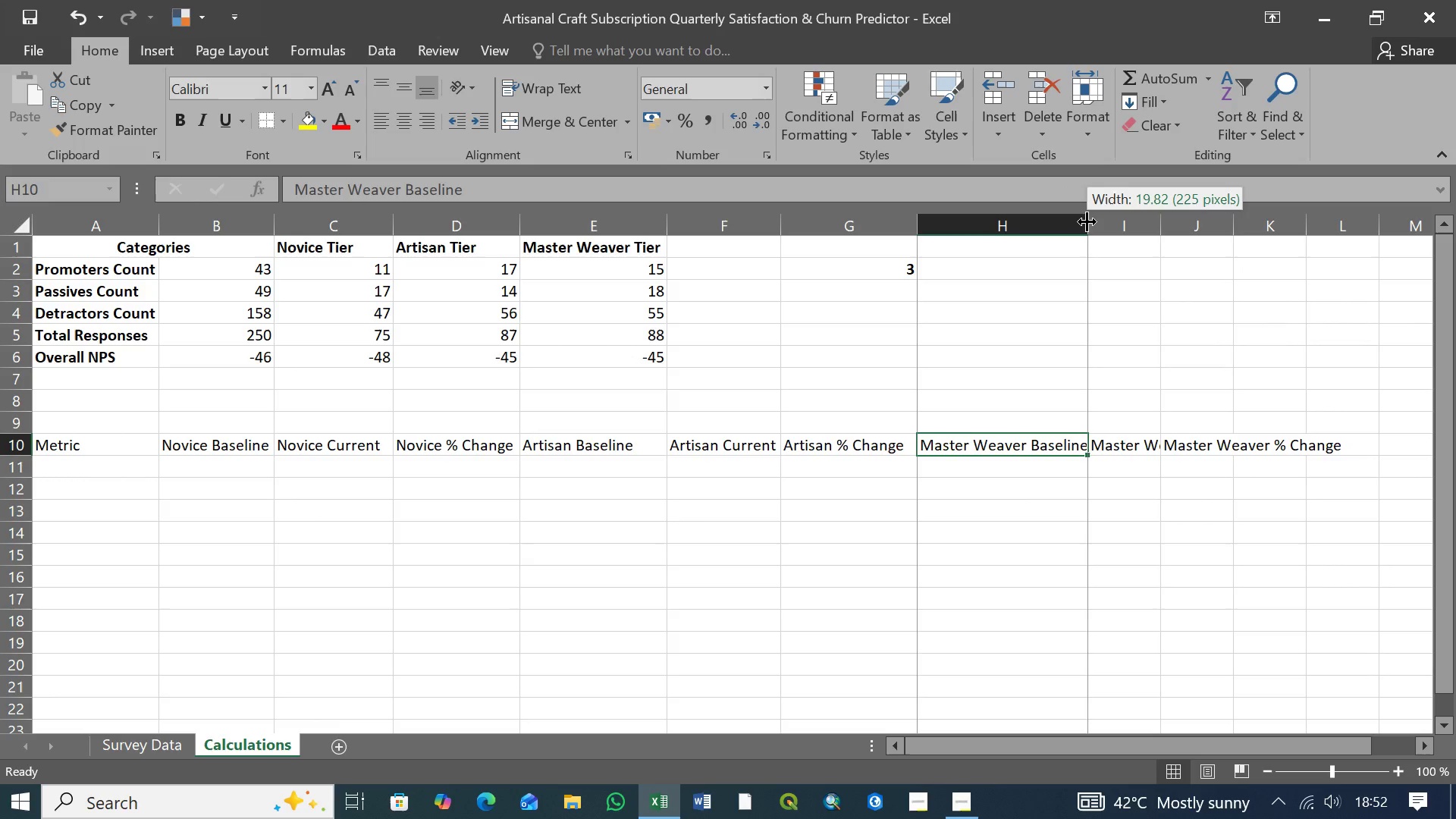 
left_click_drag(start_coordinate=[1087, 221], to_coordinate=[1094, 221])
 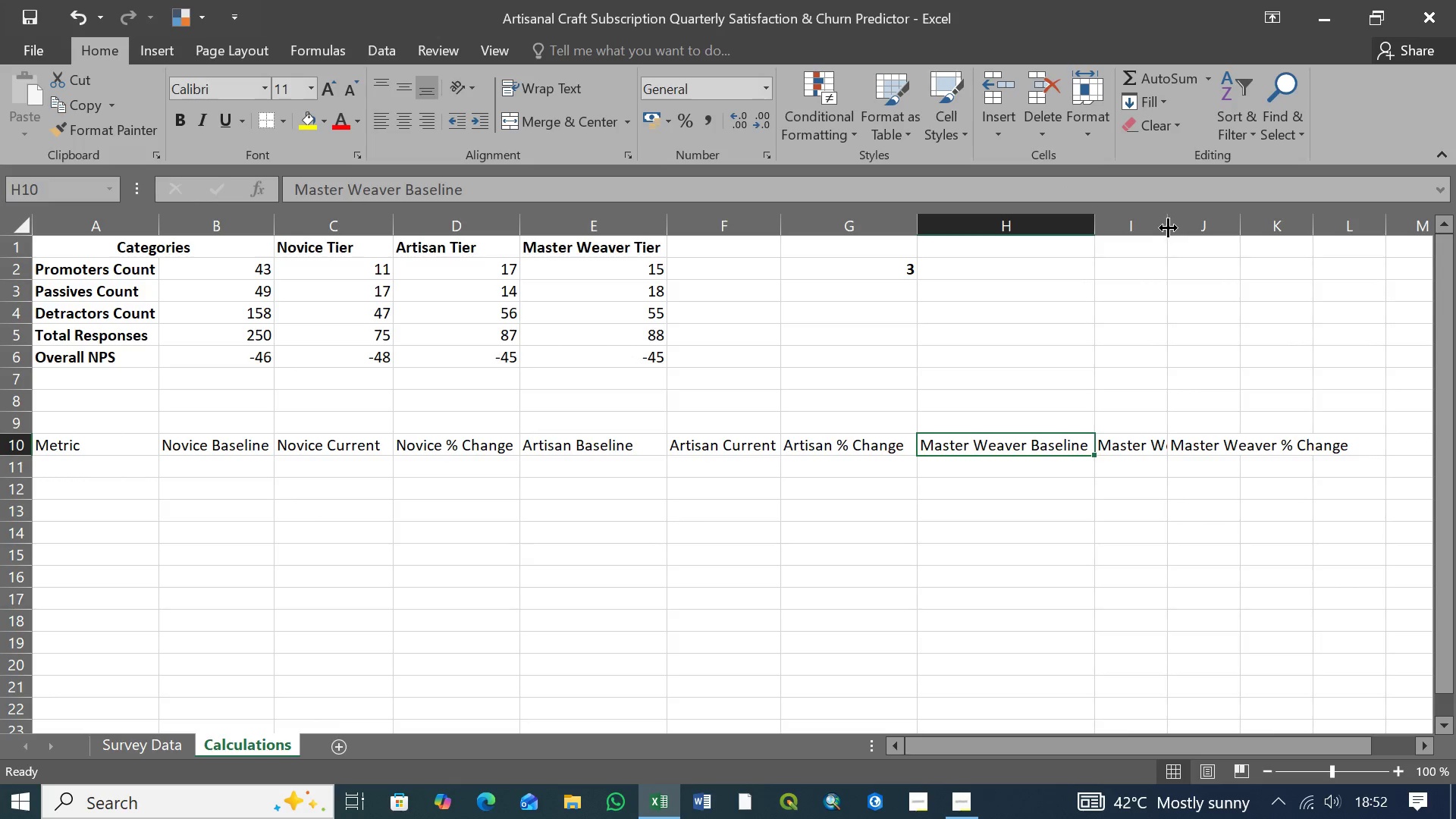 
left_click_drag(start_coordinate=[1167, 227], to_coordinate=[1193, 235])
 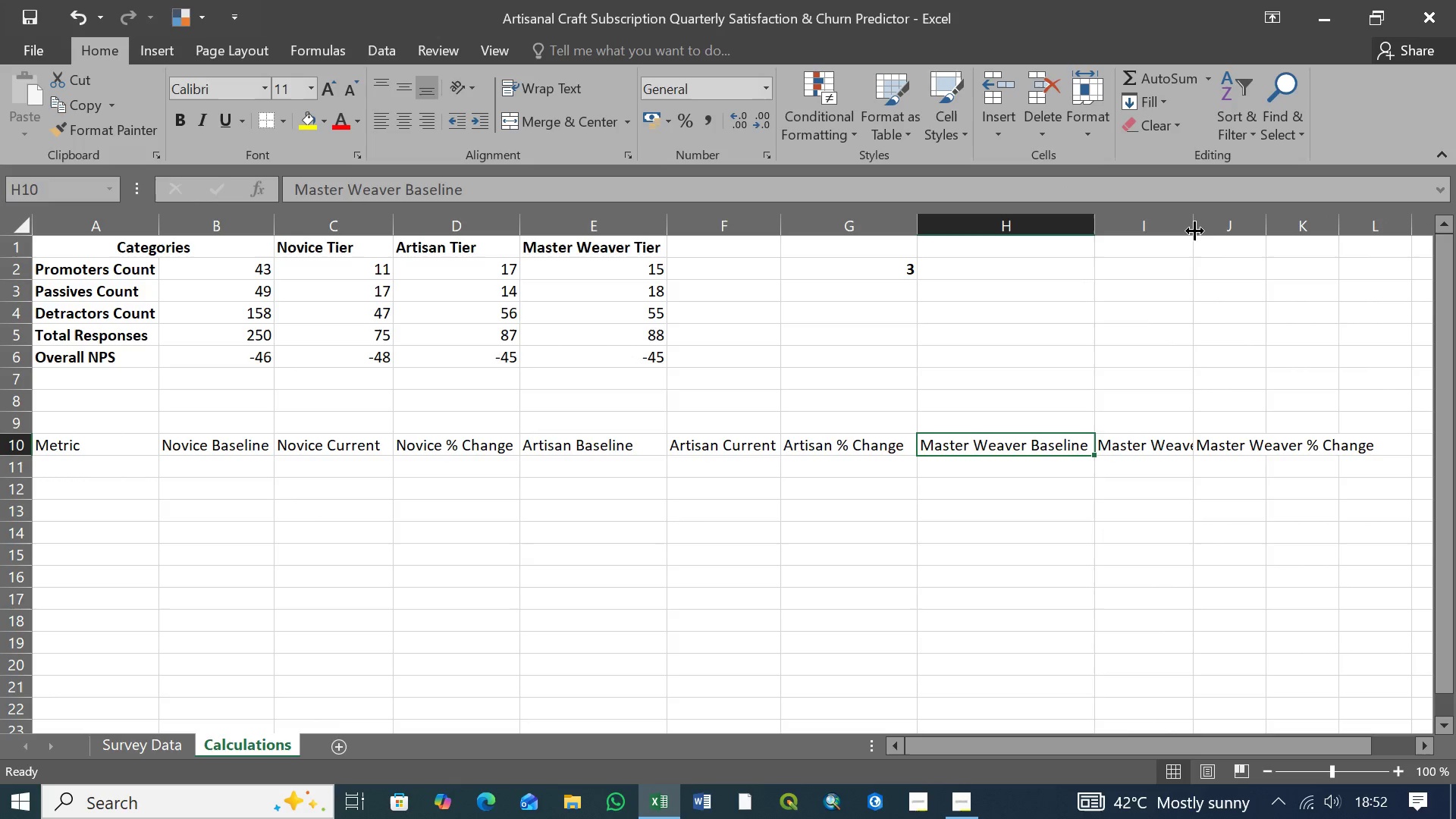 
left_click_drag(start_coordinate=[1194, 231], to_coordinate=[1225, 230])
 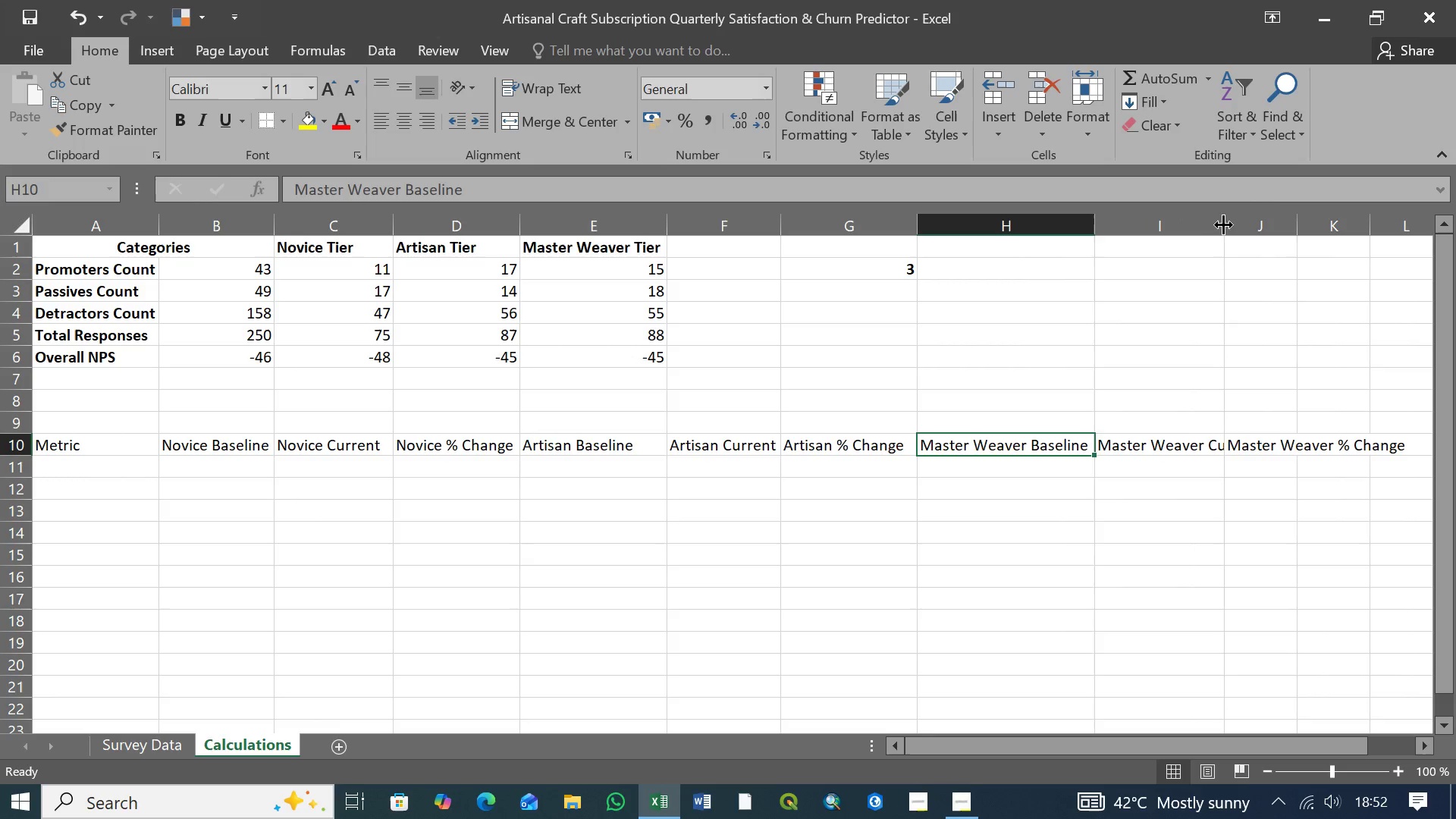 
left_click_drag(start_coordinate=[1223, 224], to_coordinate=[1247, 226])
 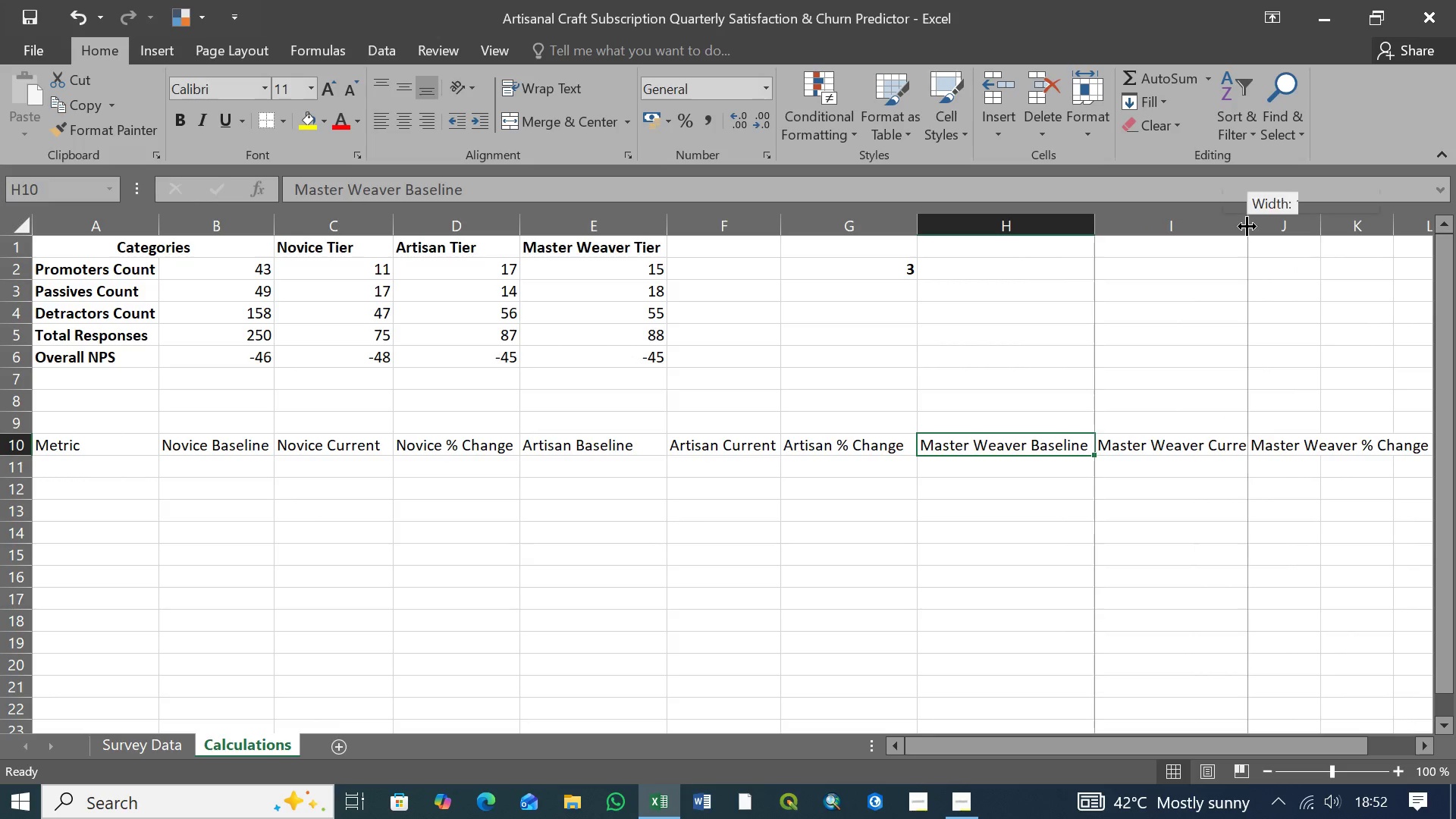 
left_click_drag(start_coordinate=[1247, 226], to_coordinate=[1267, 224])
 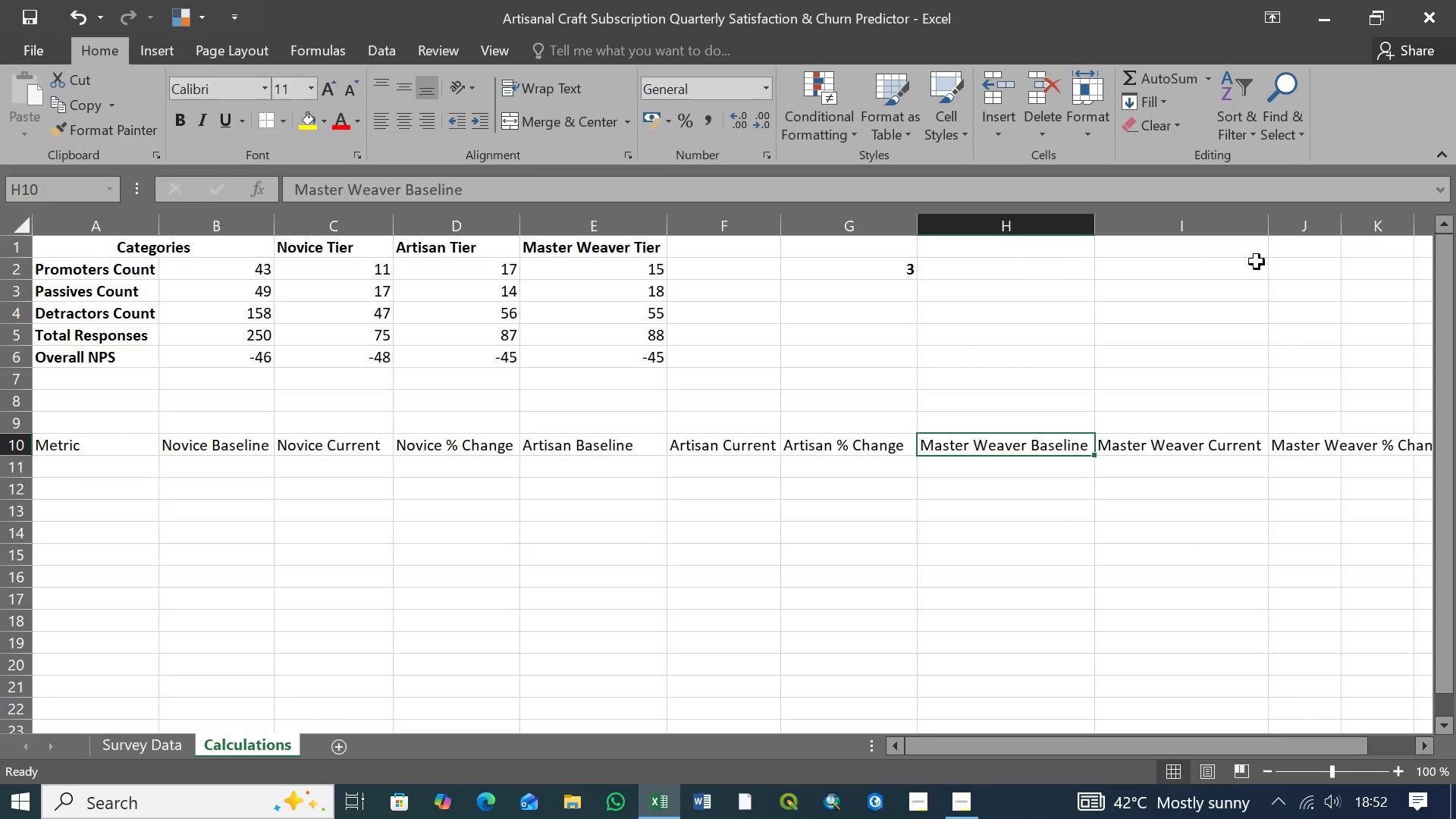 
left_click([1309, 447])
 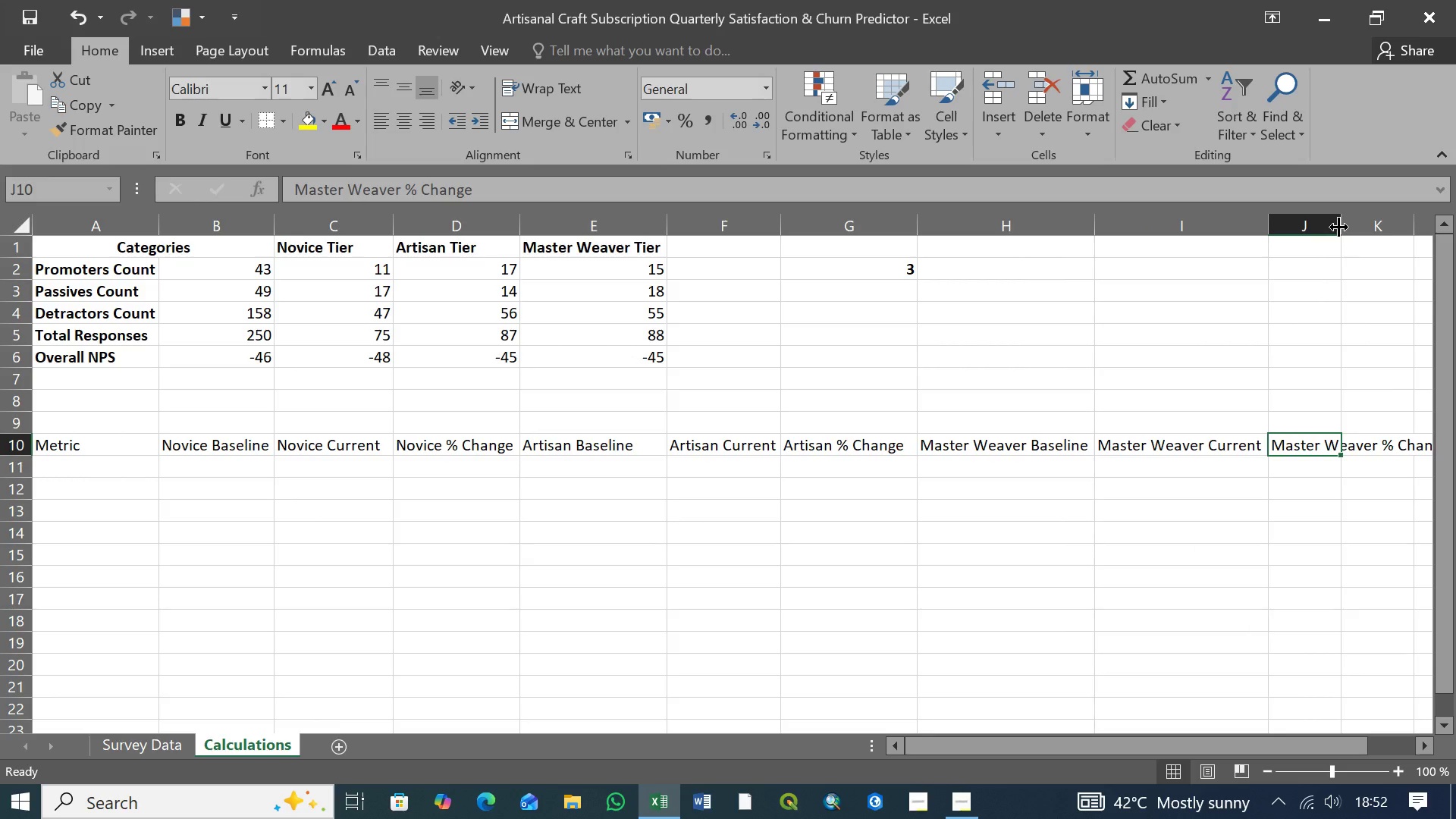 
left_click_drag(start_coordinate=[1338, 227], to_coordinate=[1380, 230])
 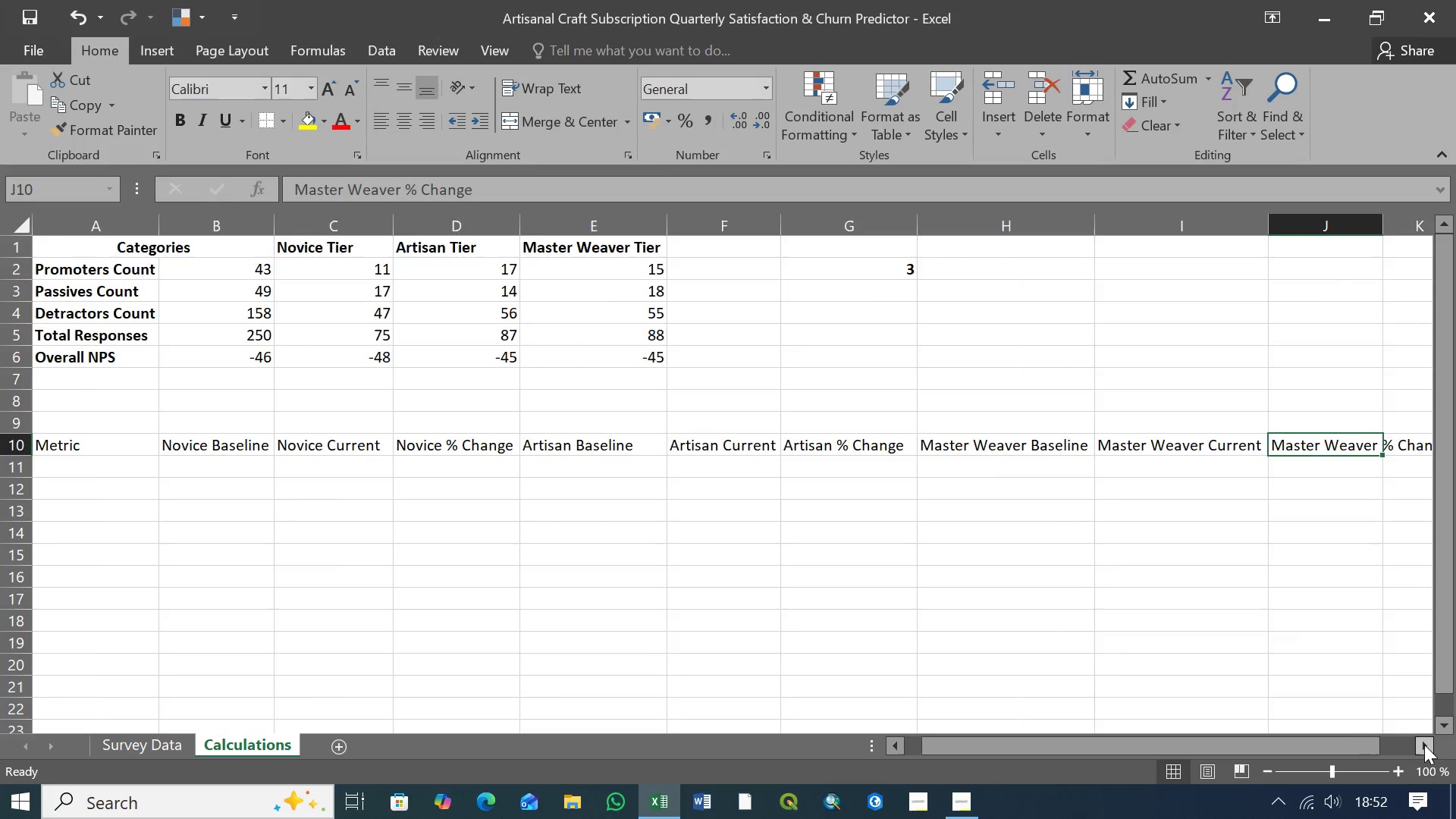 
double_click([1424, 745])
 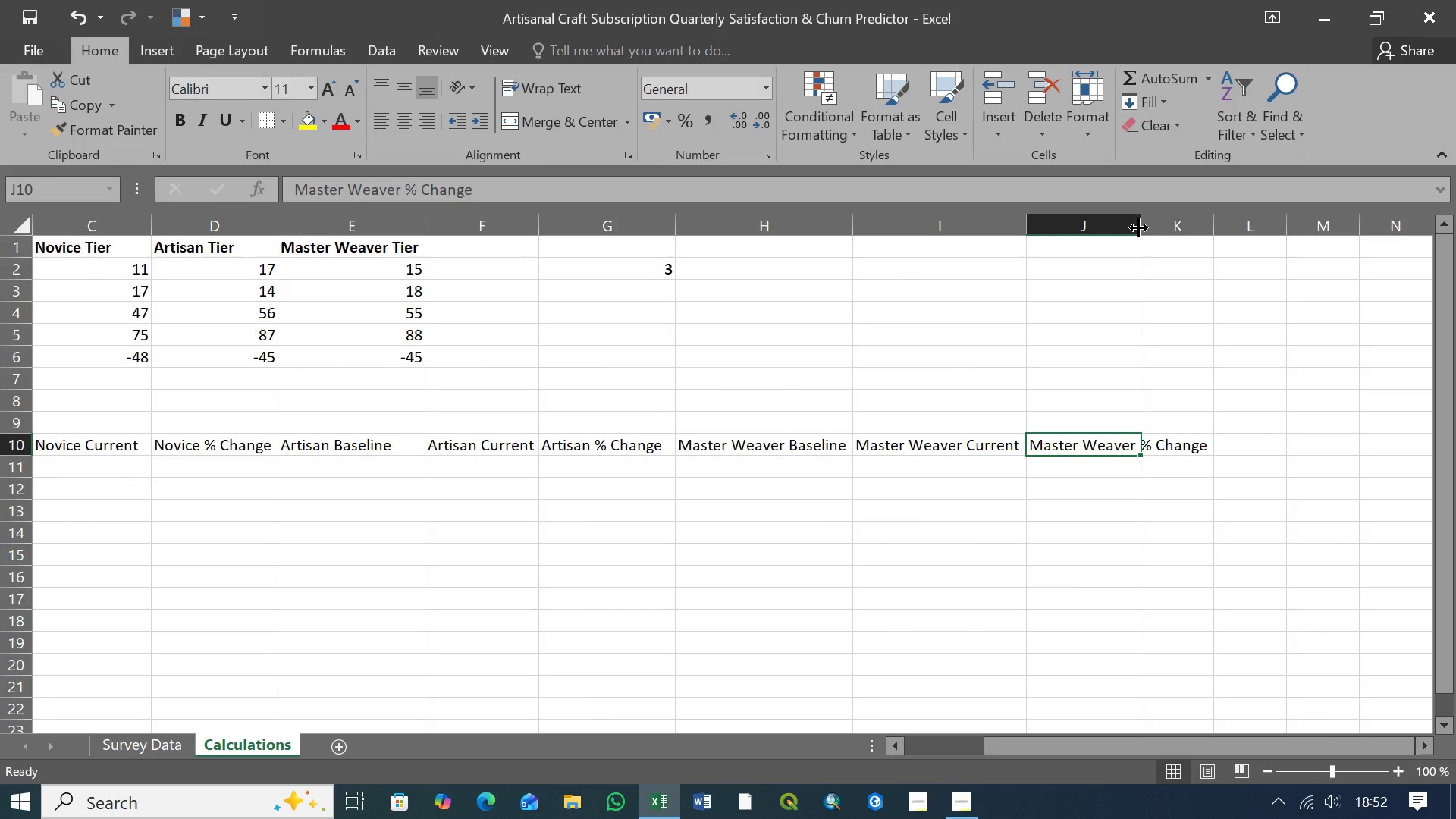 
left_click_drag(start_coordinate=[1138, 228], to_coordinate=[1207, 224])
 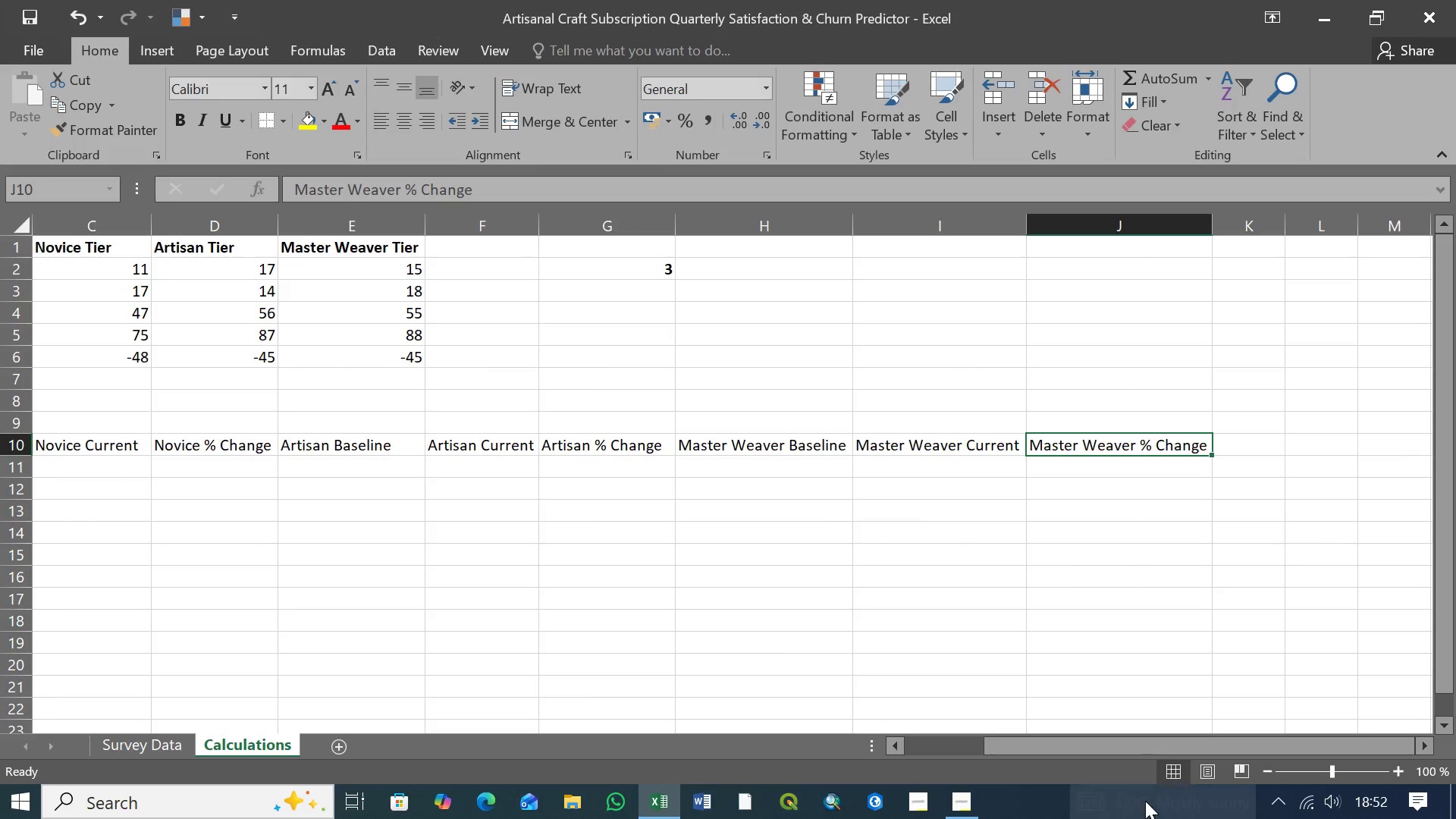 
left_click_drag(start_coordinate=[1153, 745], to_coordinate=[1046, 745])
 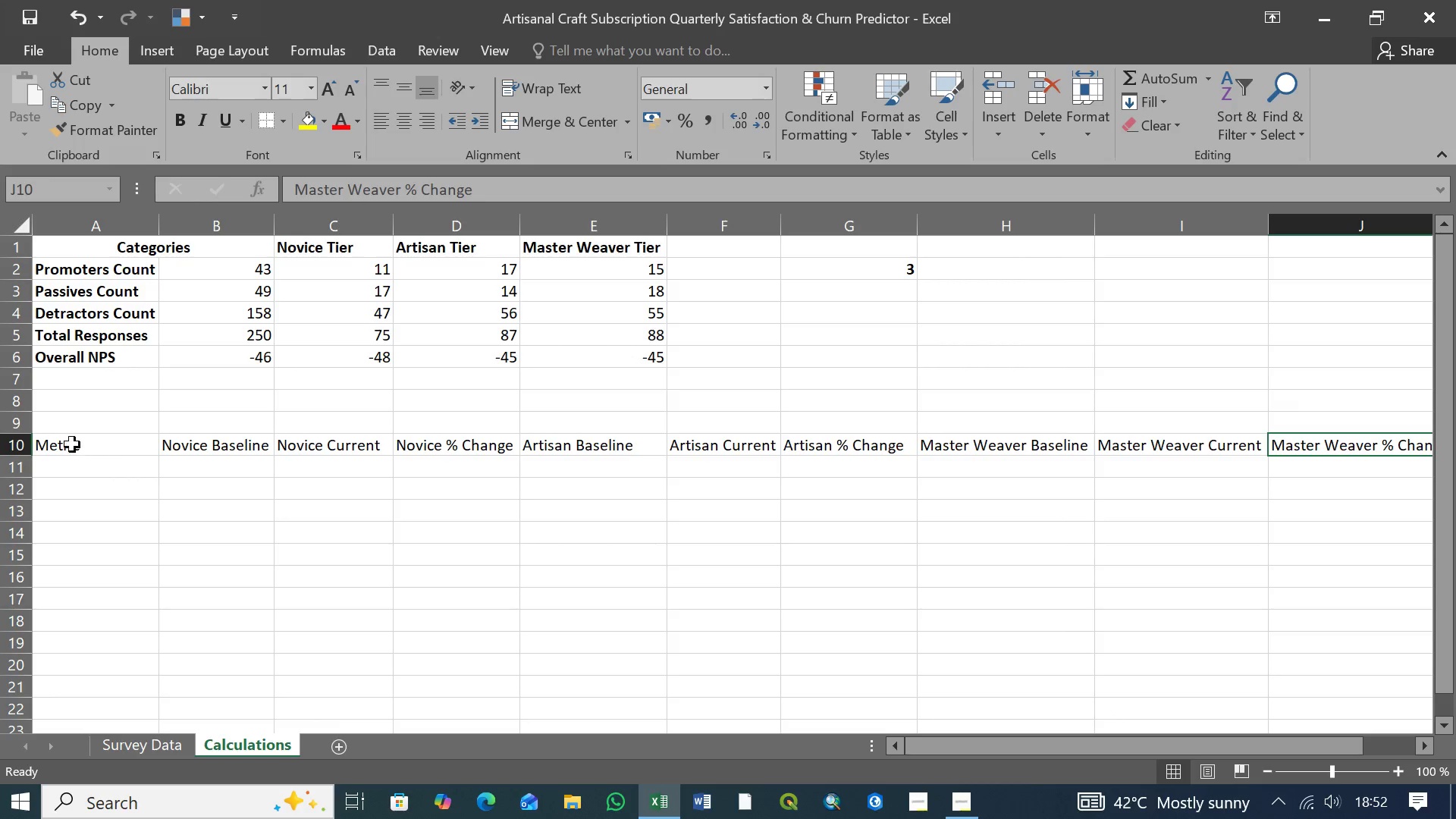 
left_click([68, 444])
 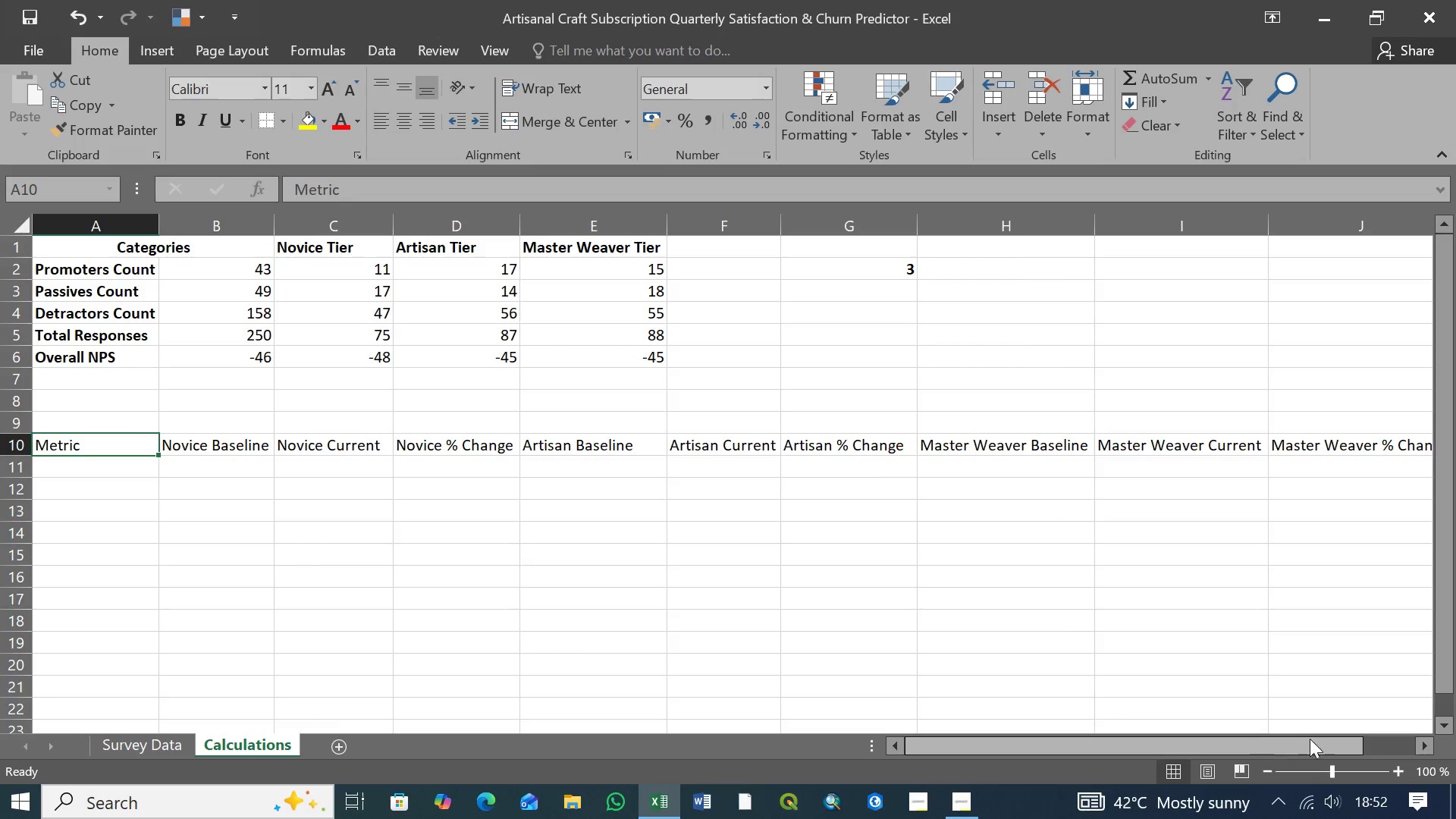 
double_click([1426, 743])
 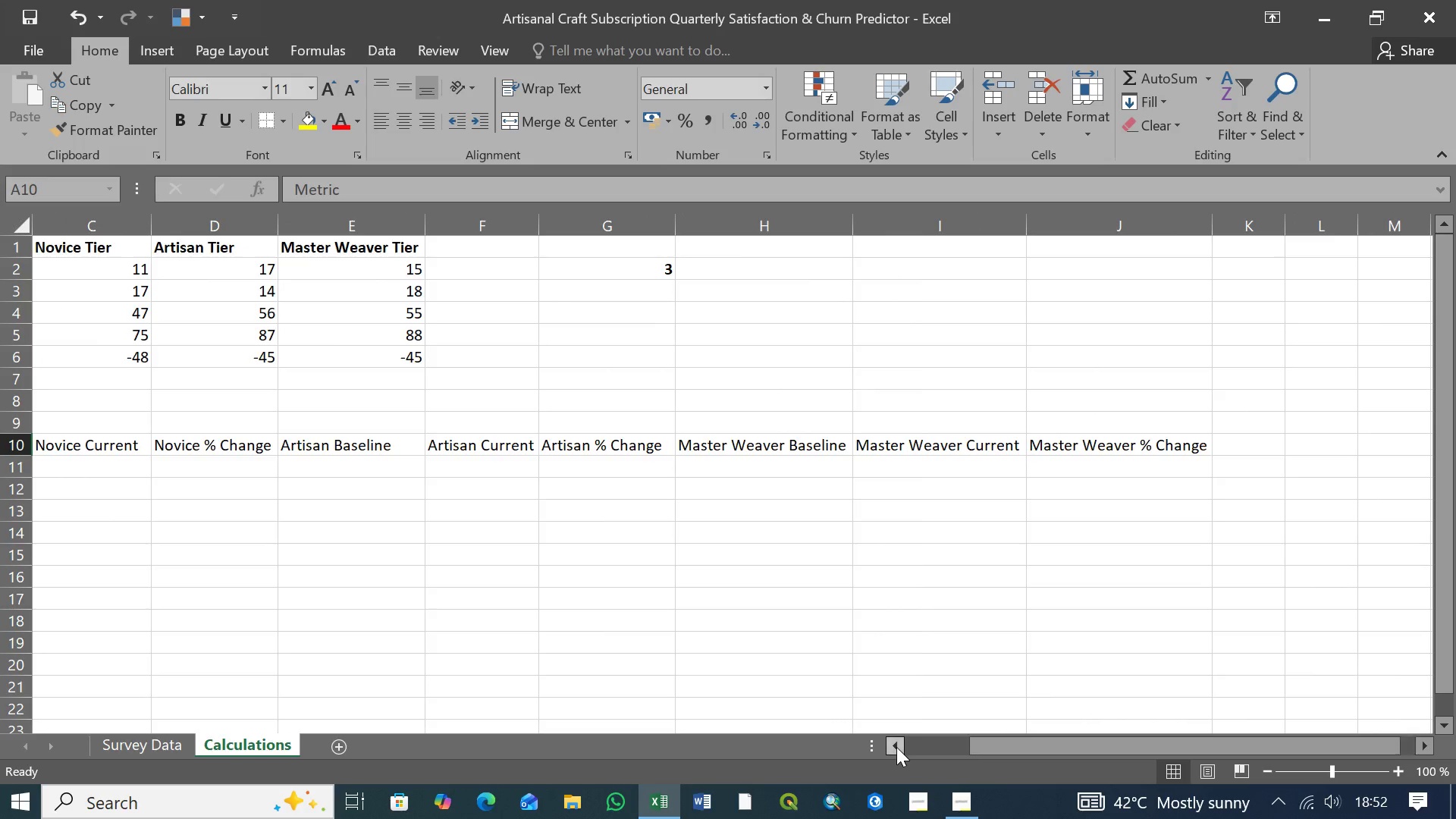 
double_click([896, 747])
 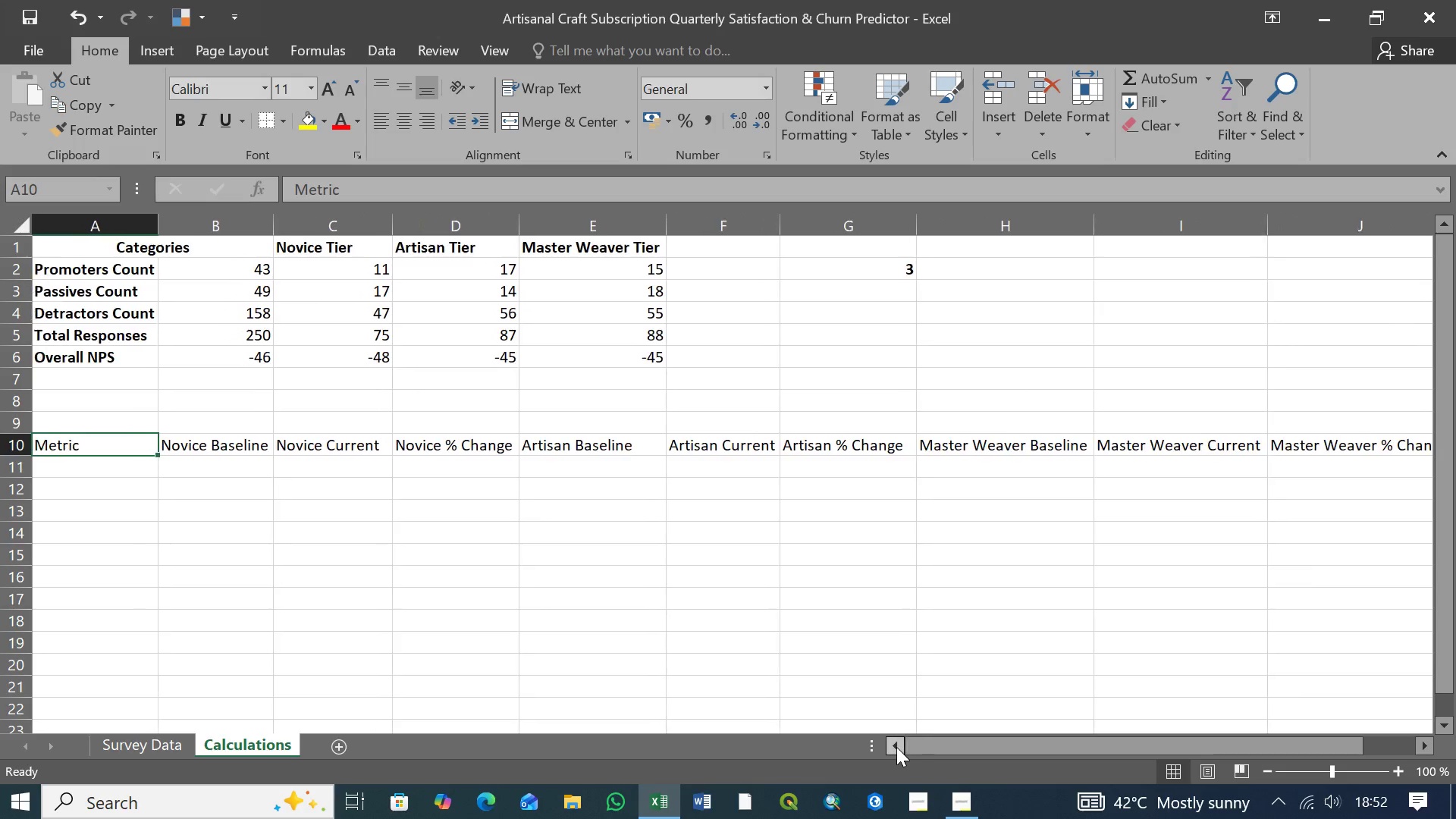 
triple_click([896, 747])
 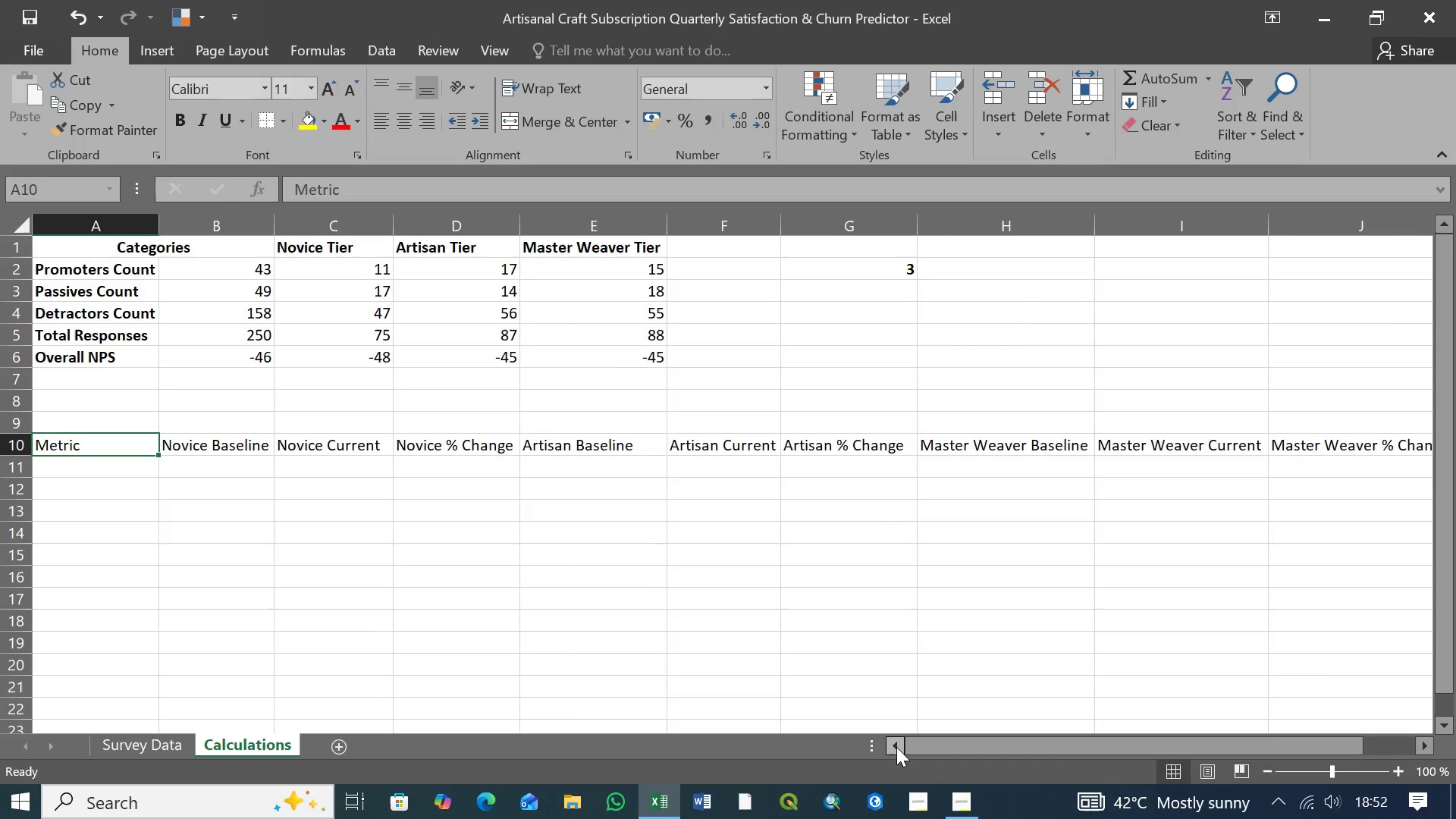 
triple_click([896, 747])
 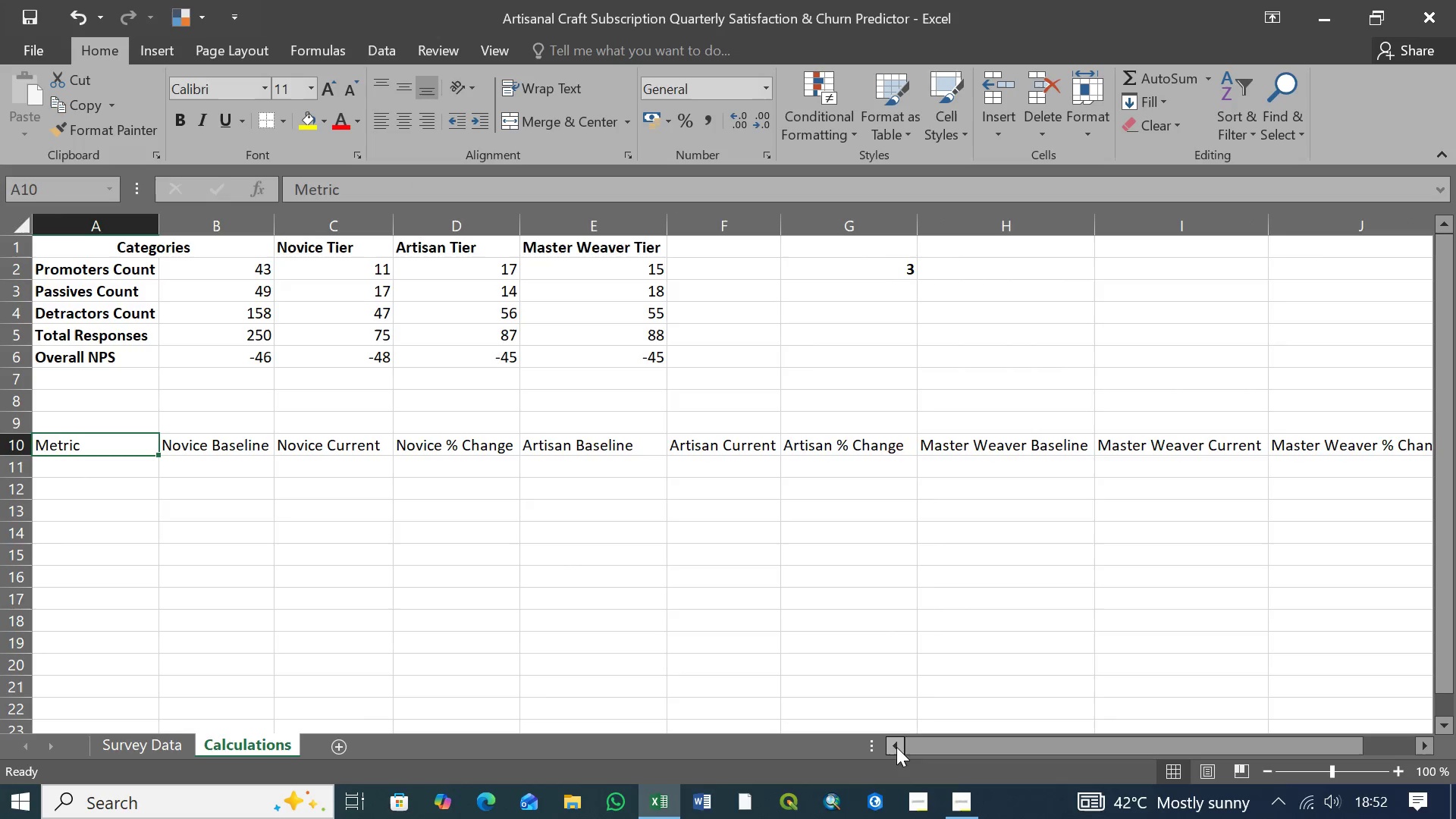 
hold_key(key=ShiftLeft, duration=1.03)
left_click([1304, 447])
 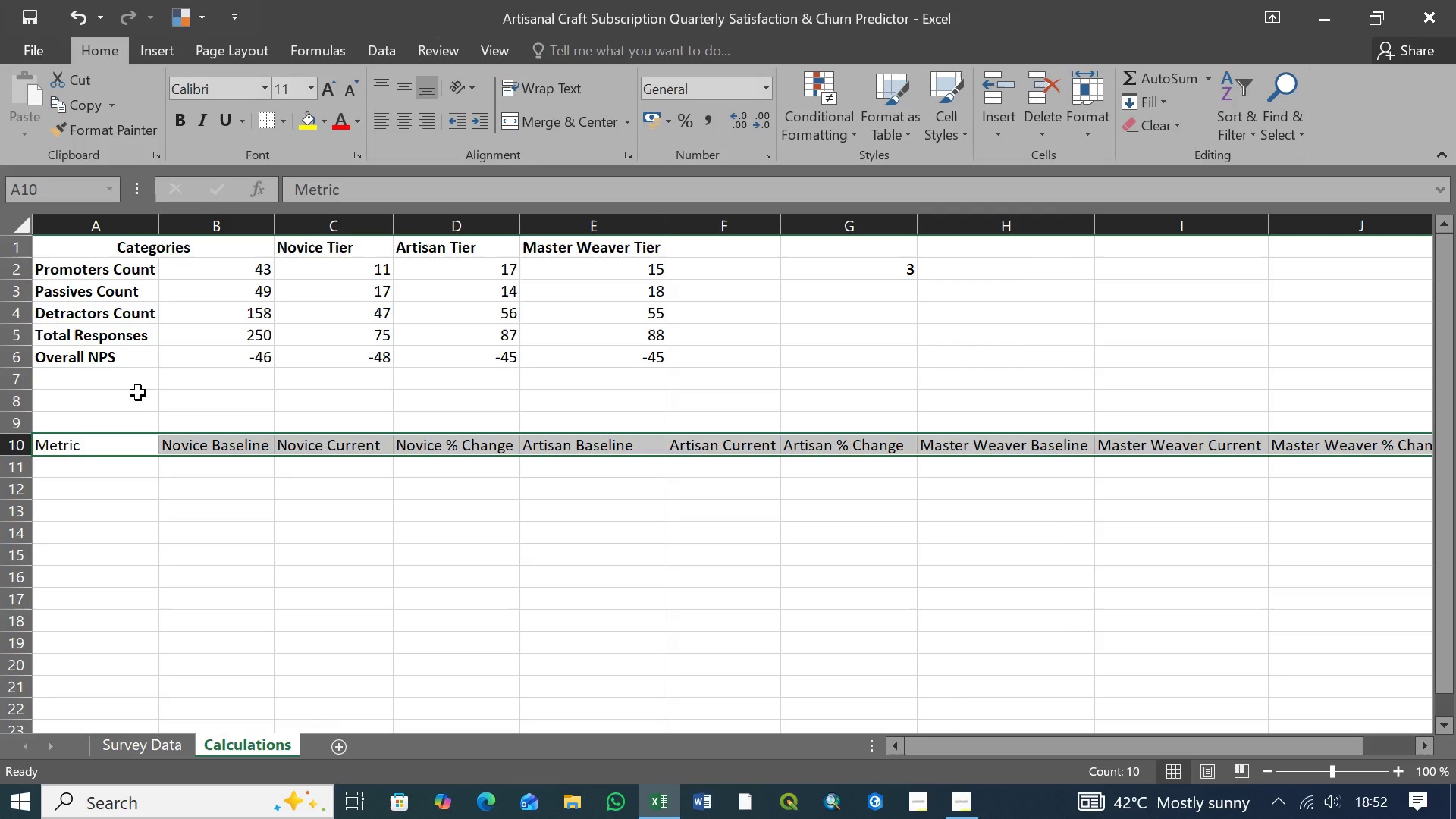 
key(Control+B)
 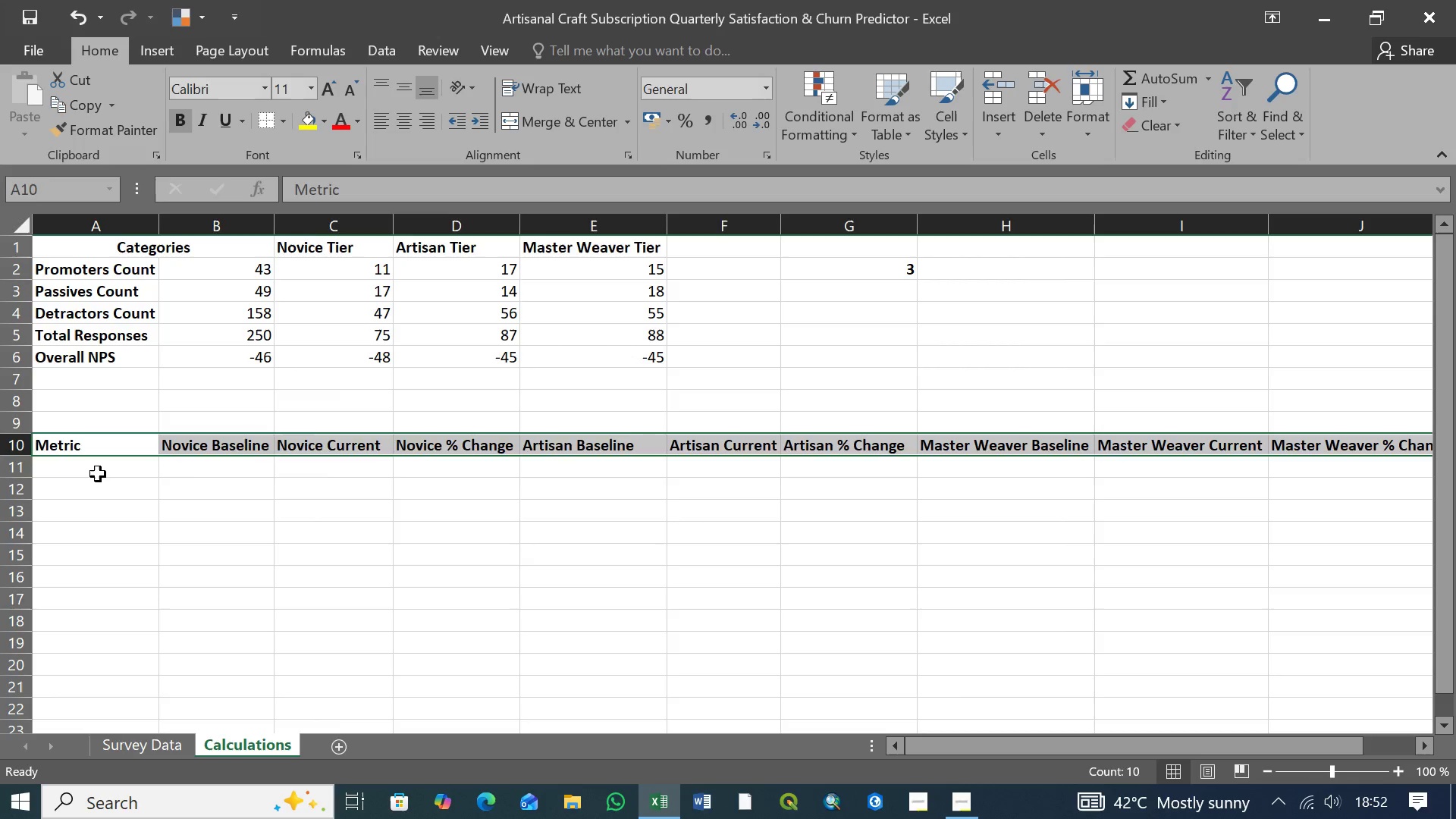 
left_click([98, 469])
 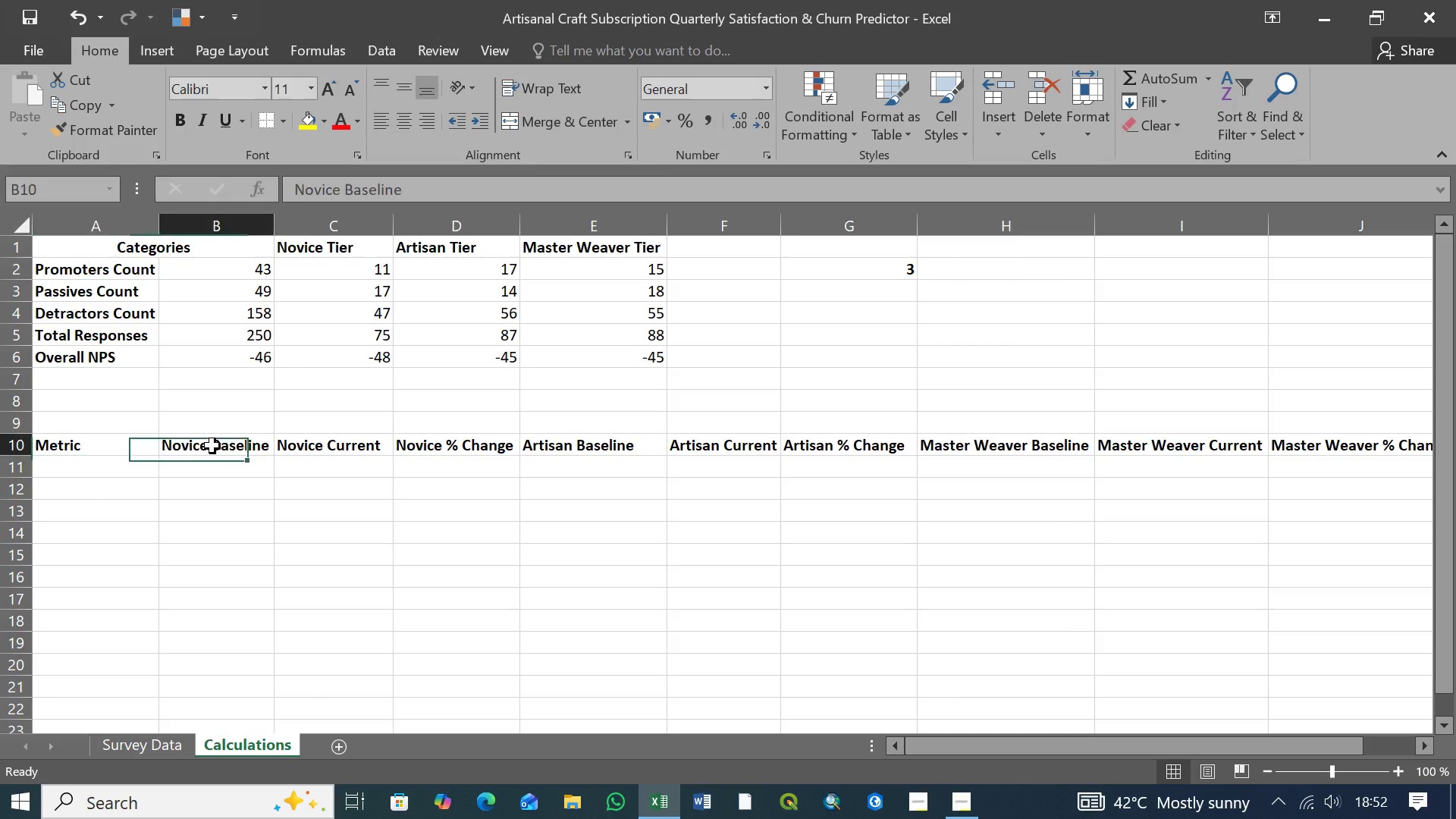 
left_click([212, 446])
 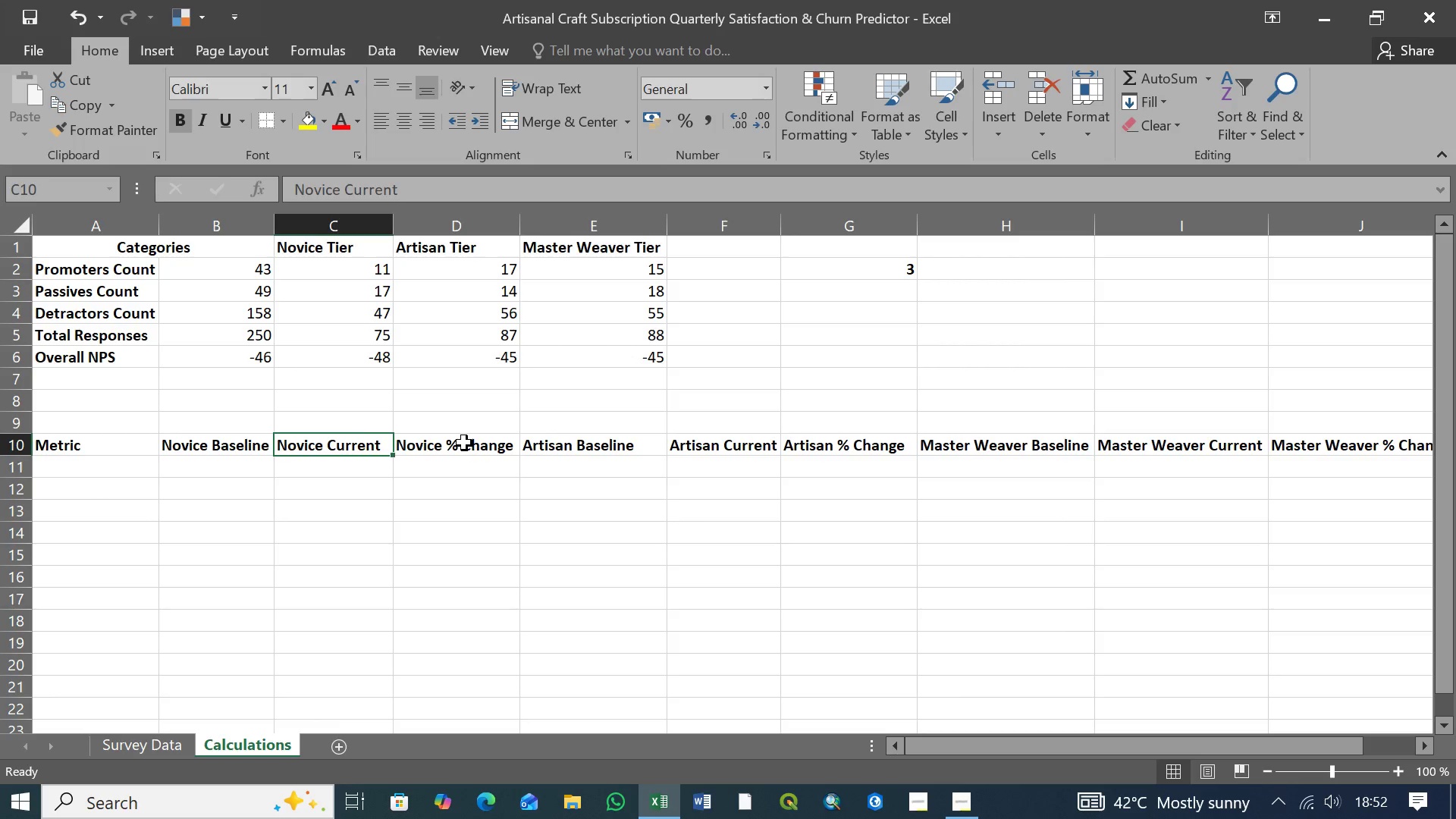 
double_click([464, 443])
 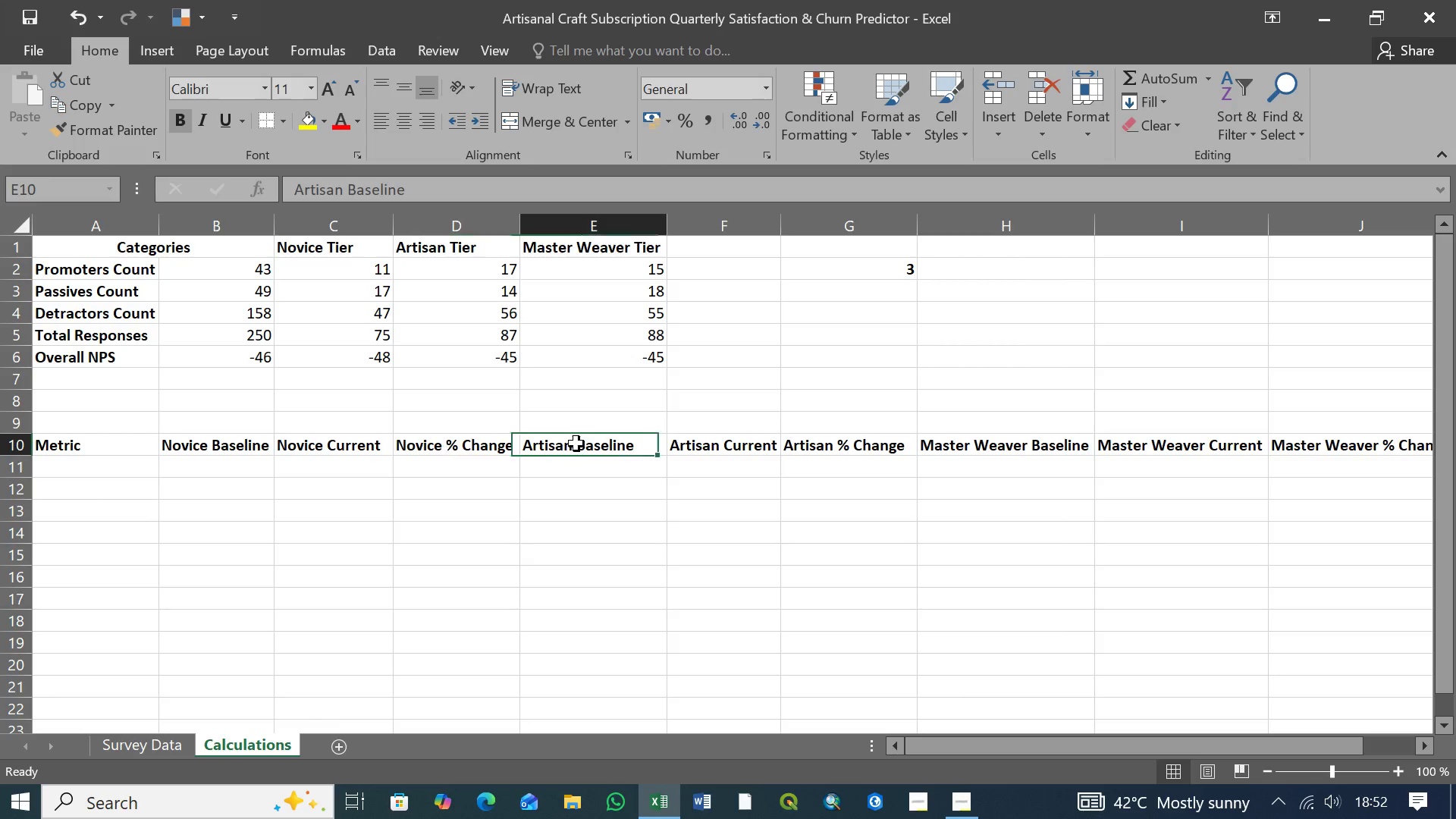 
triple_click([571, 444])
 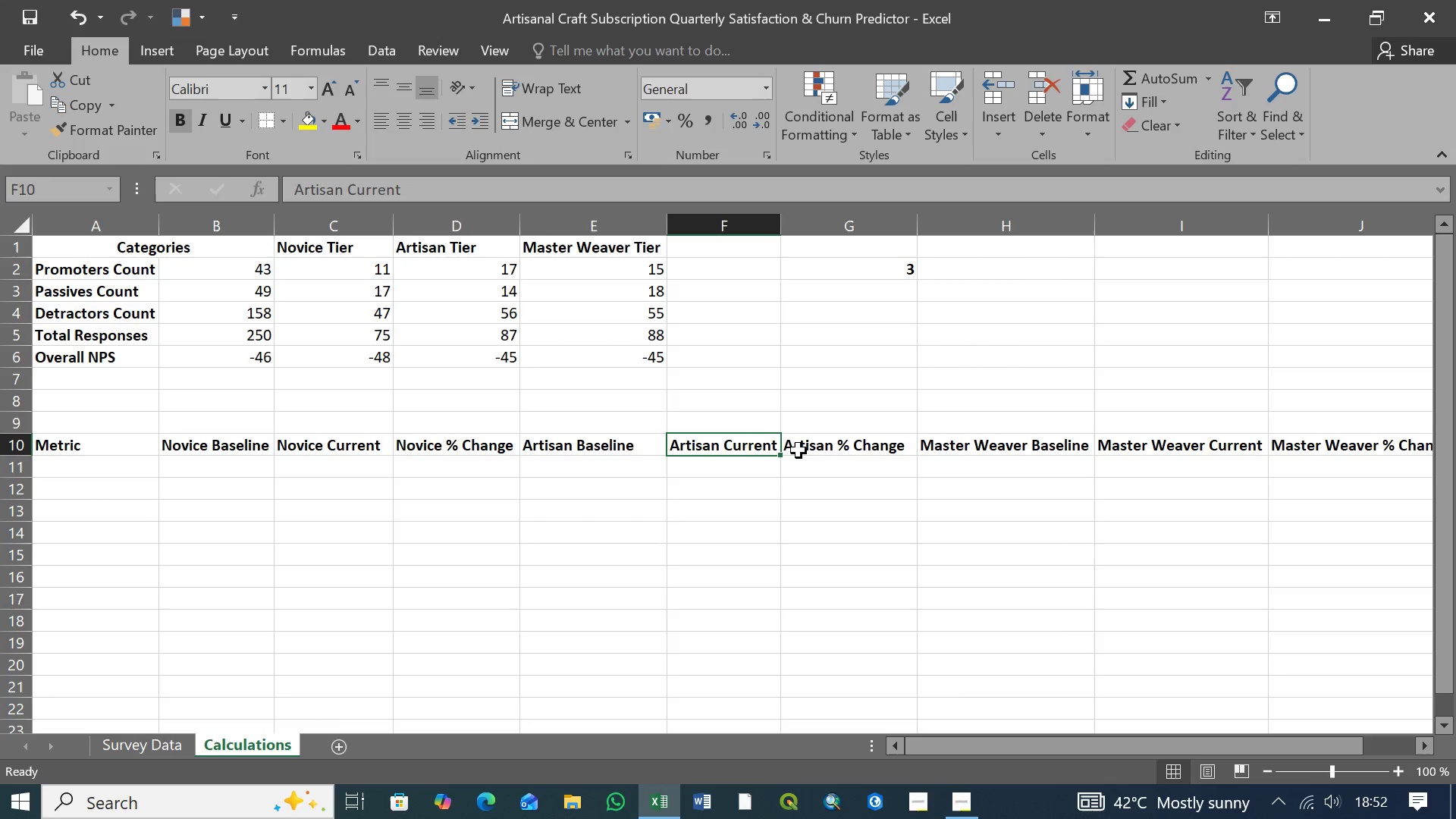 
triple_click([711, 449])
 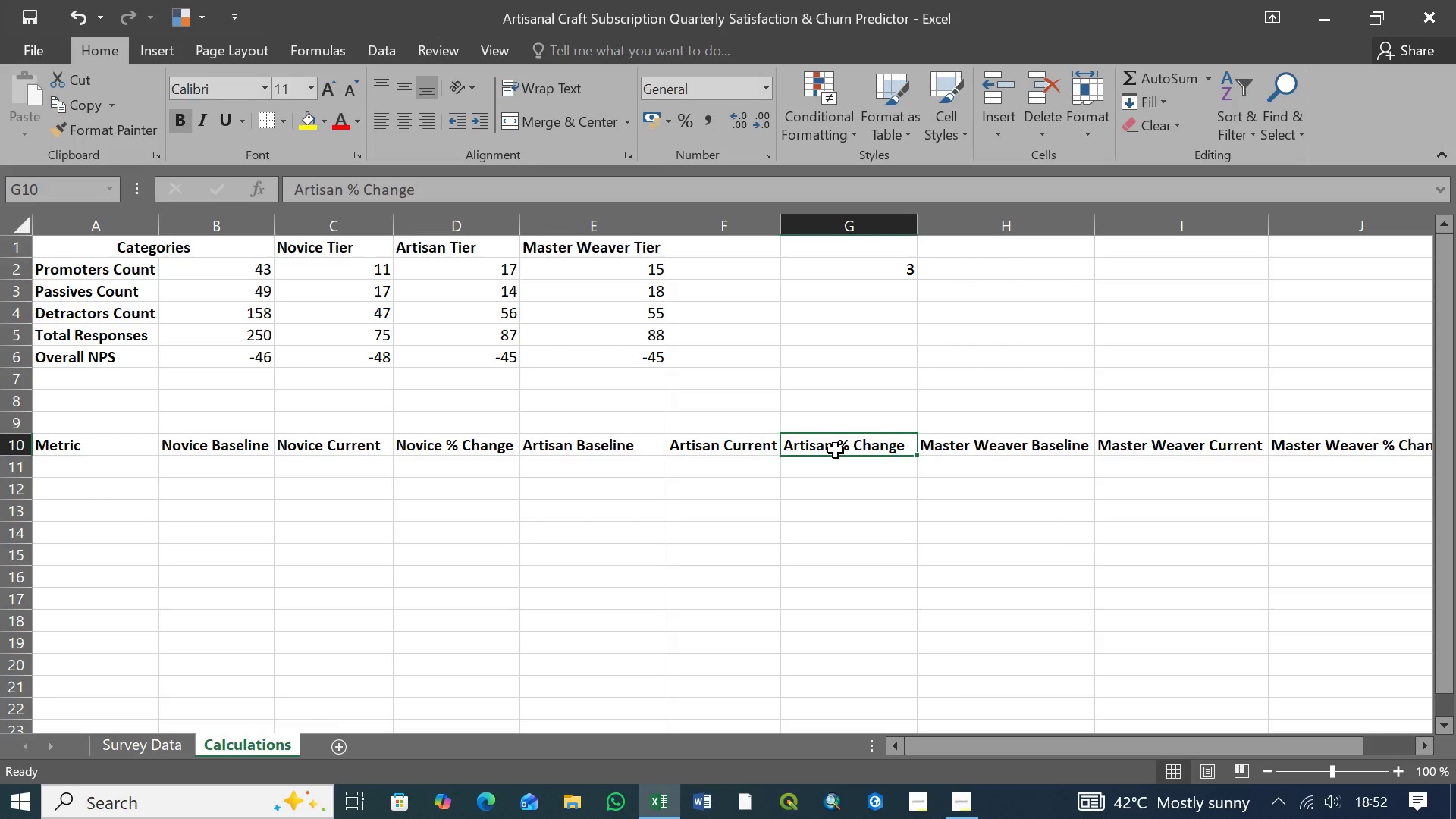 
triple_click([836, 450])
 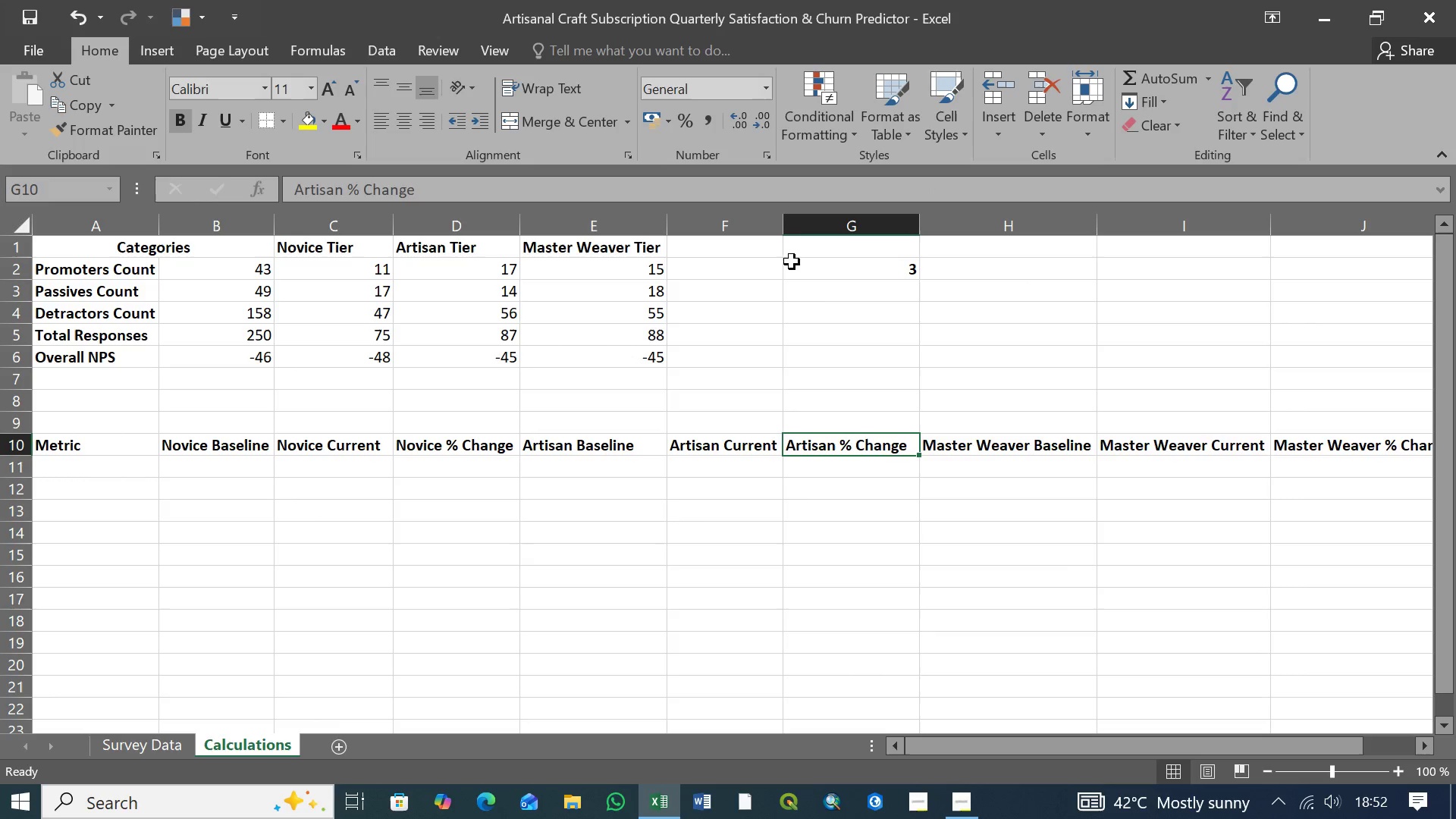 
wait(5.89)
 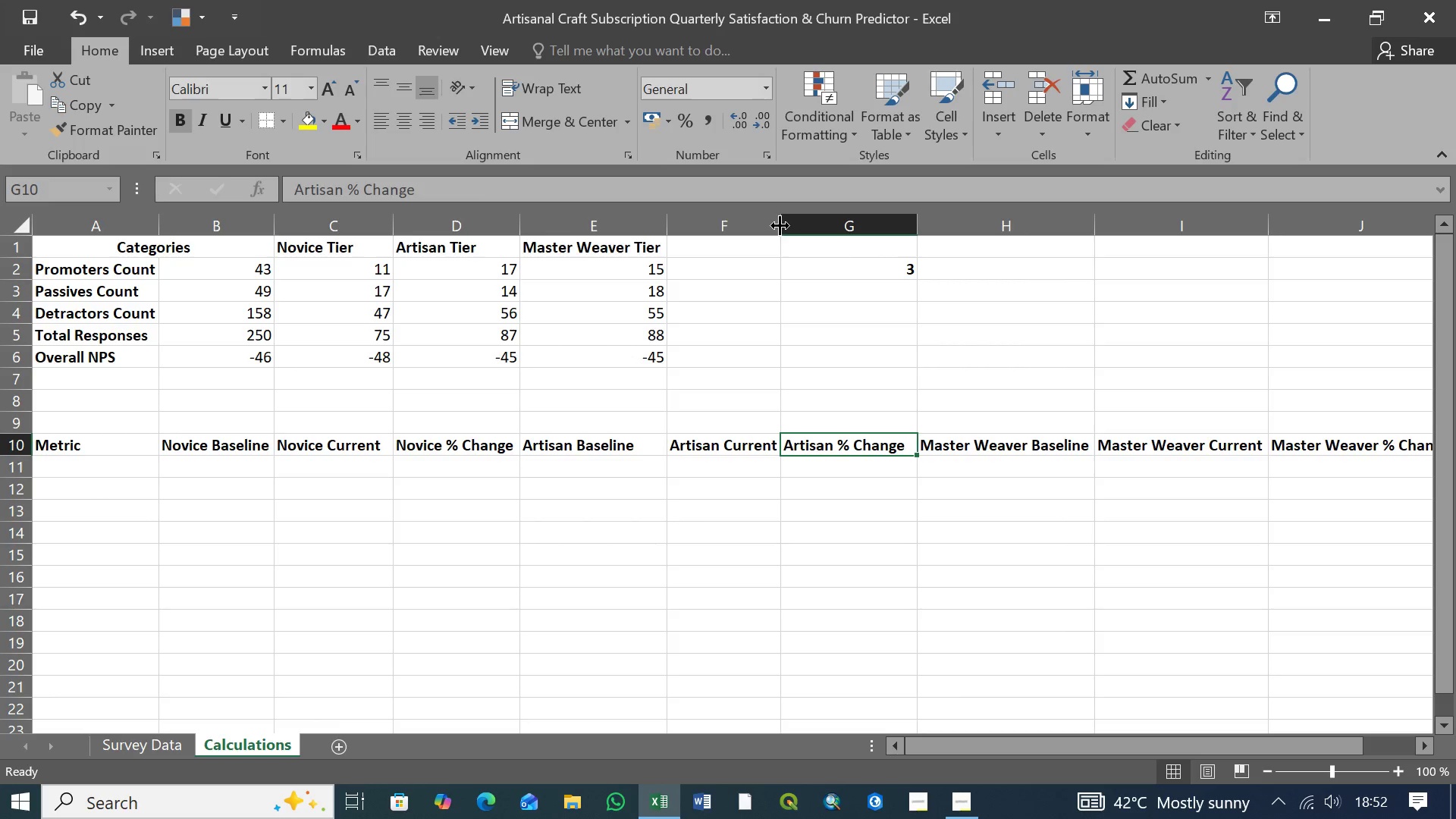 
left_click([1313, 444])
 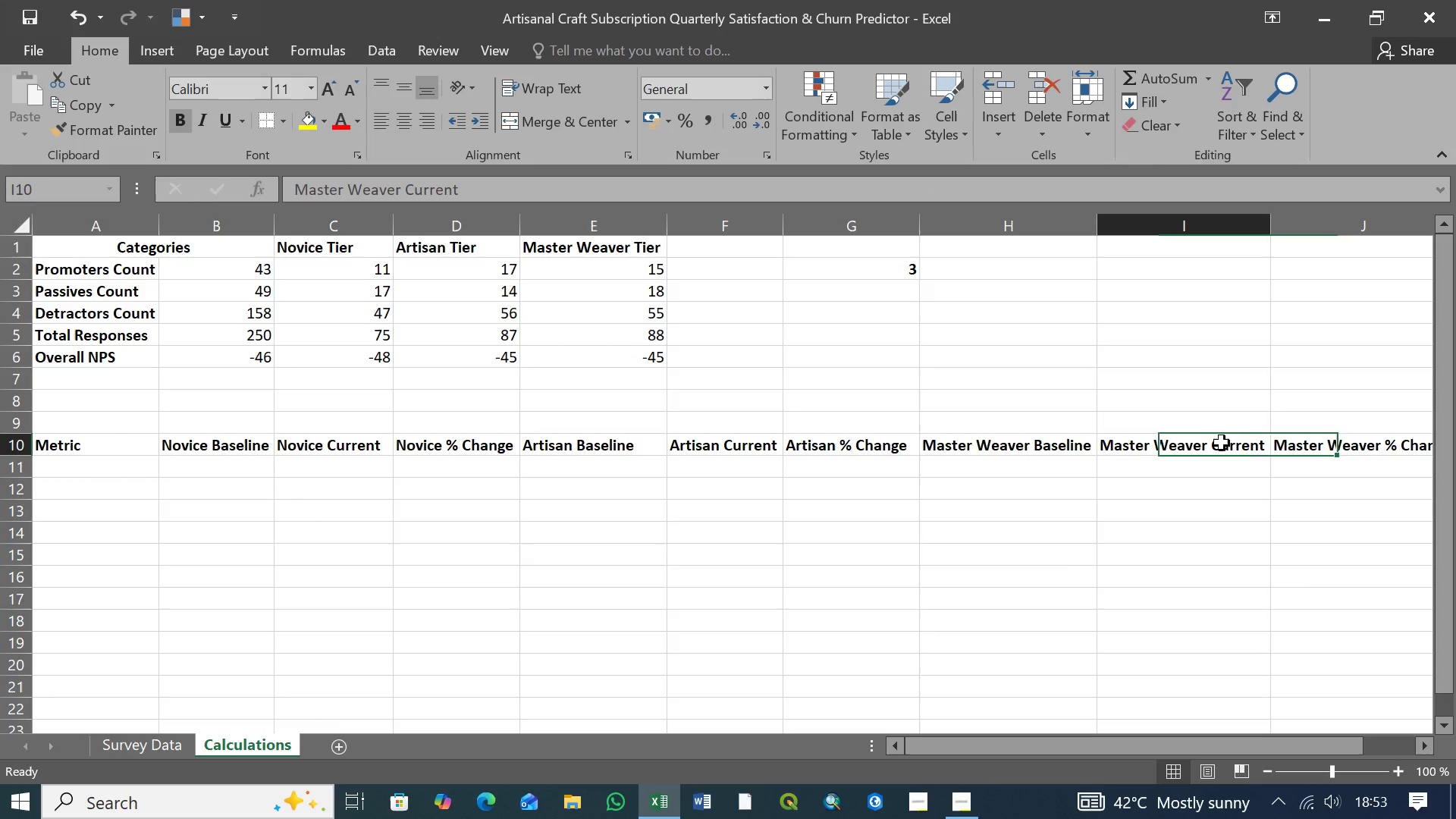 
left_click([1222, 443])
 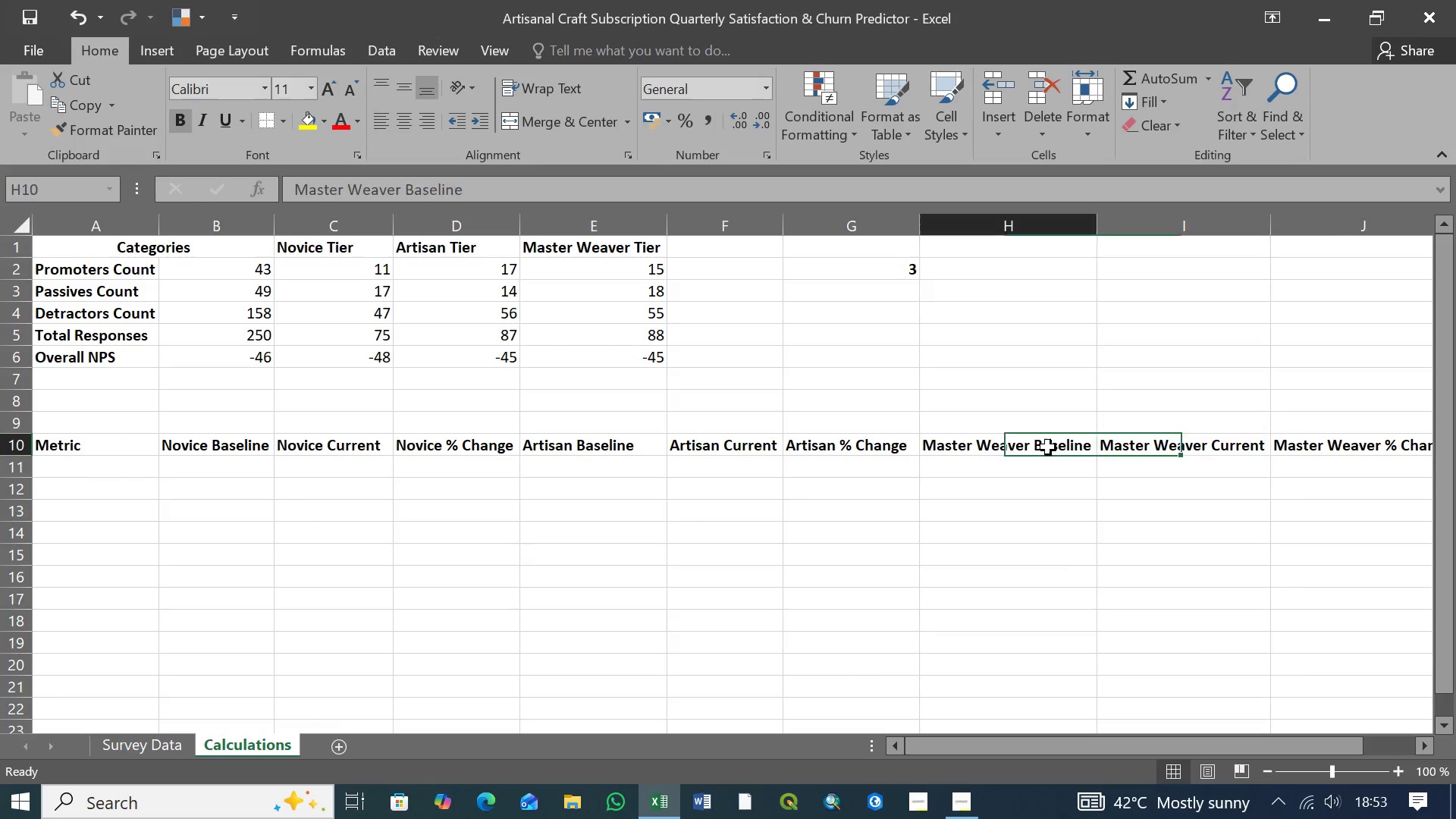 
left_click([1048, 447])
 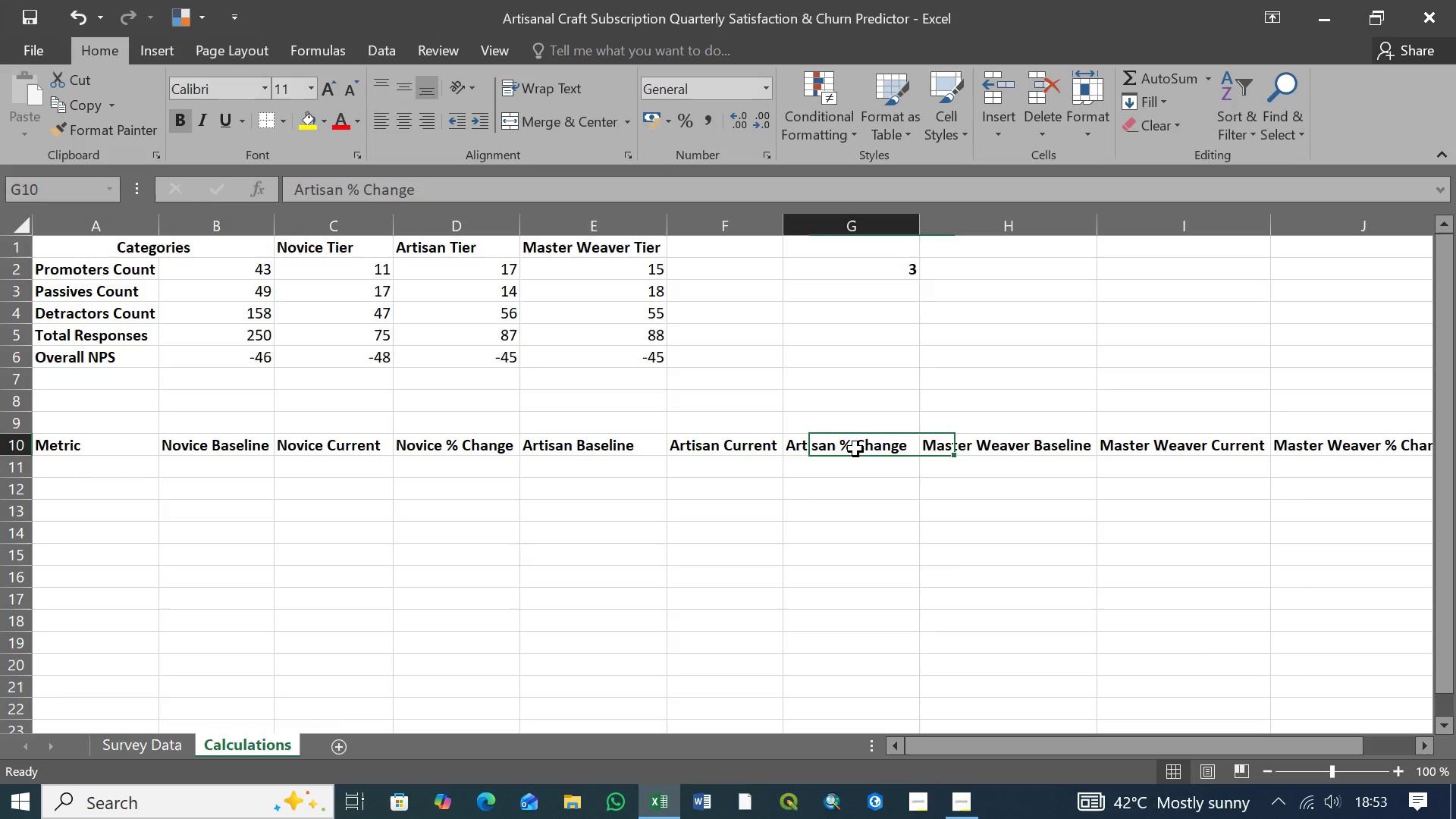 
left_click([855, 449])
 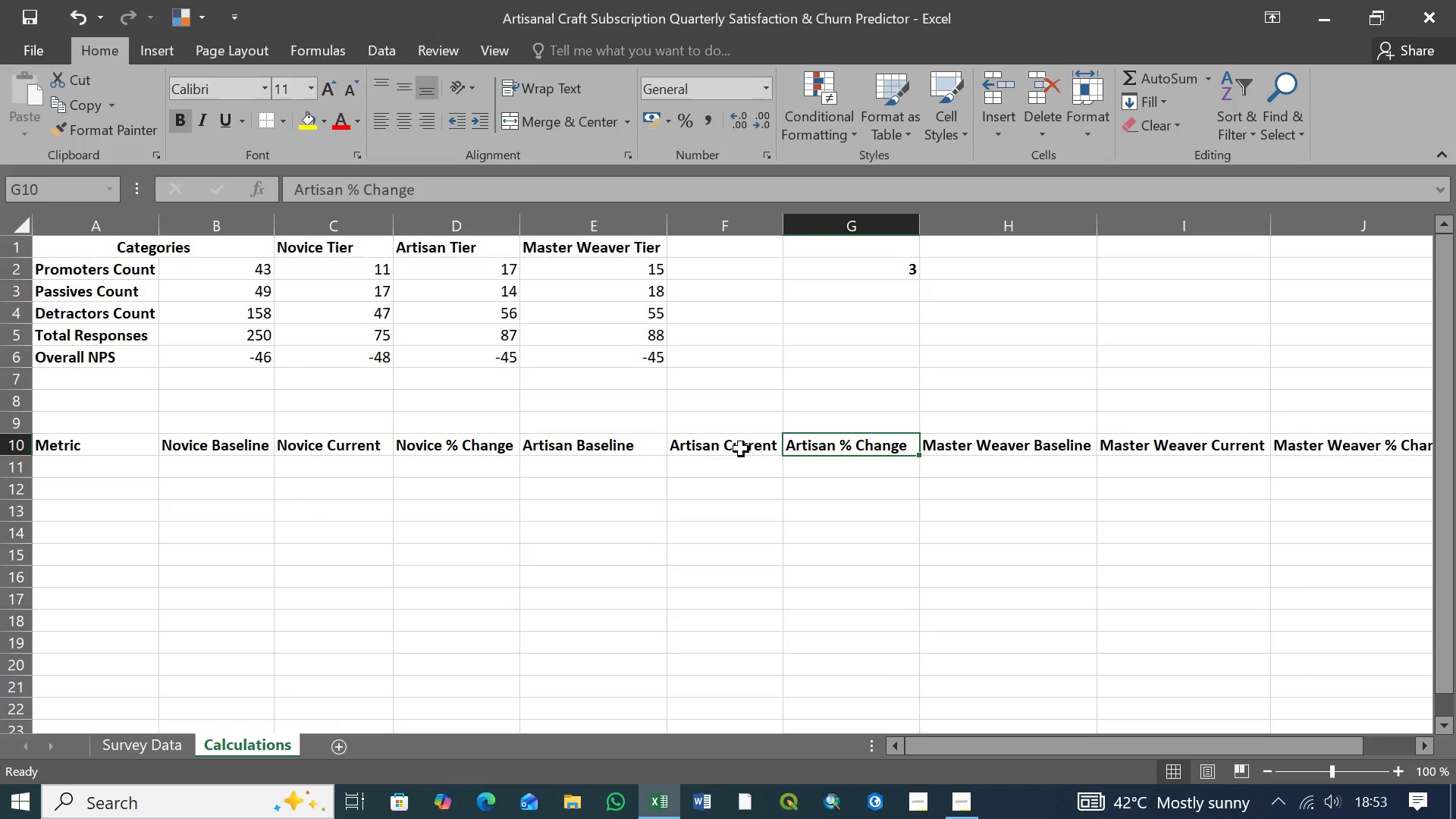 
left_click([741, 449])
 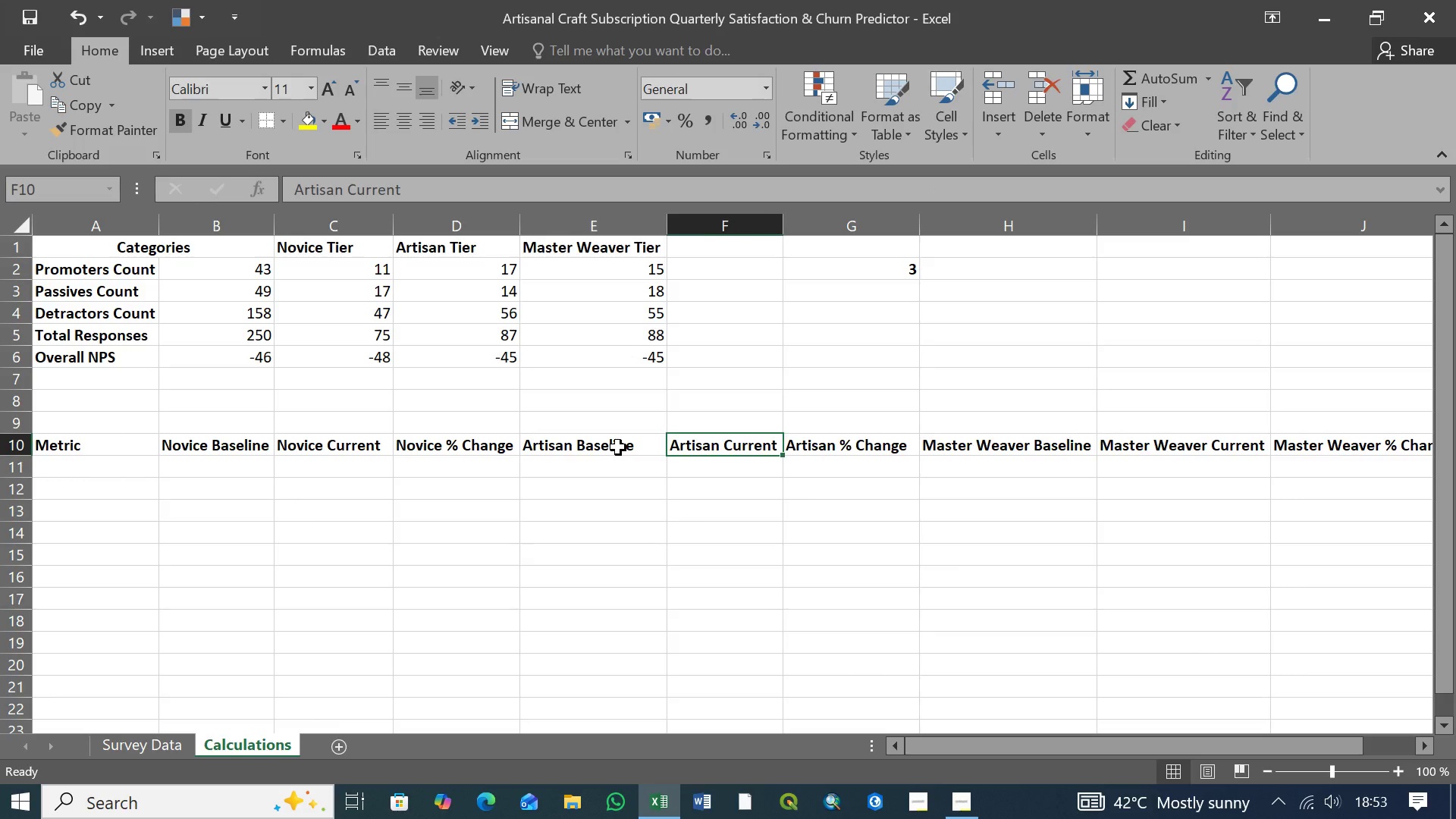 
left_click([618, 447])
 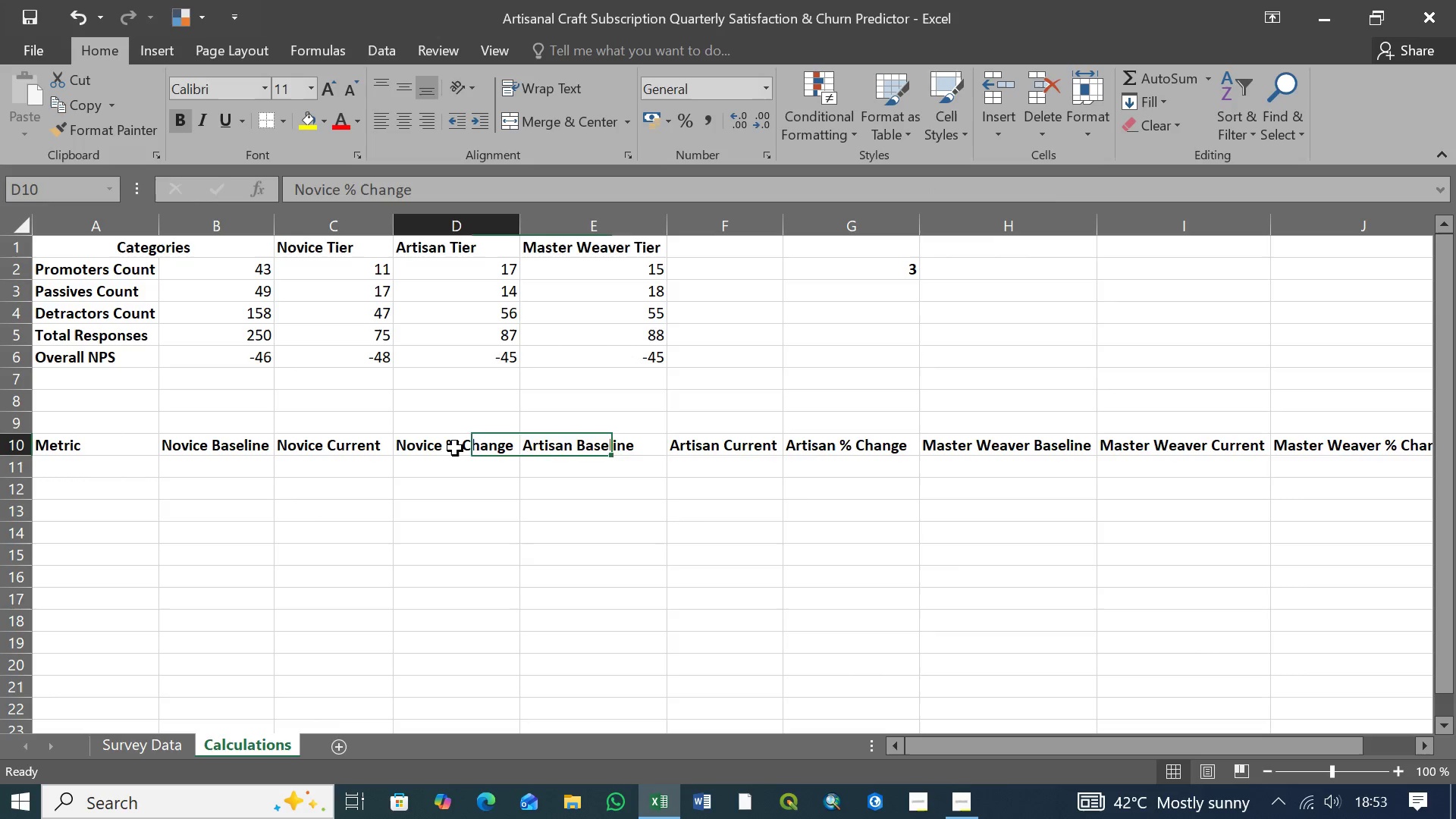 
left_click([455, 448])
 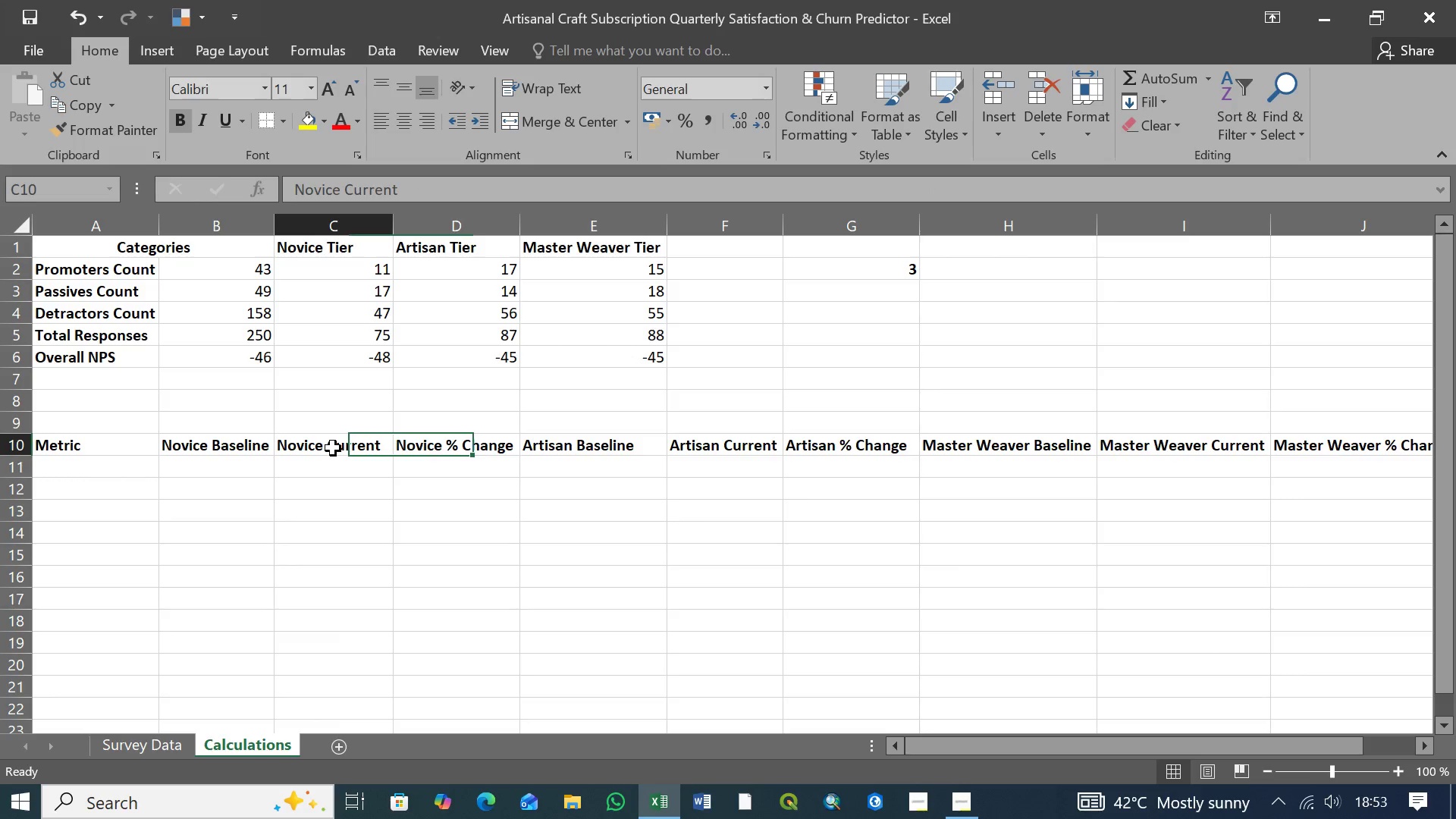 
left_click([333, 448])
 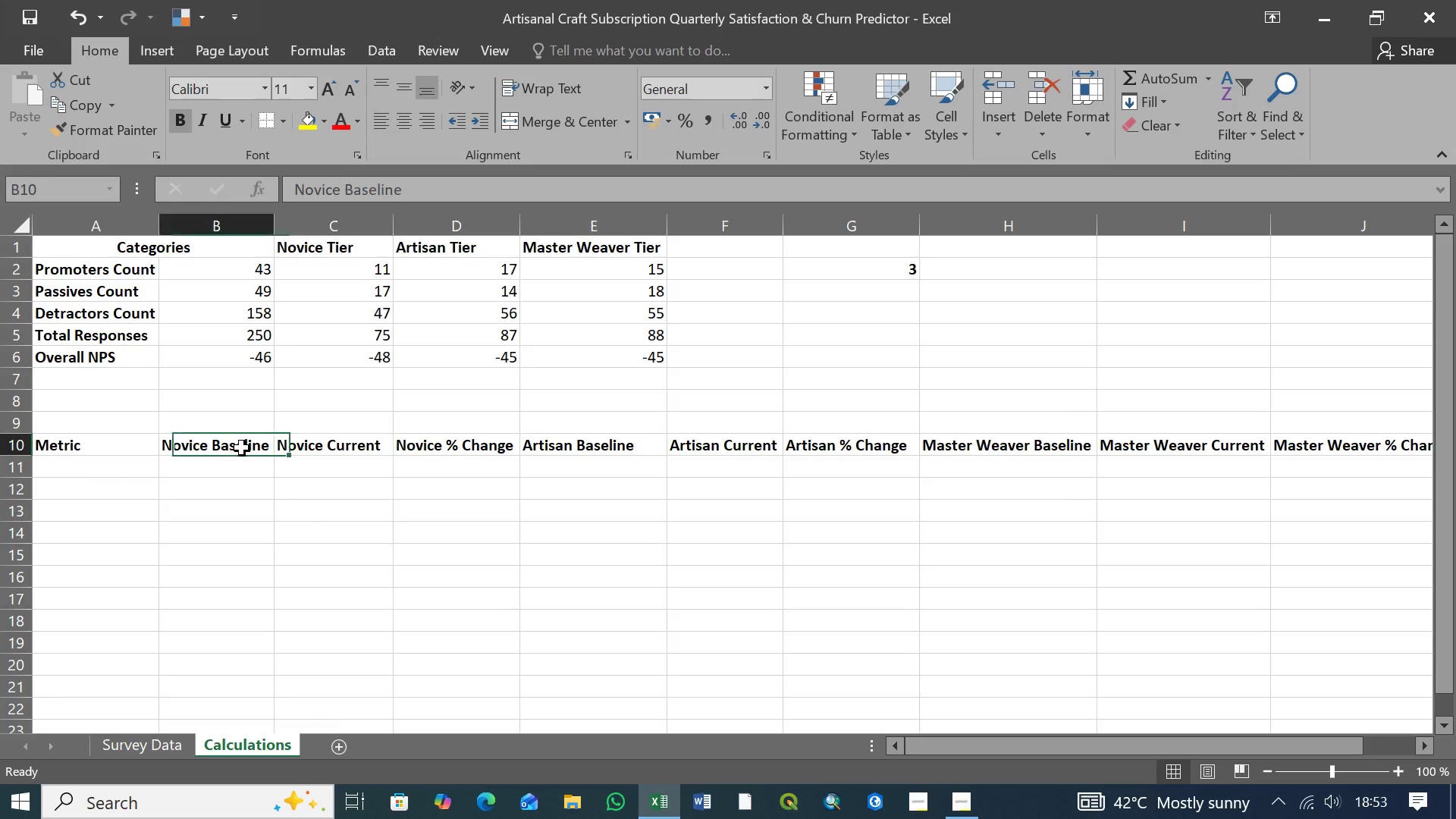 
left_click([242, 448])
 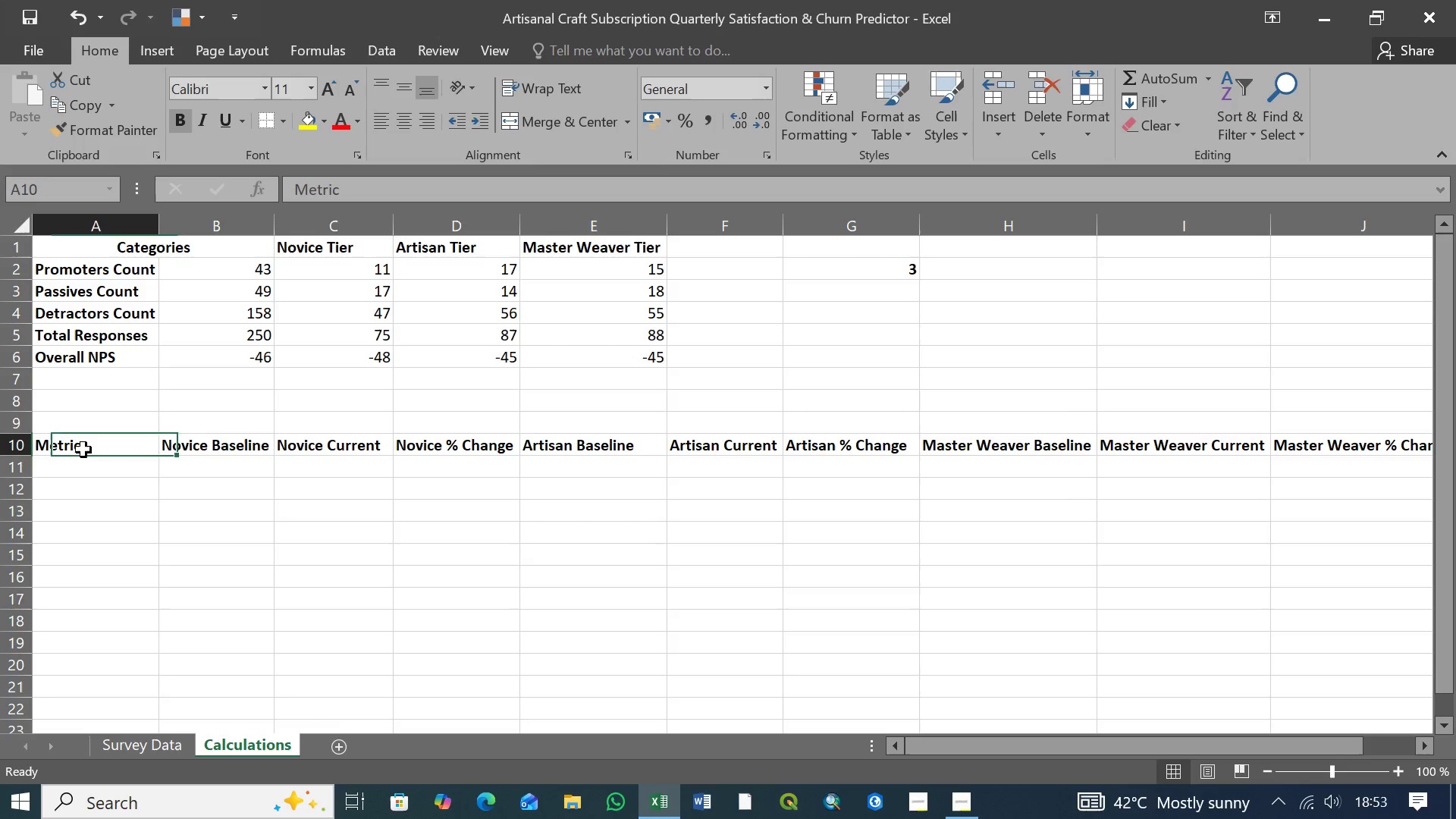 
left_click([83, 450])
 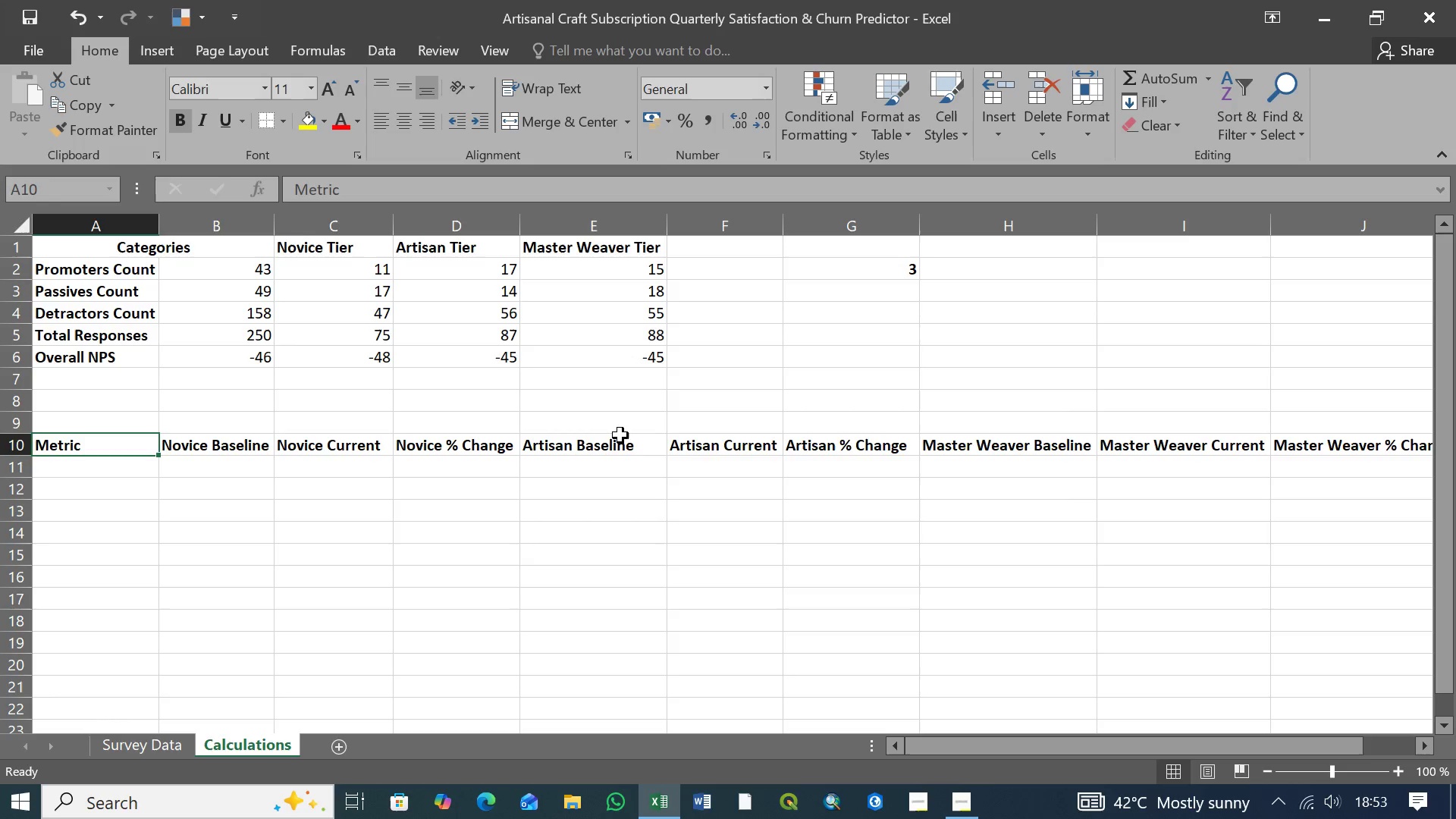 
scroll: coordinate [698, 457], scroll_direction: up, amount: 4.0
 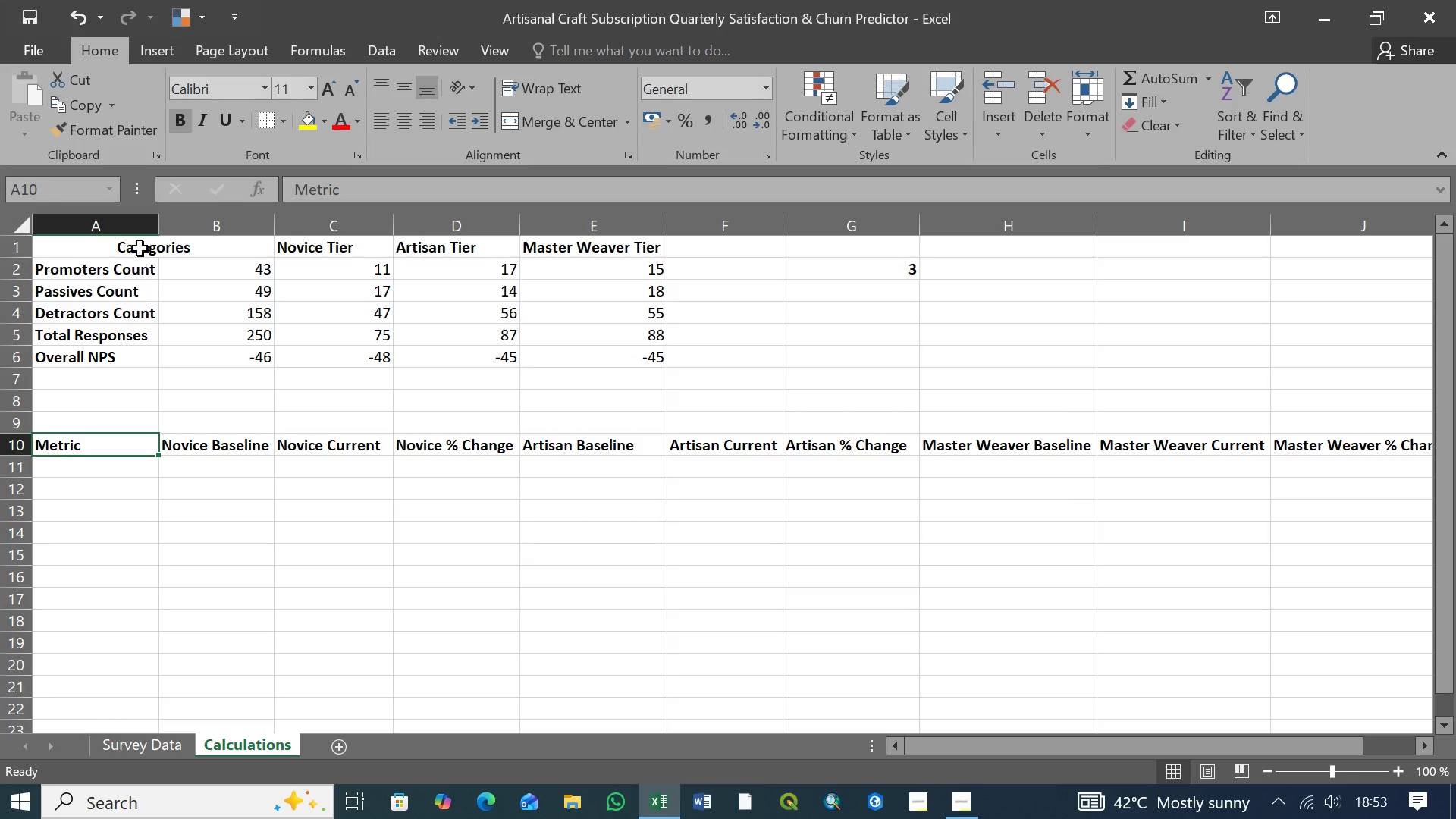 
left_click([141, 249])
 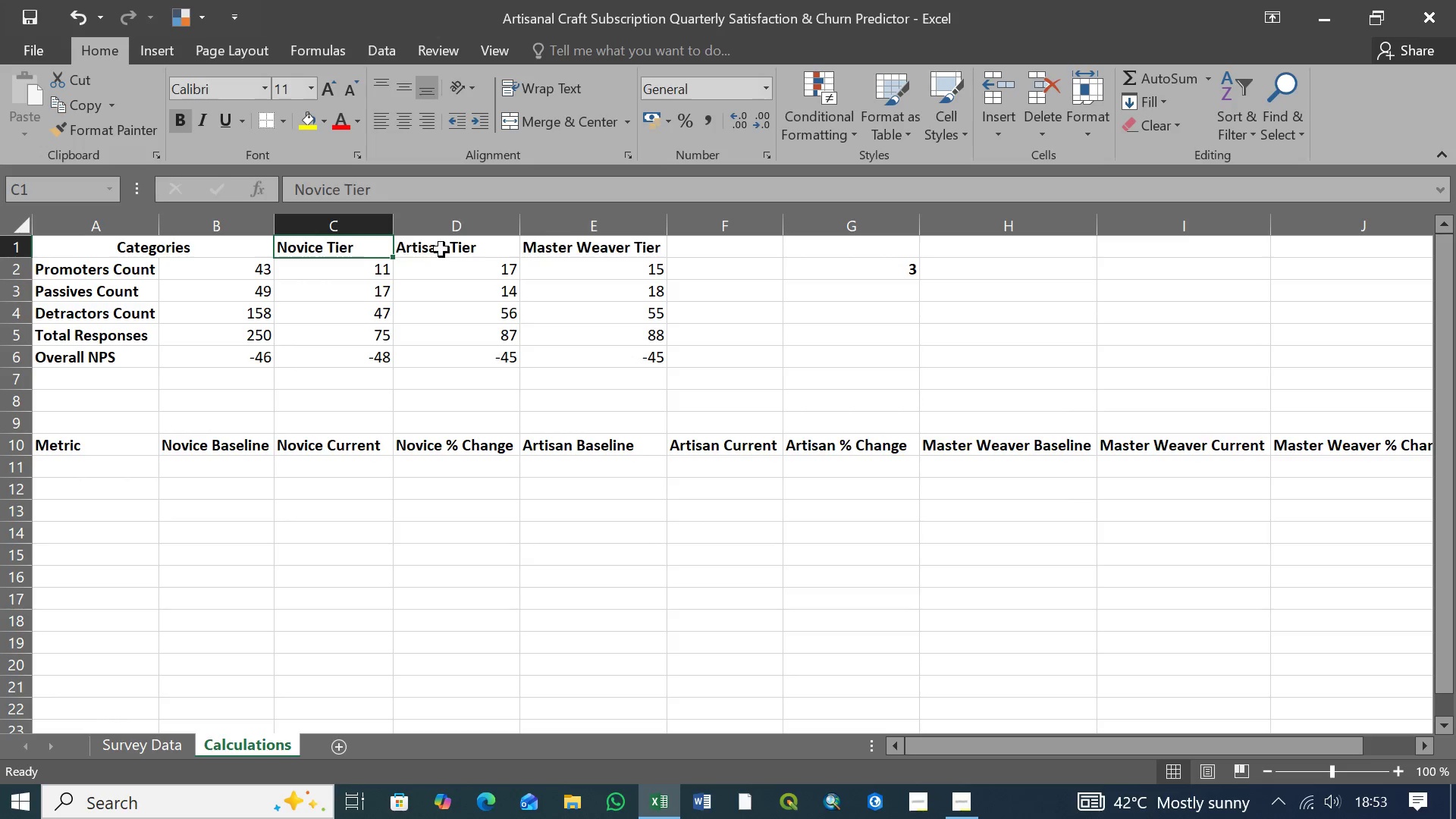 
double_click([441, 249])
 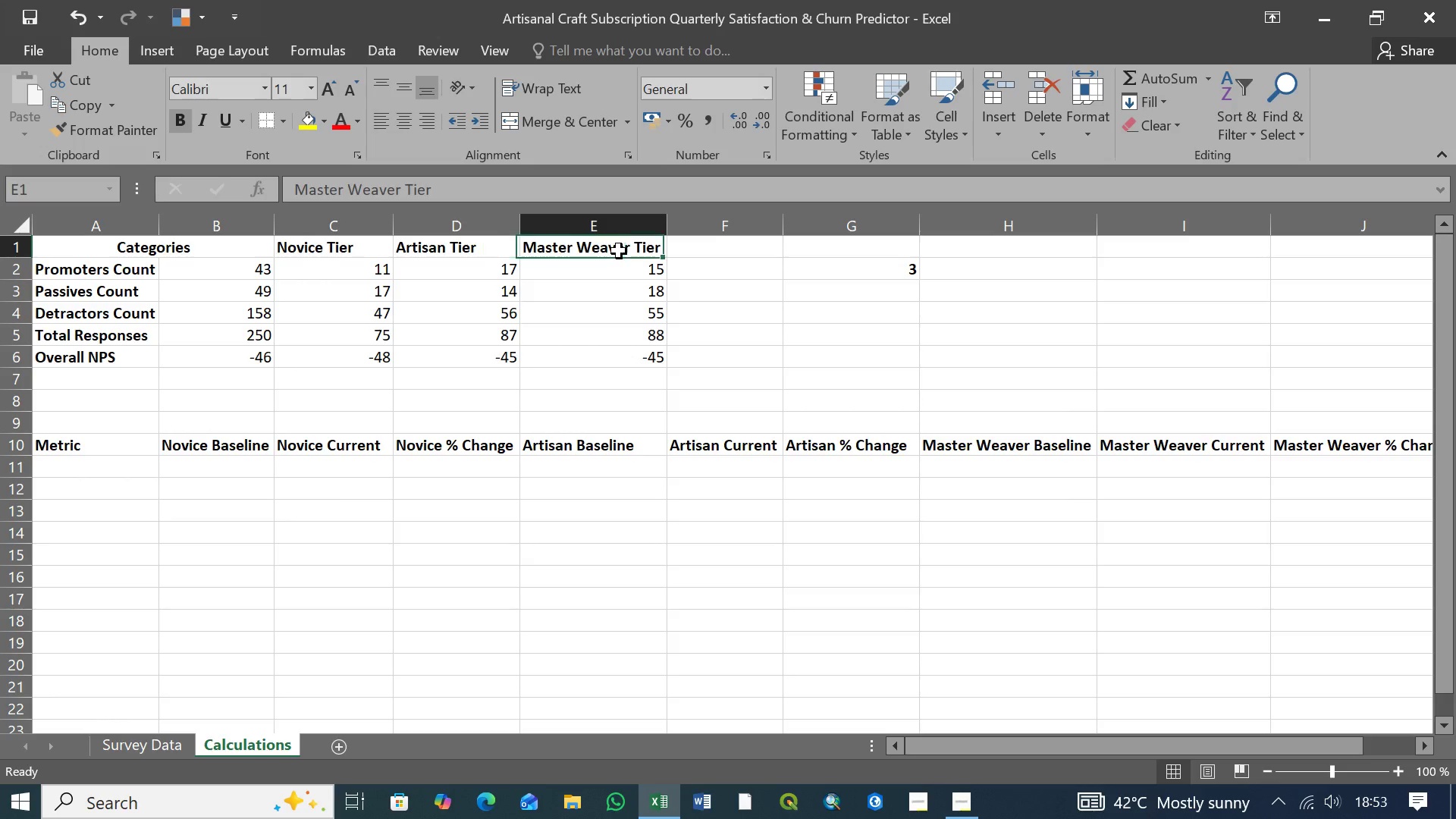 
triple_click([619, 251])
 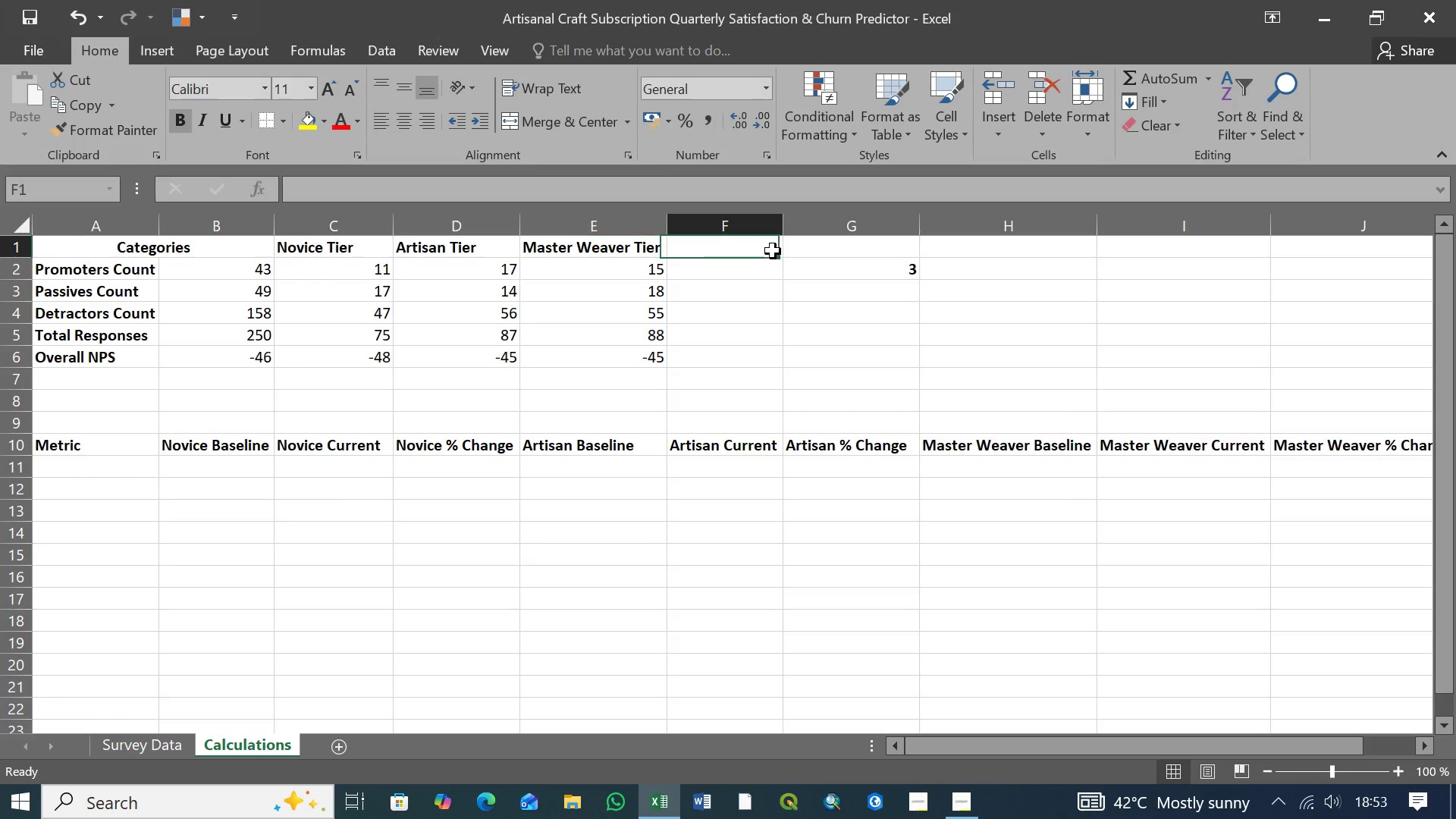 
triple_click([773, 251])
 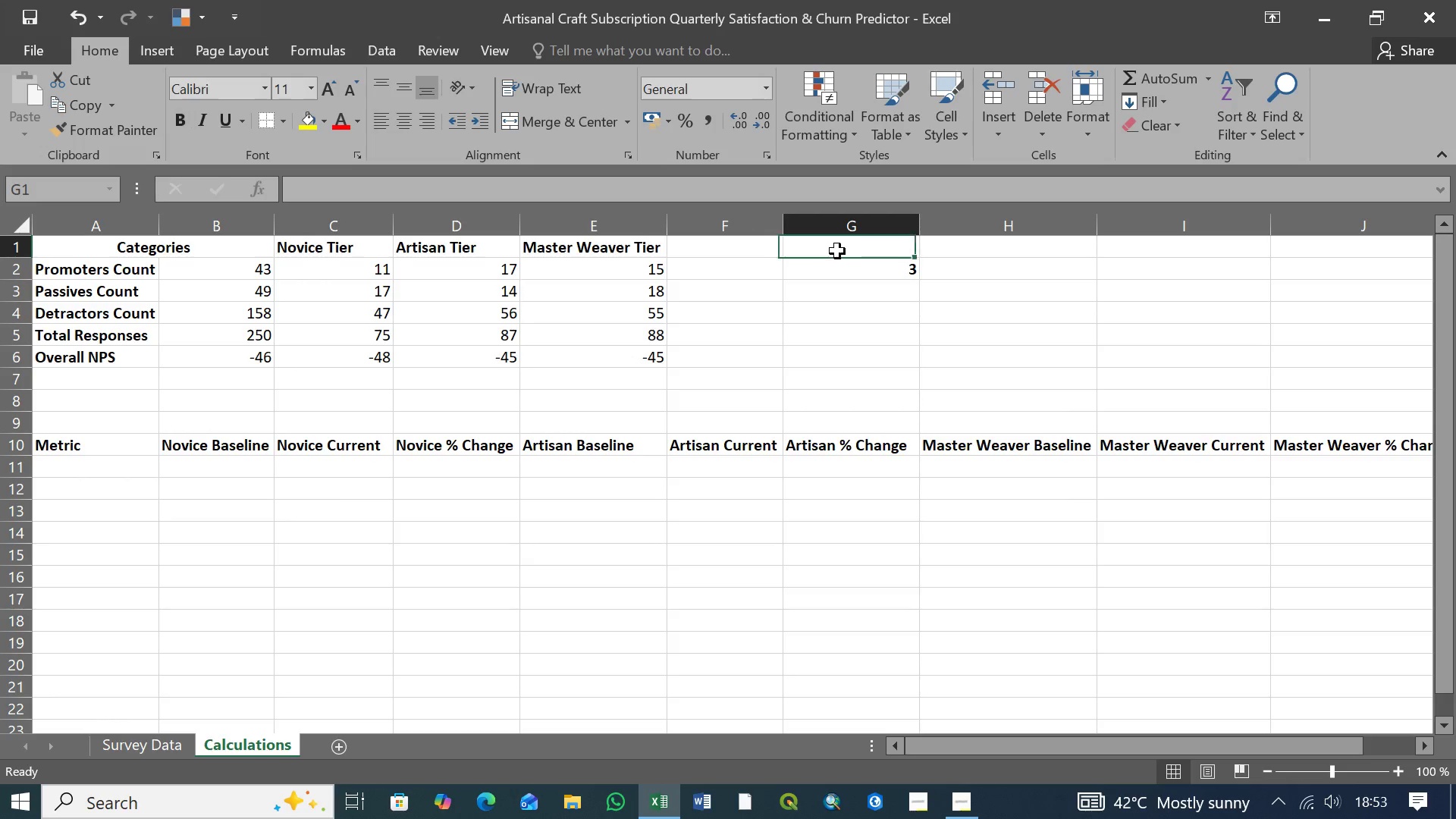 
triple_click([824, 251])
 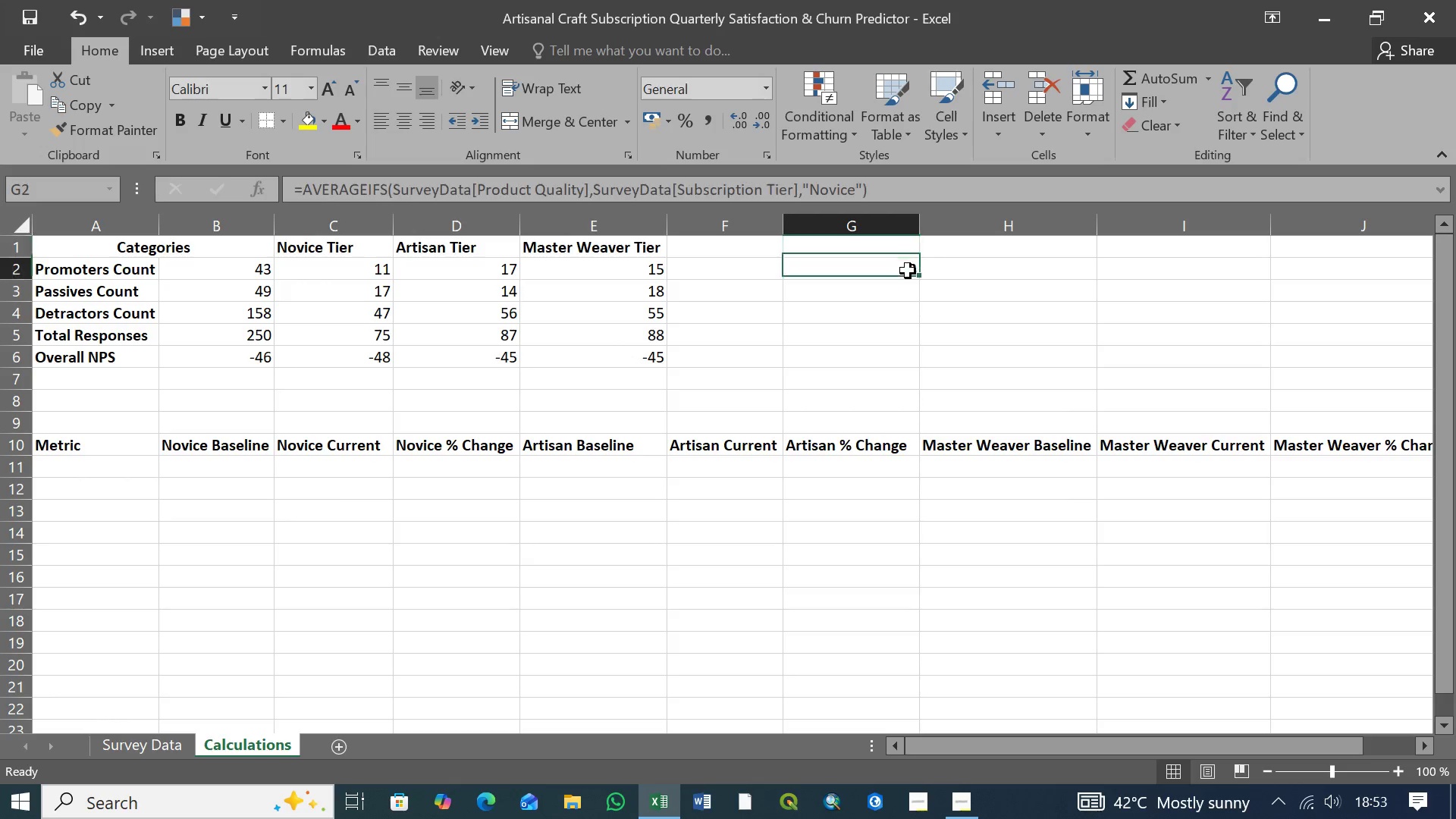 
left_click([908, 271])
 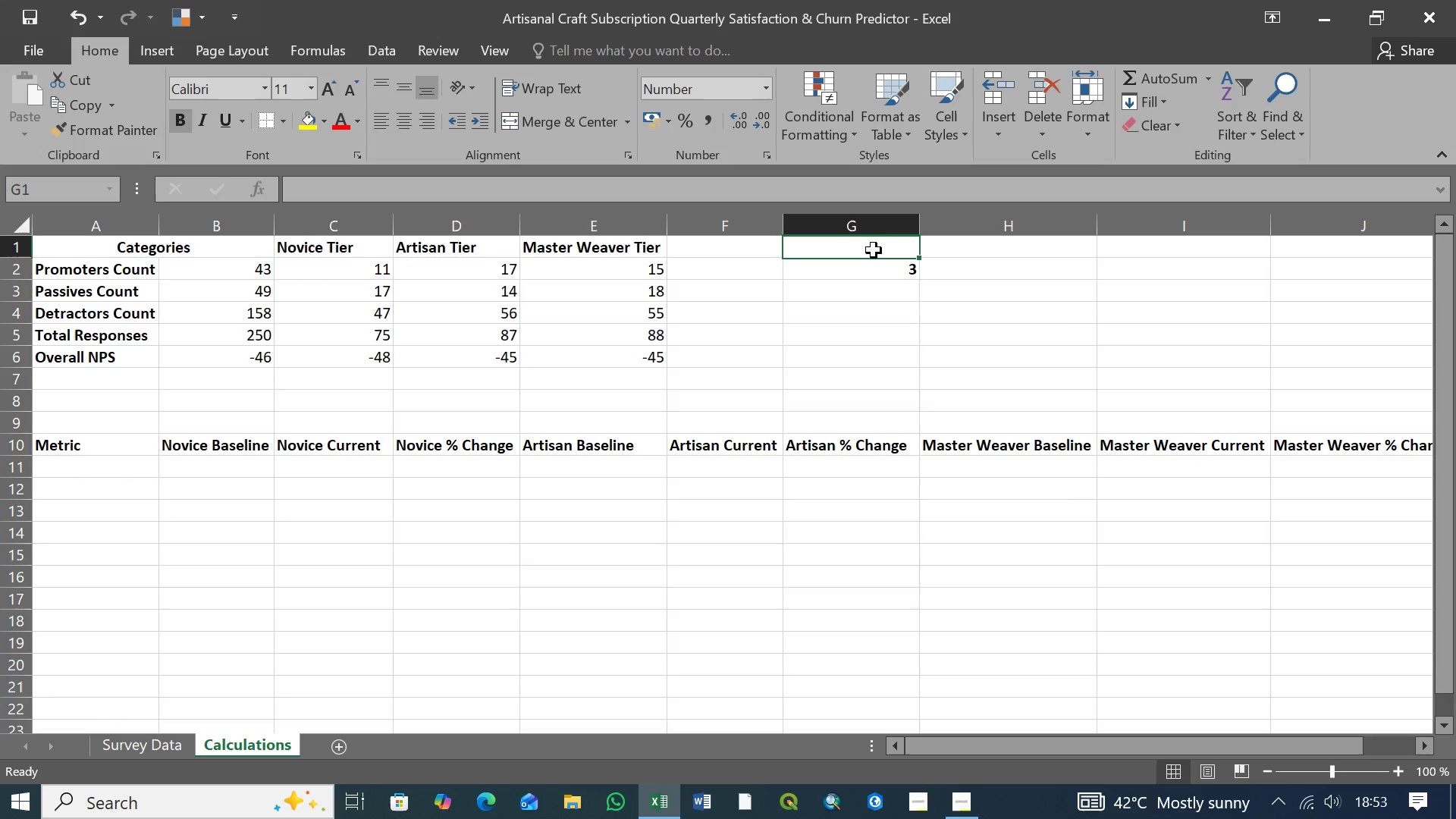 
left_click([874, 250])
 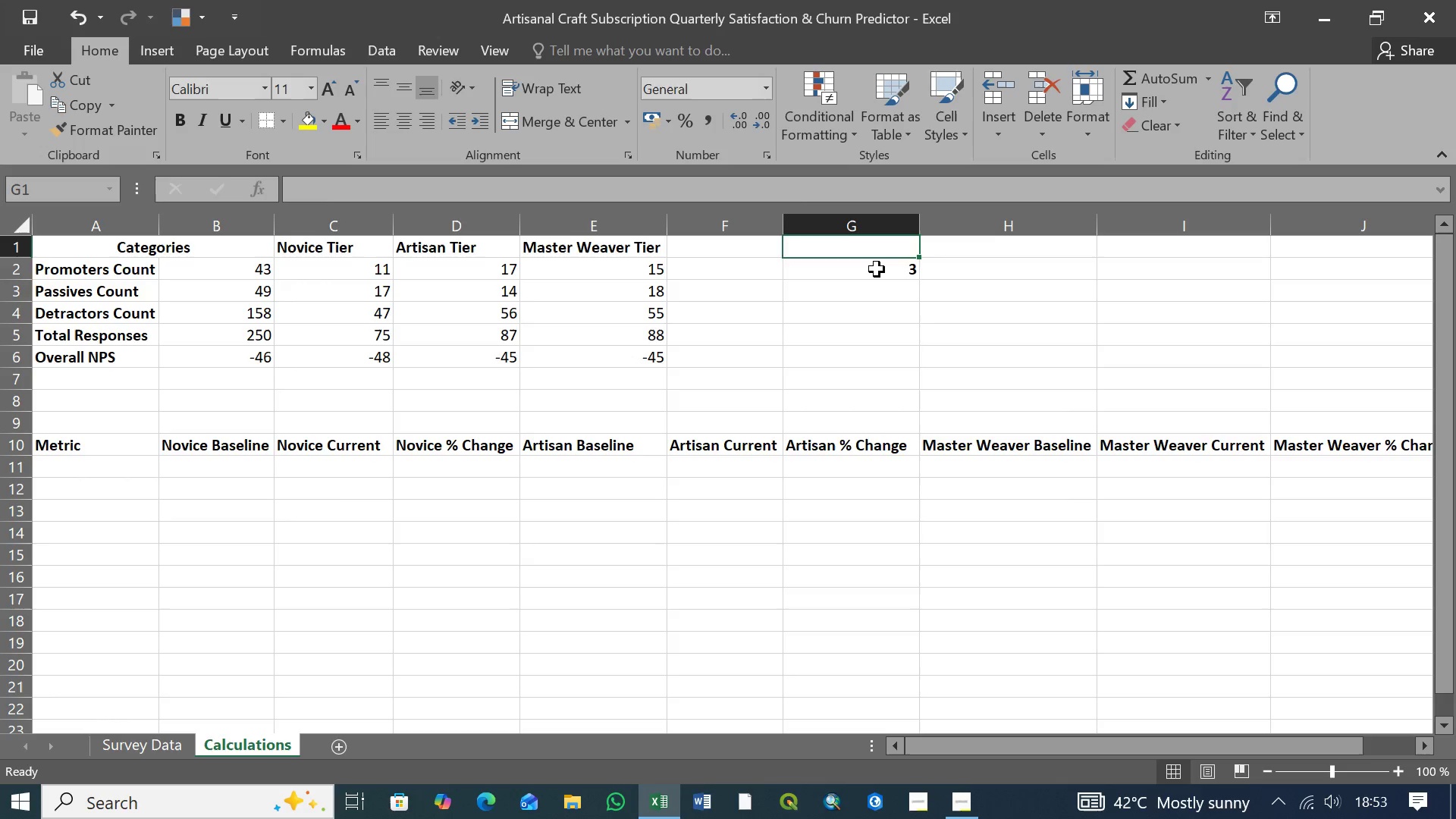 
left_click([877, 269])
 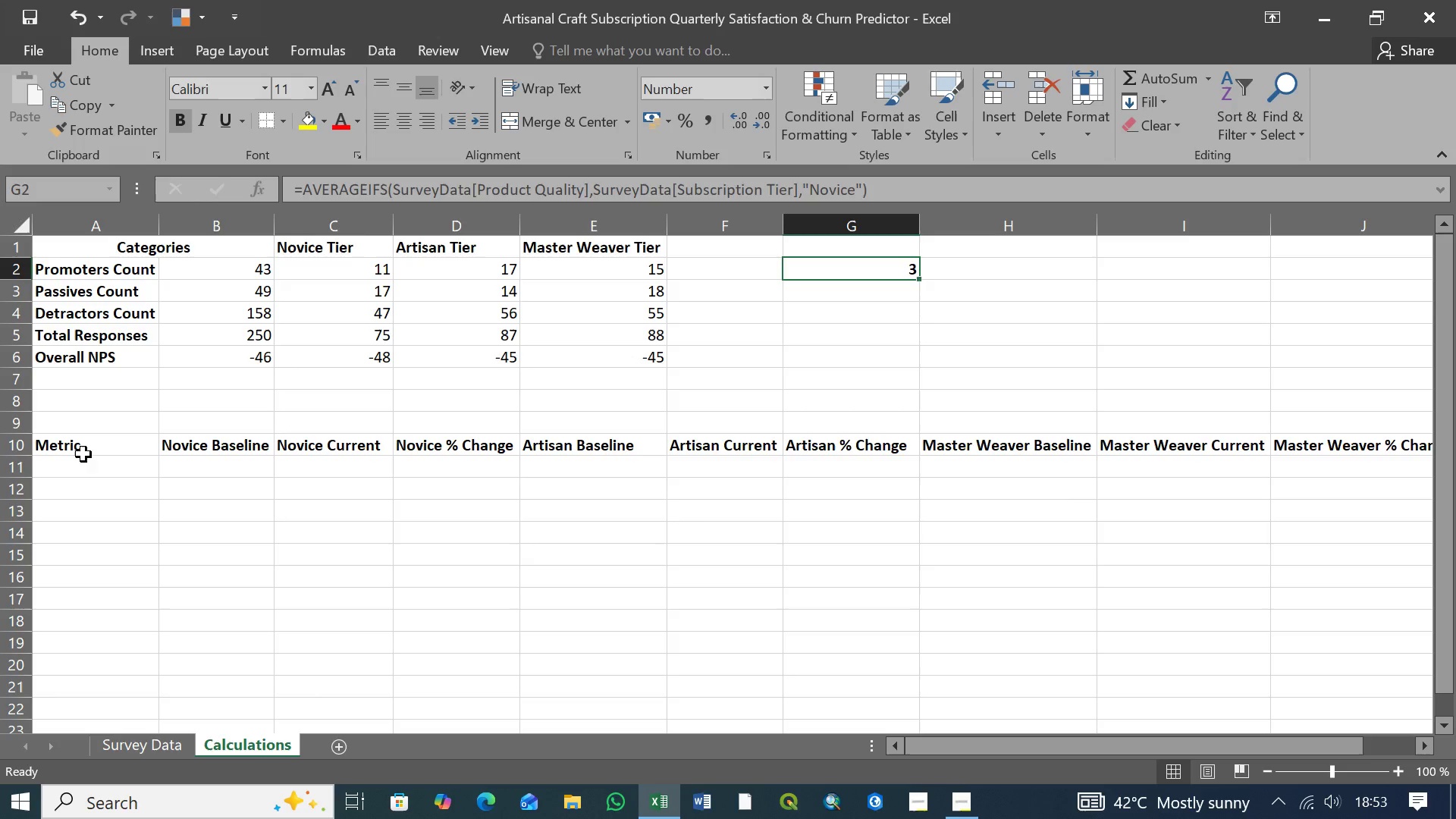 
left_click([99, 447])
 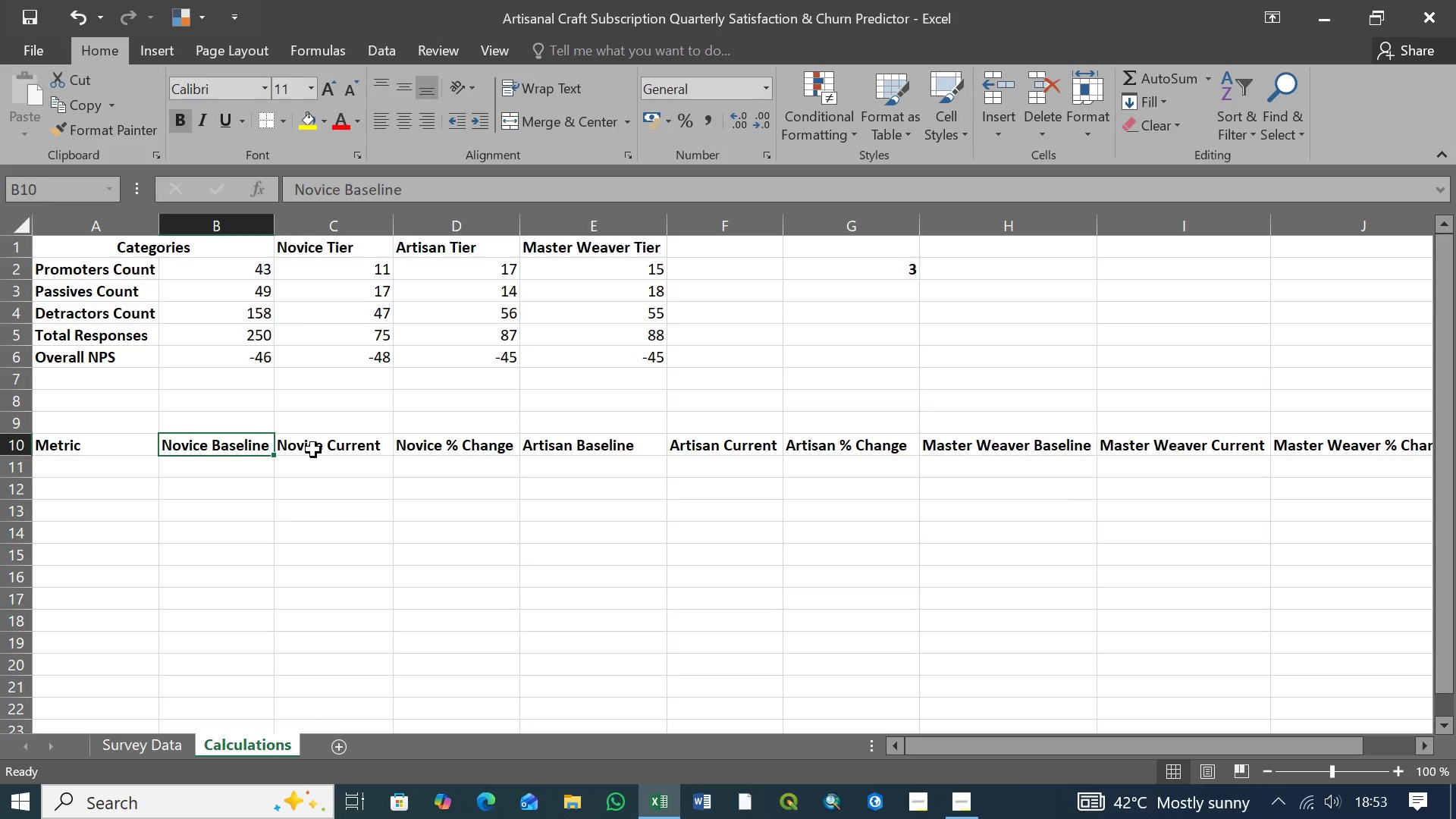 
double_click([313, 450])
 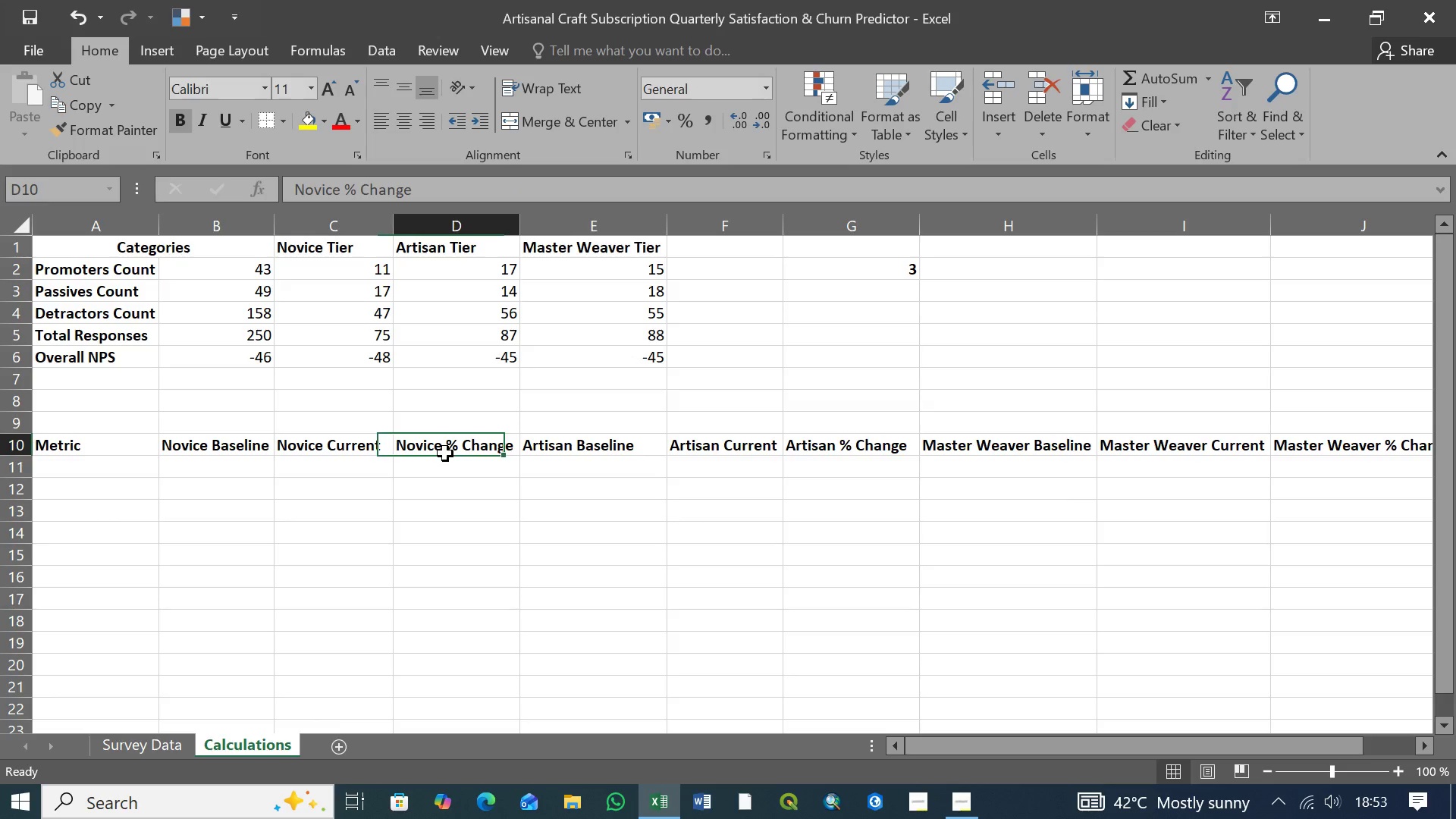 
triple_click([445, 453])
 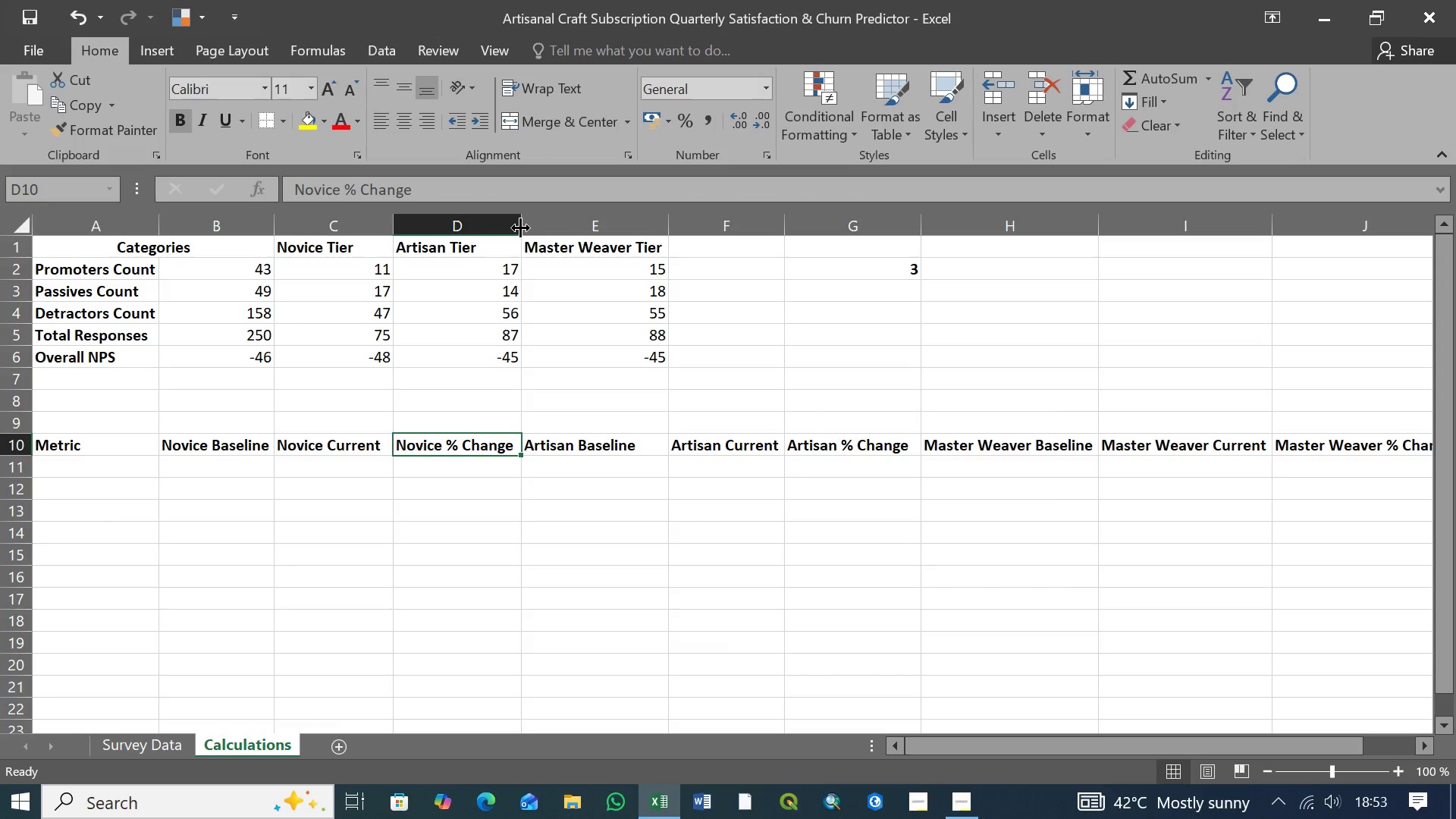 
wait(5.67)
 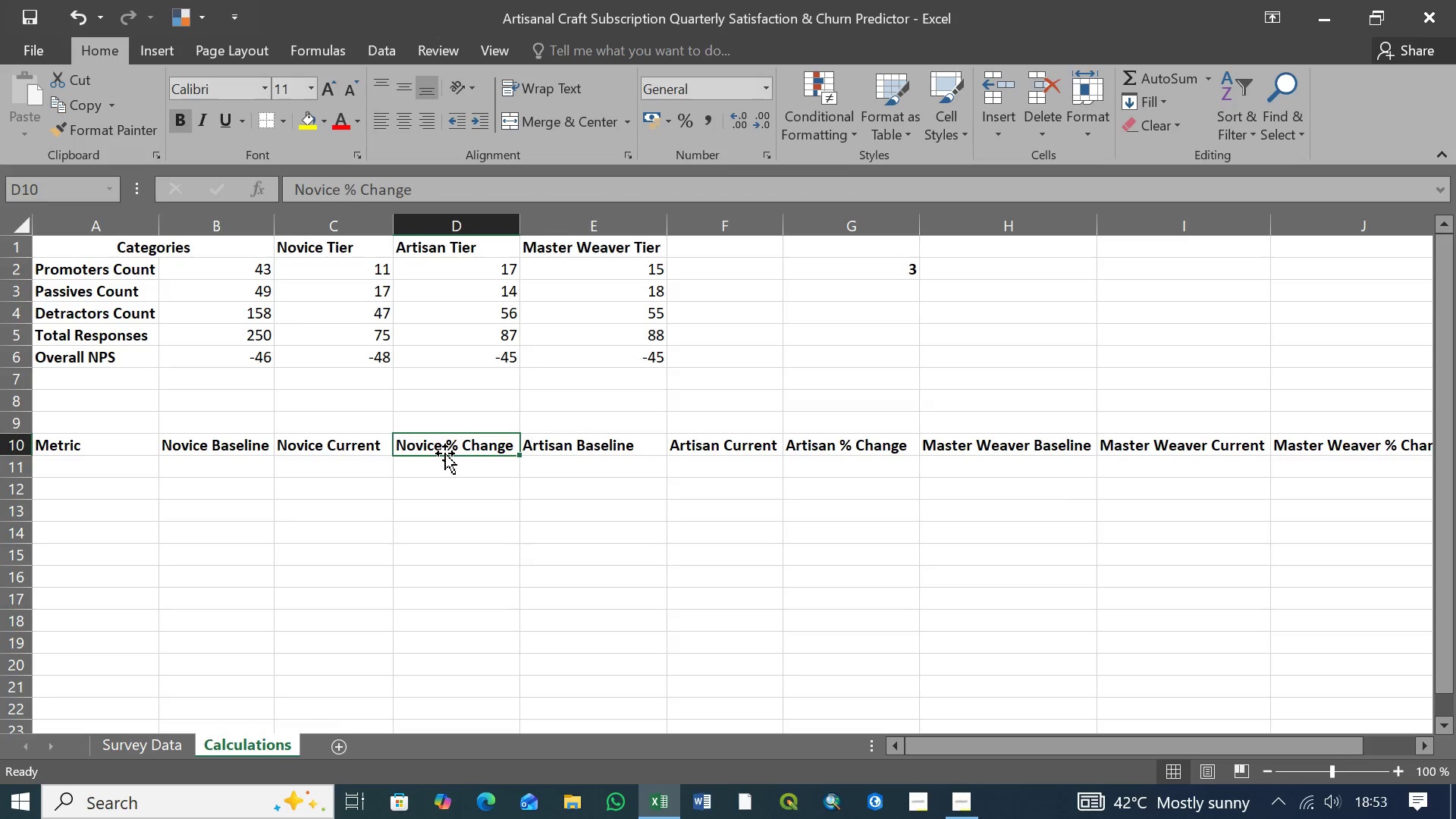 
left_click([548, 449])
 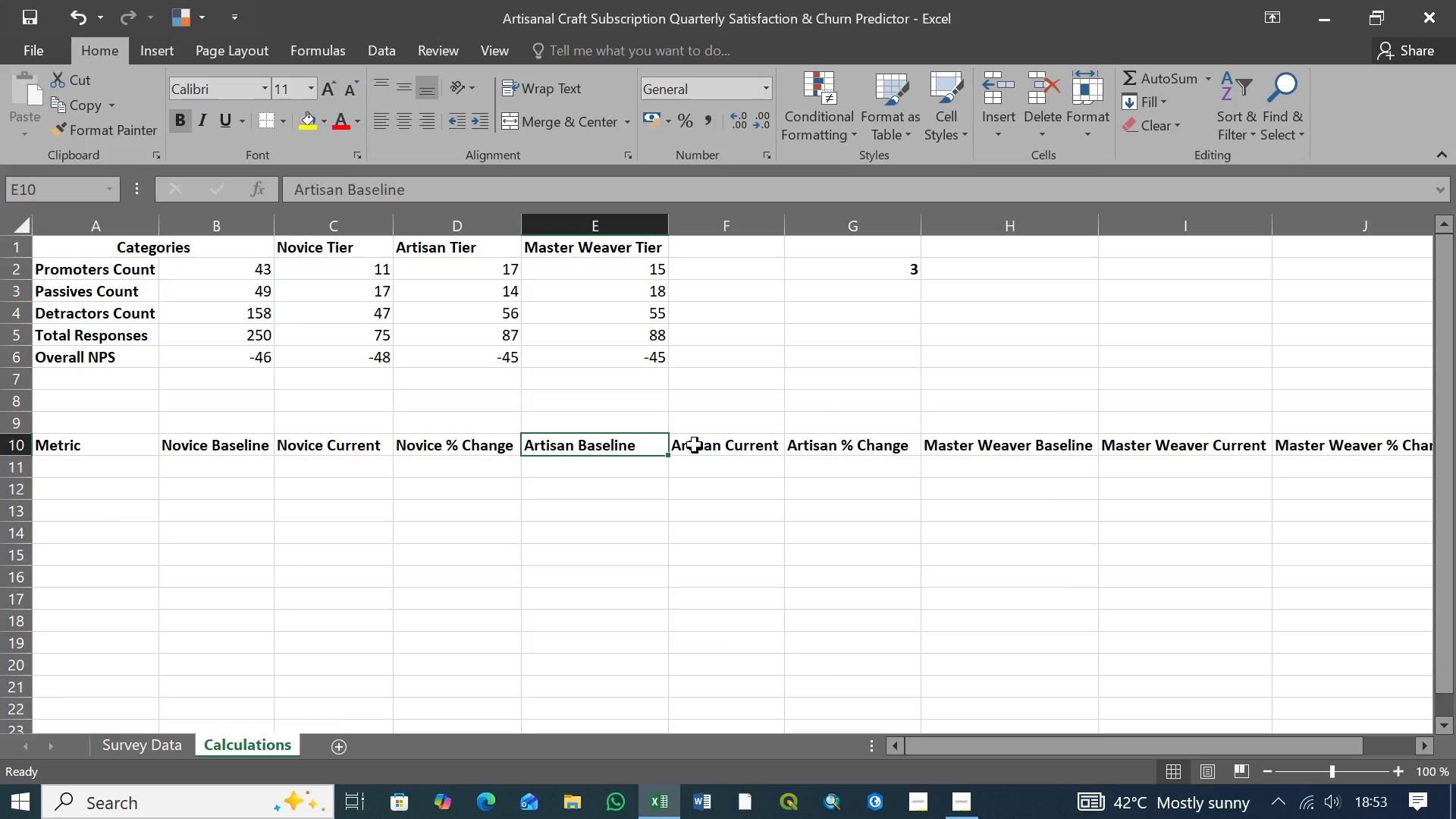 
left_click([695, 445])
 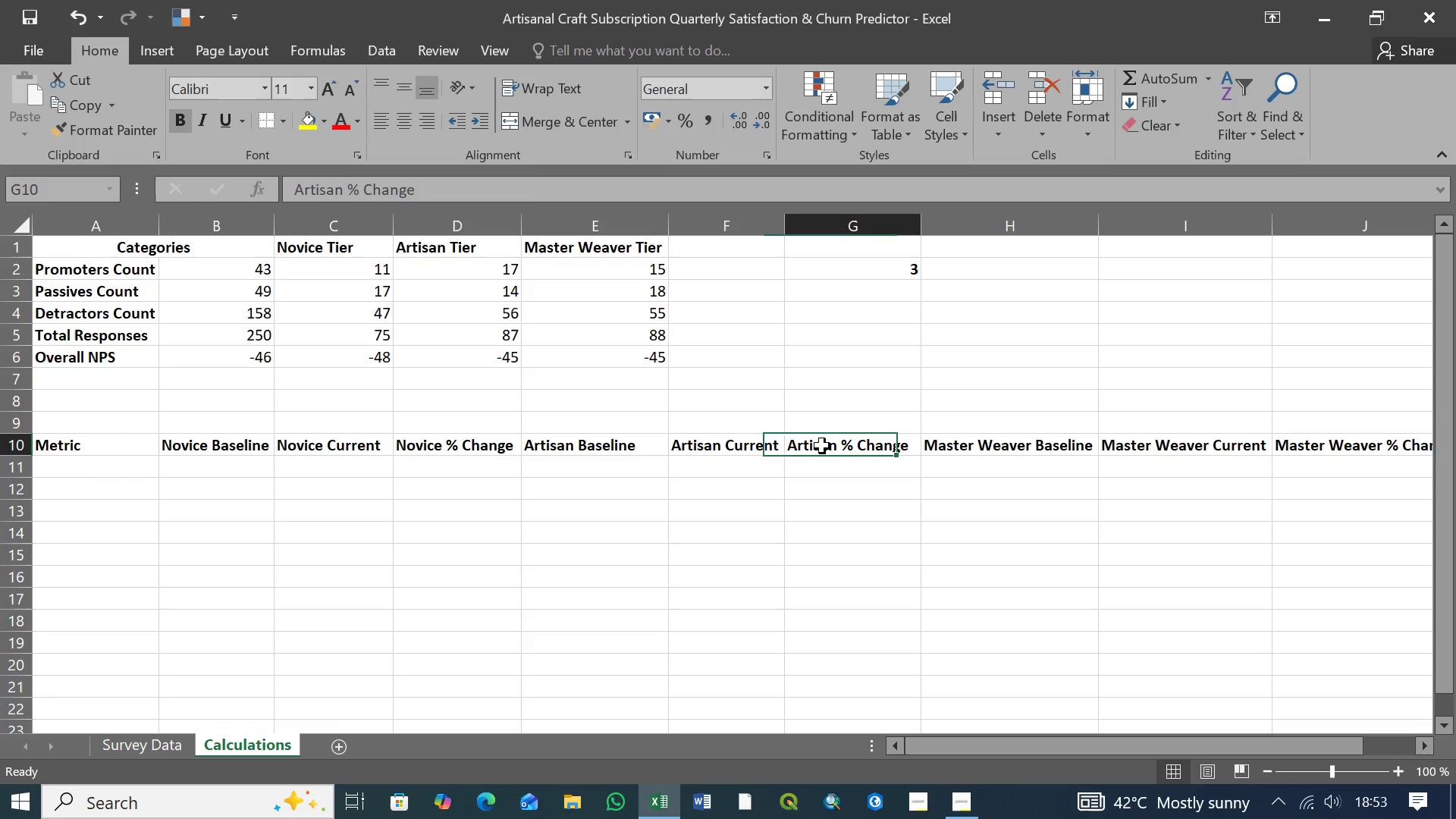 
left_click([822, 446])
 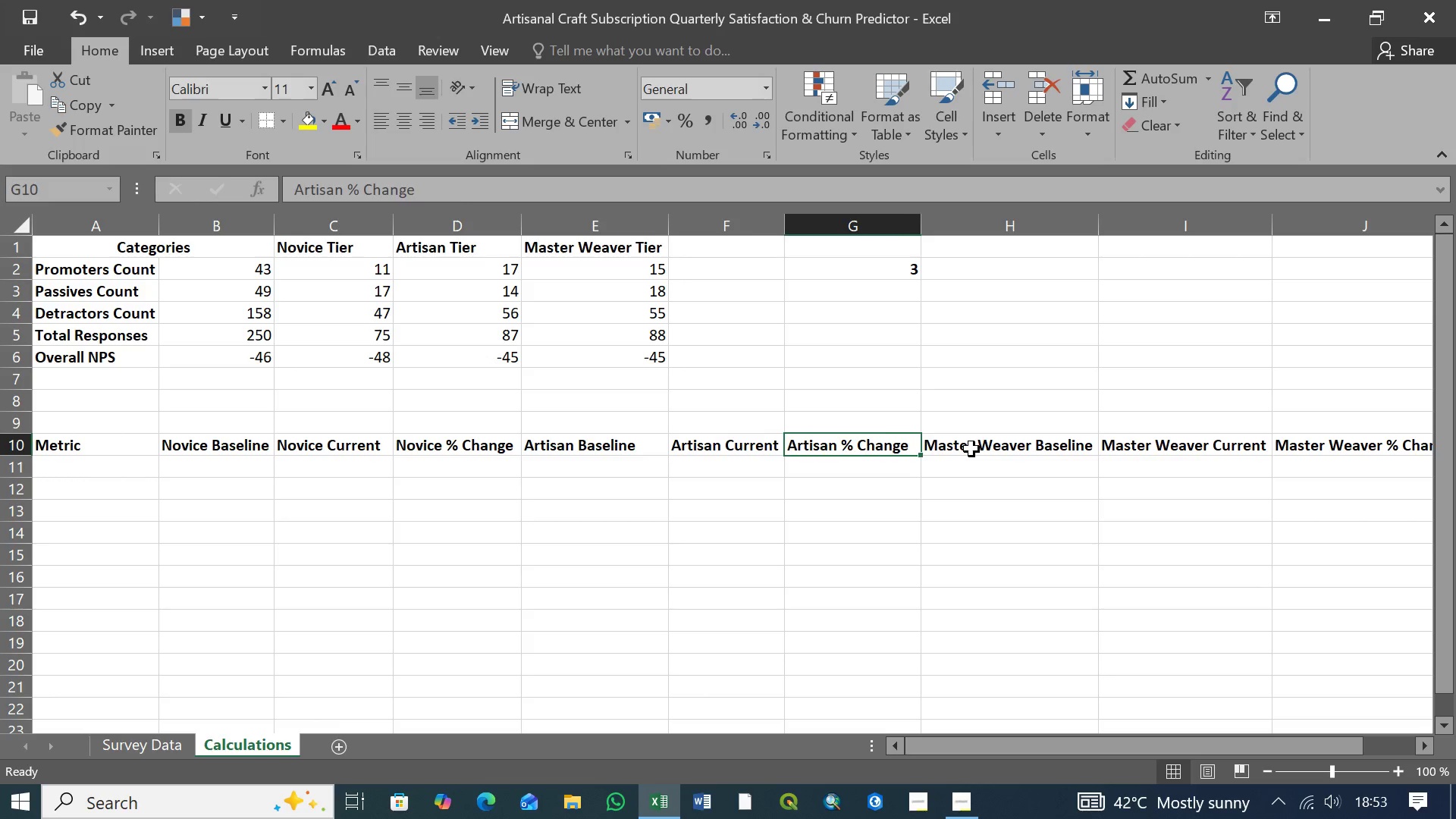 
left_click([971, 449])
 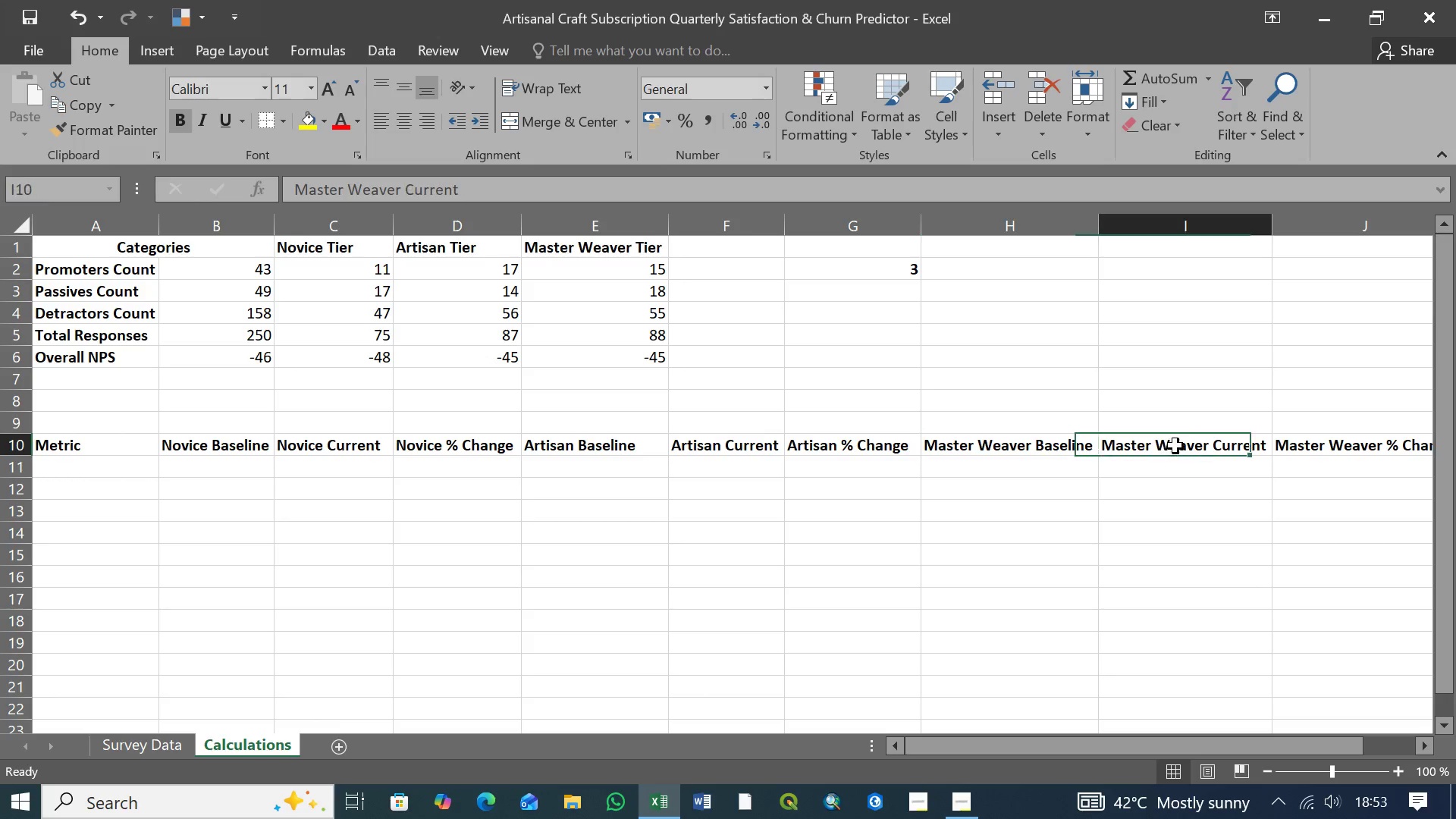 
left_click([1172, 446])
 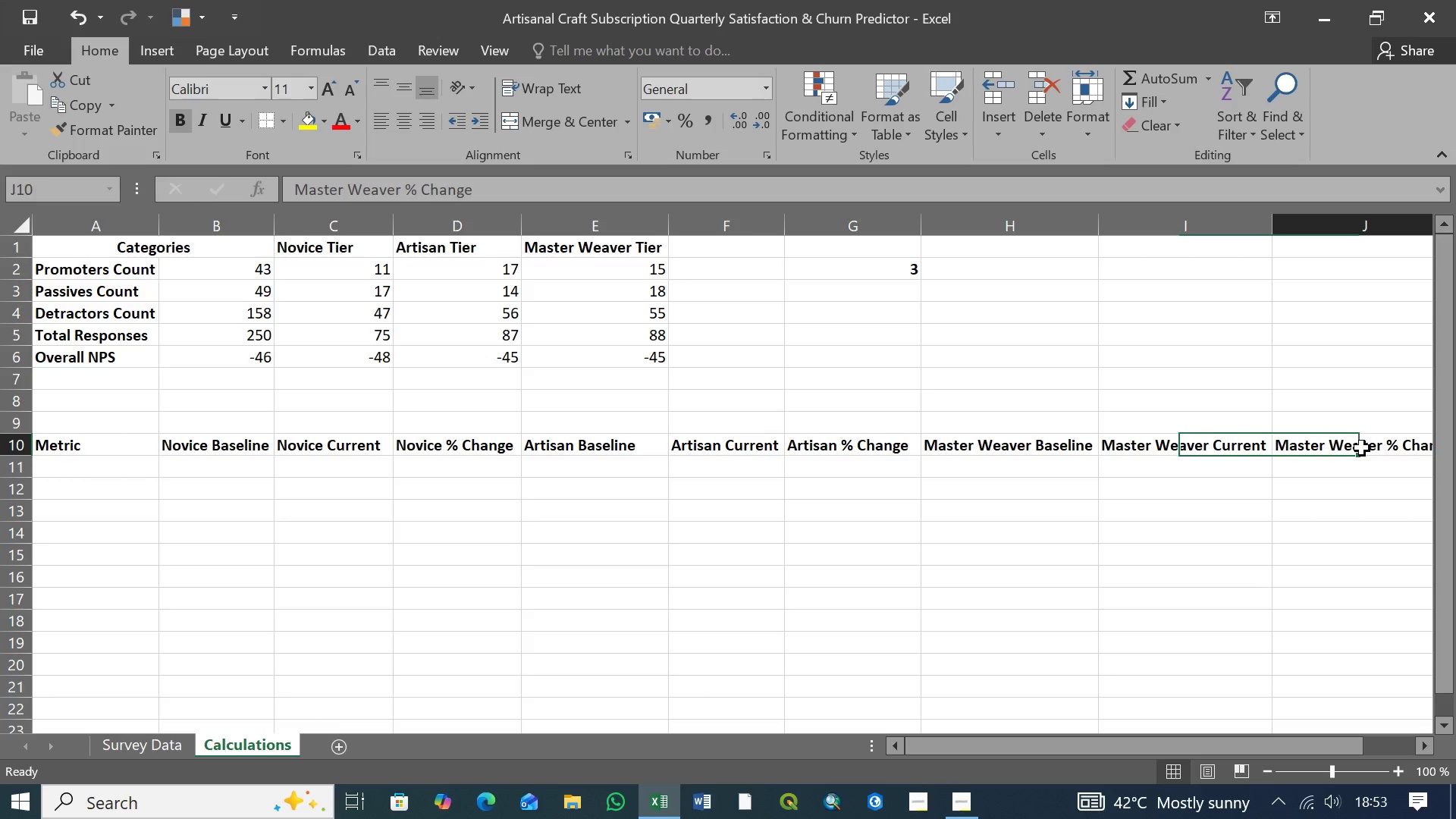 
left_click([1362, 448])
 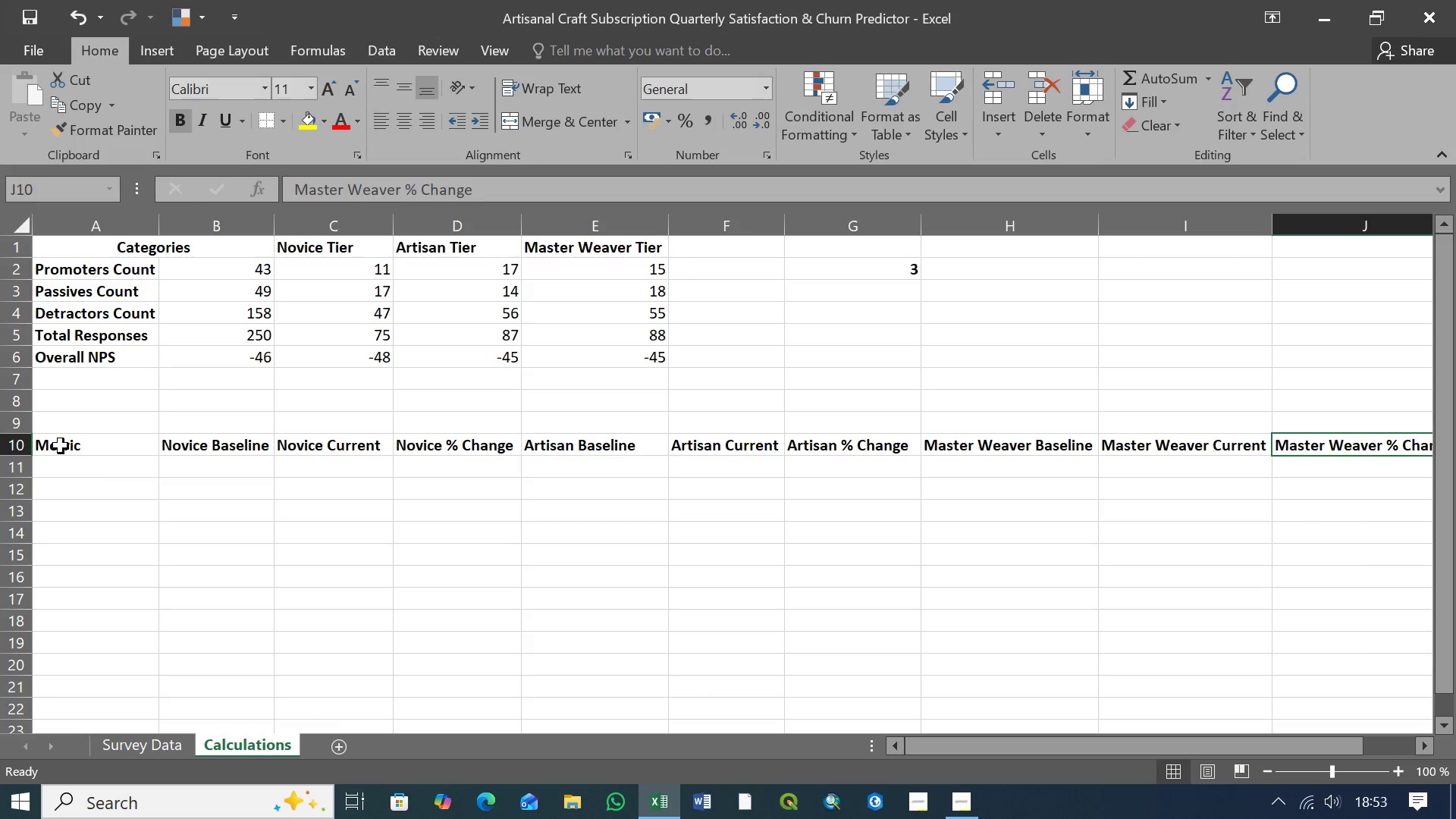 
left_click([61, 446])
 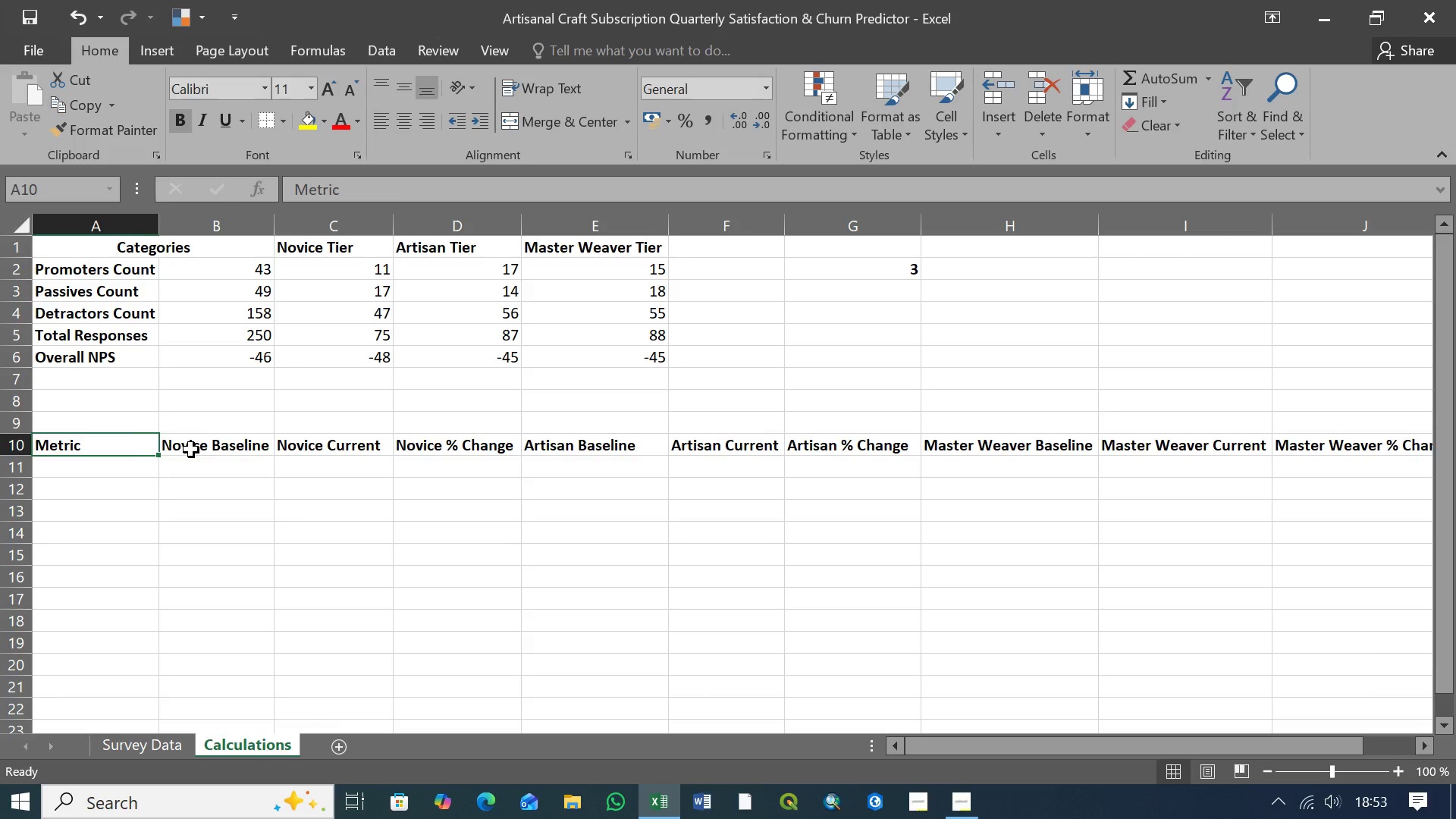 
left_click([191, 450])
 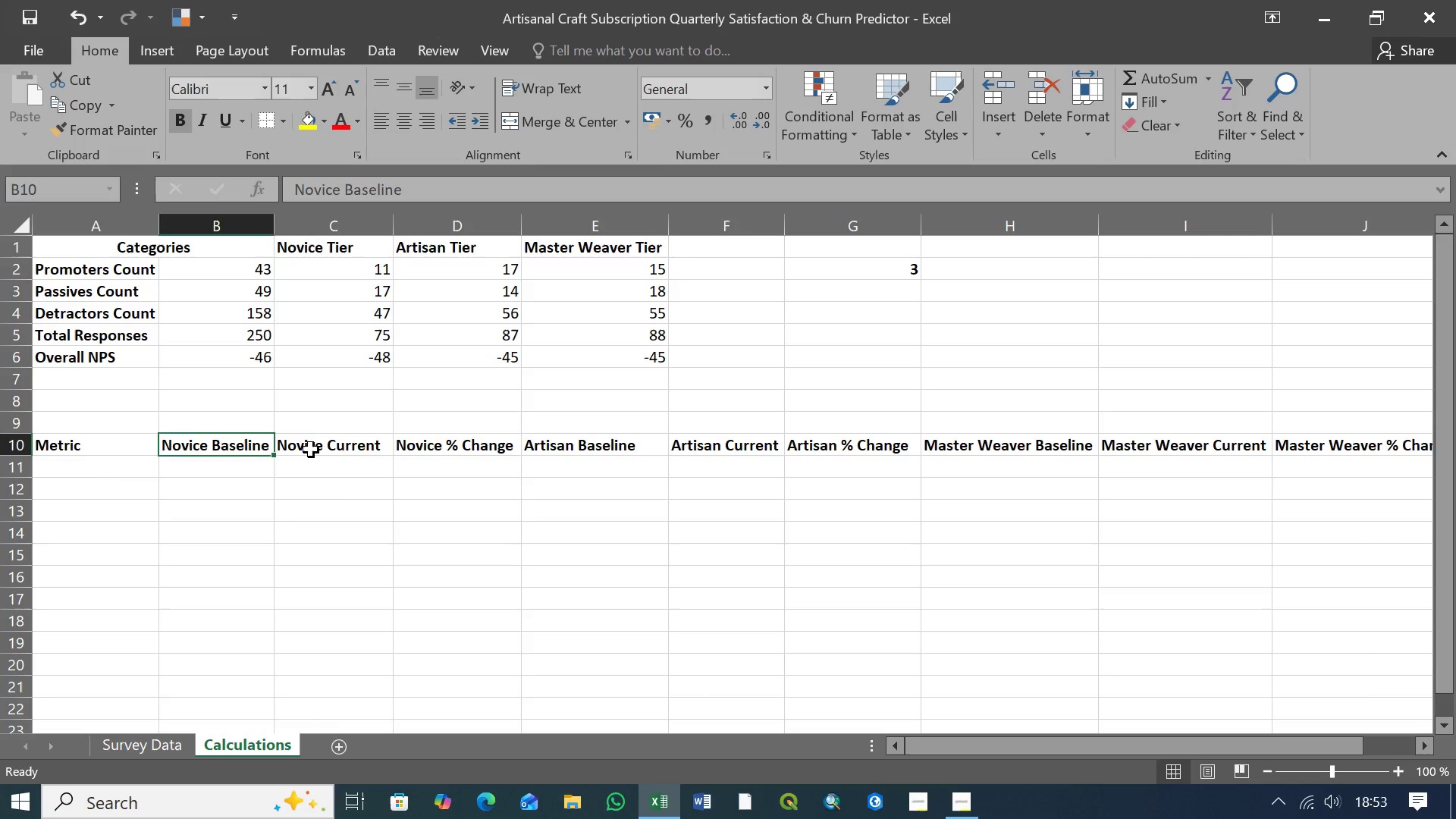 
left_click([311, 450])
 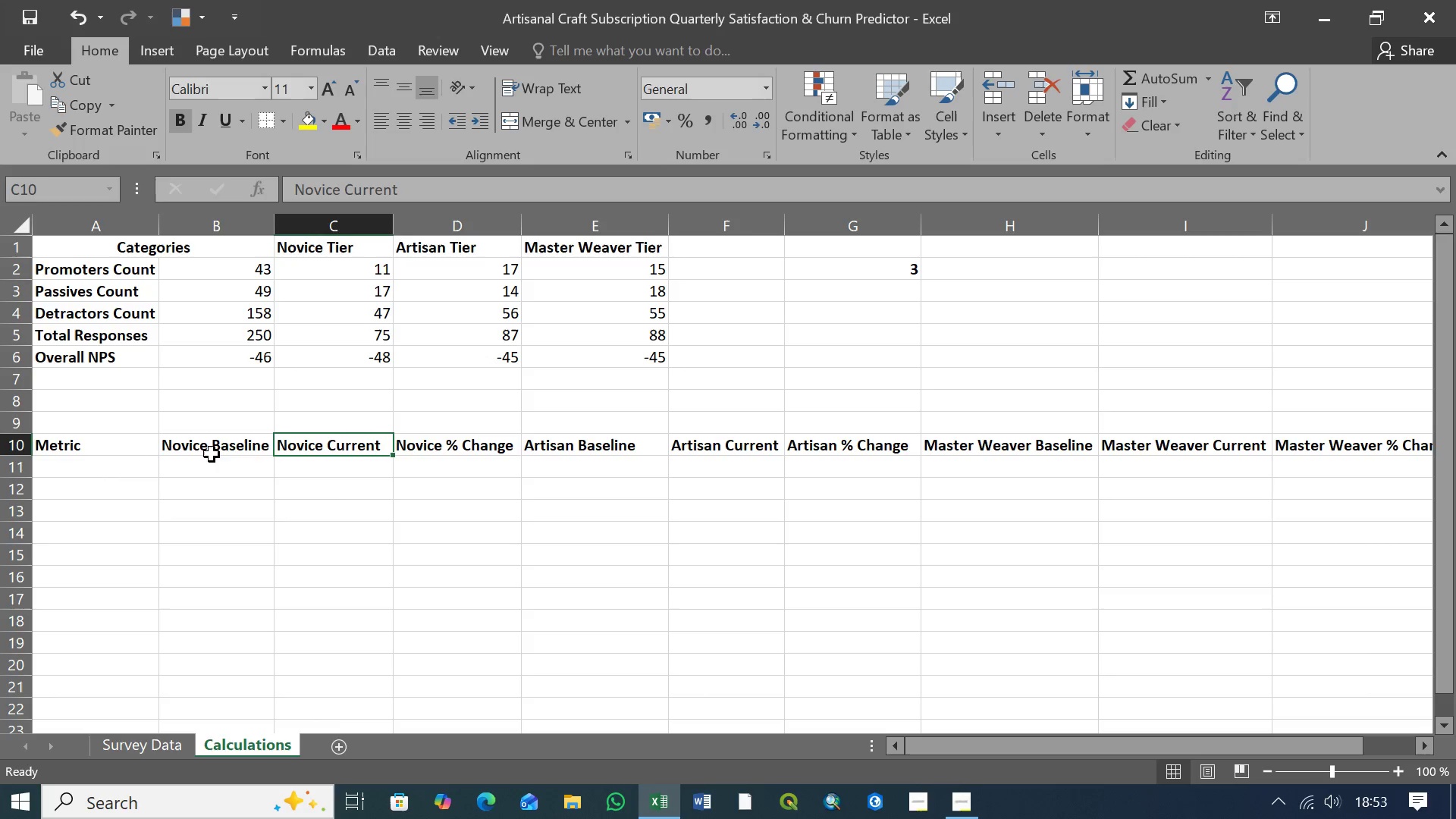 
left_click([455, 447])
 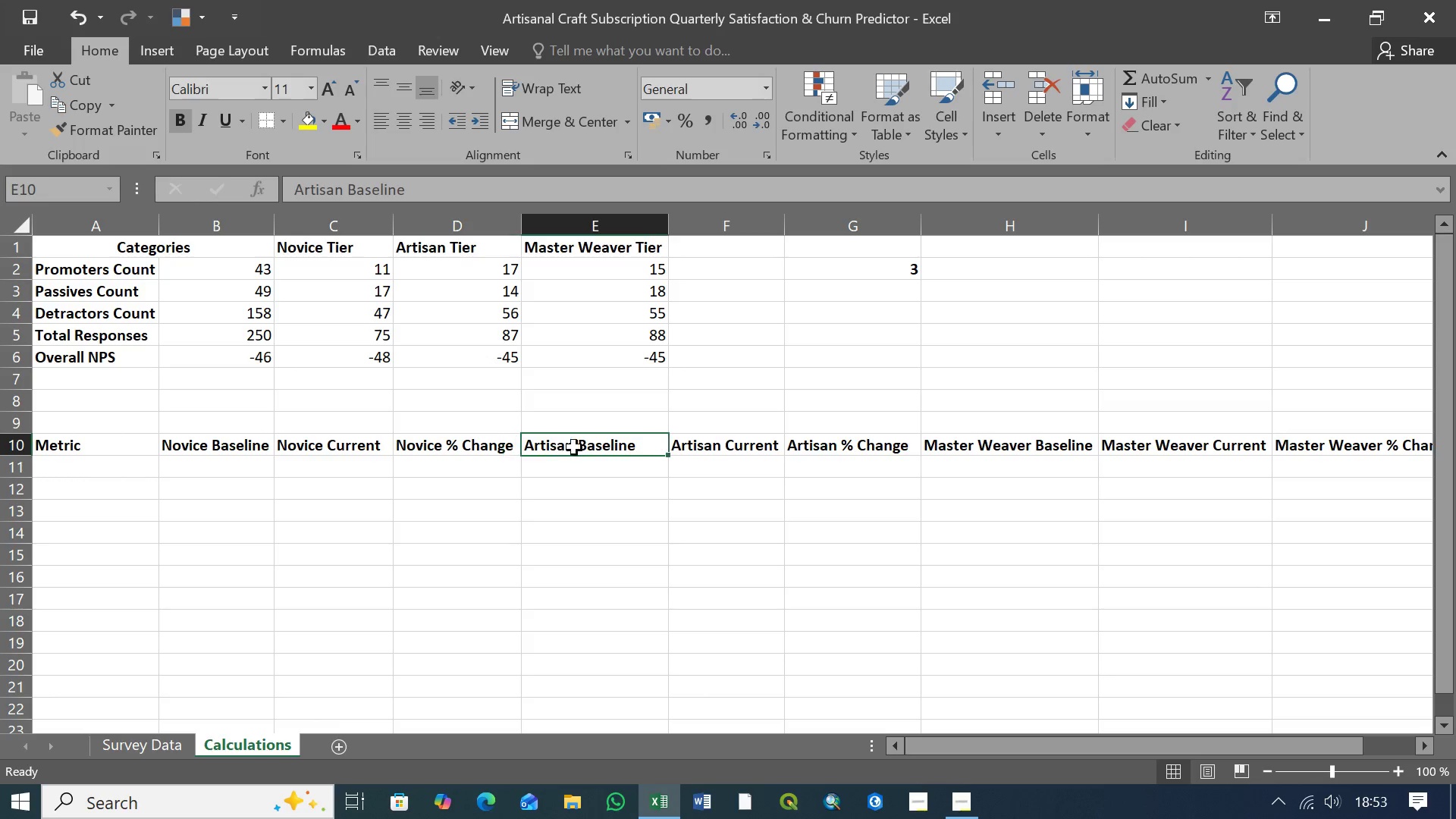 
double_click([563, 447])
 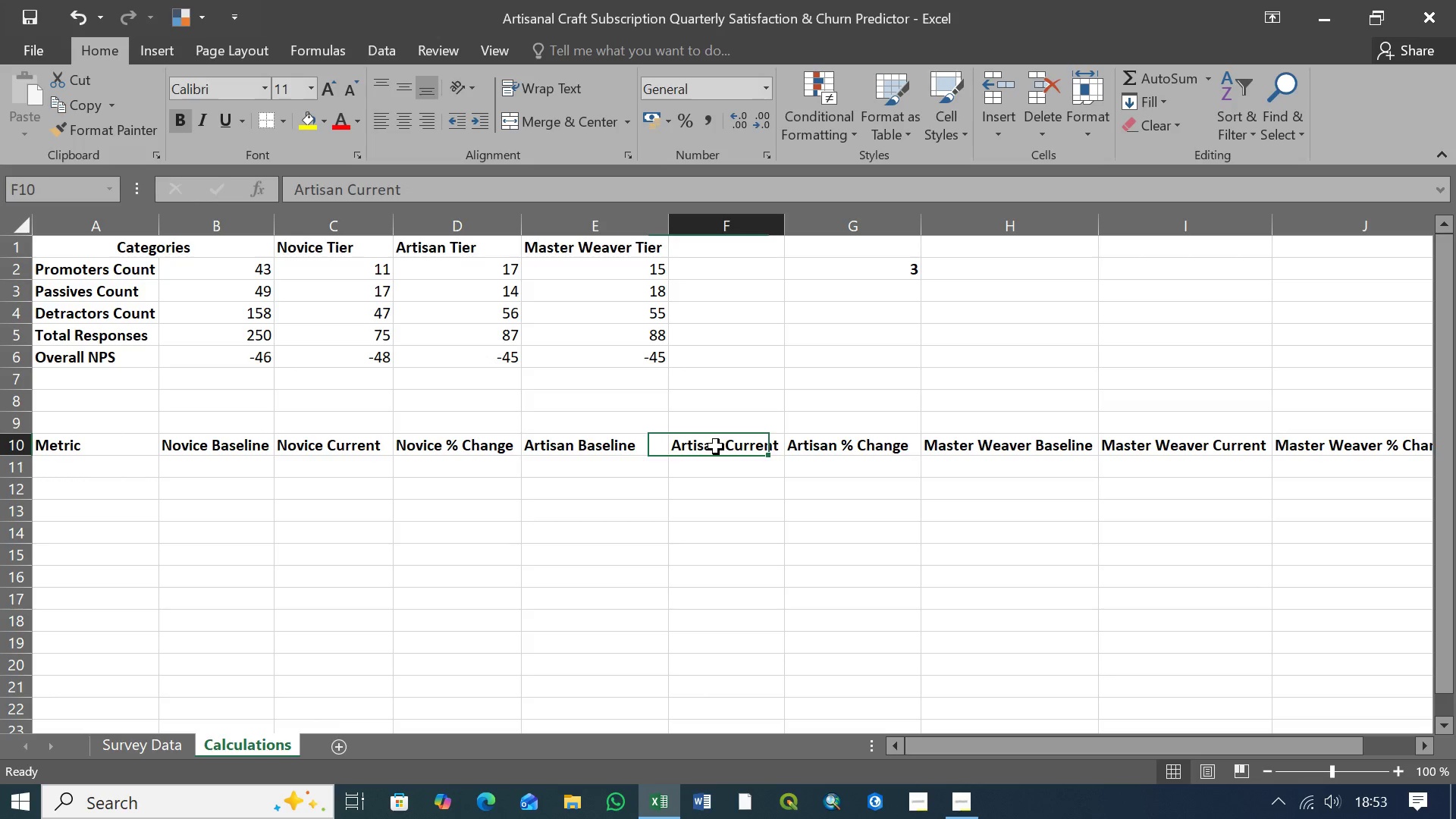 
left_click([715, 447])
 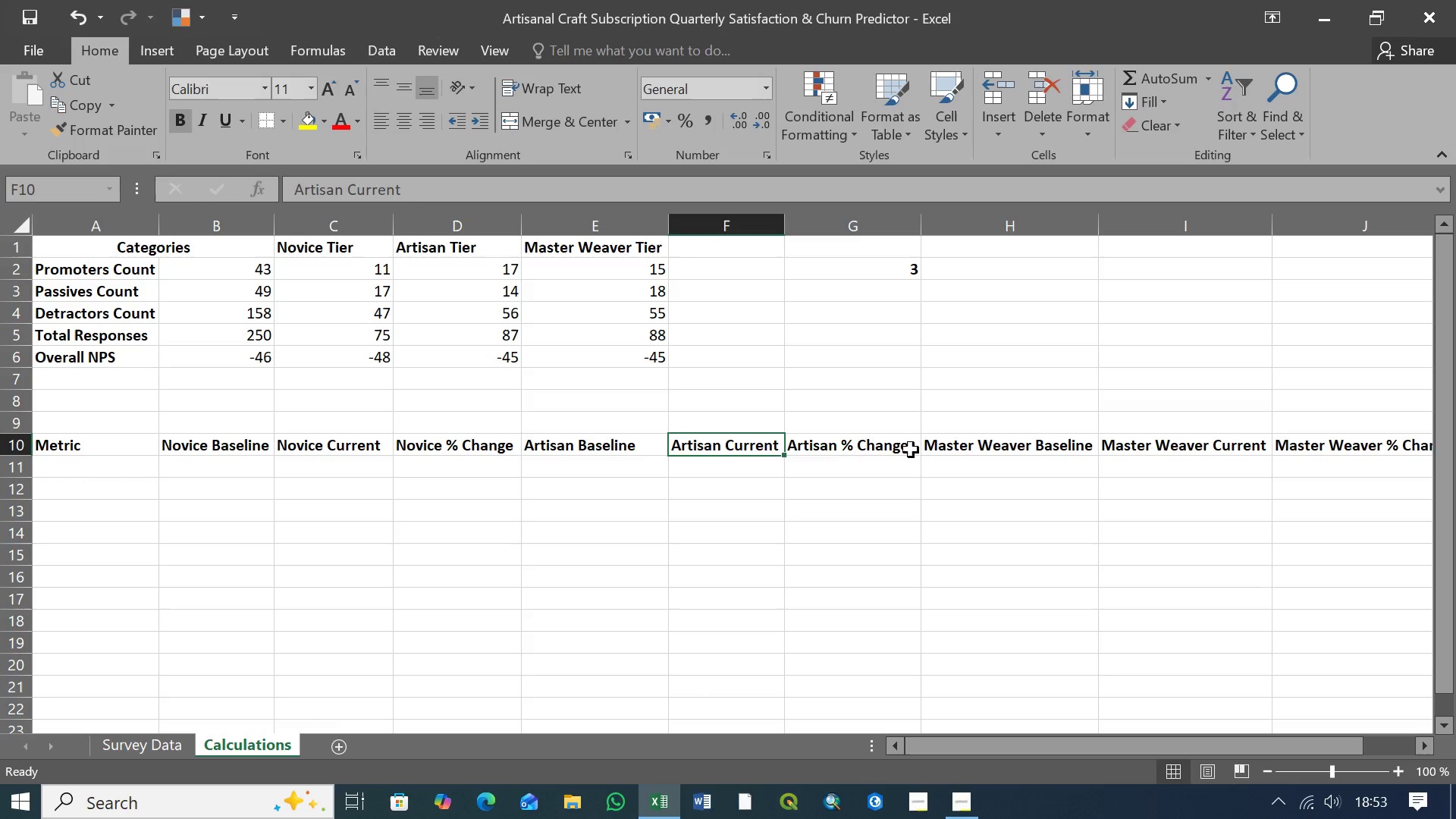 
left_click([911, 450])
 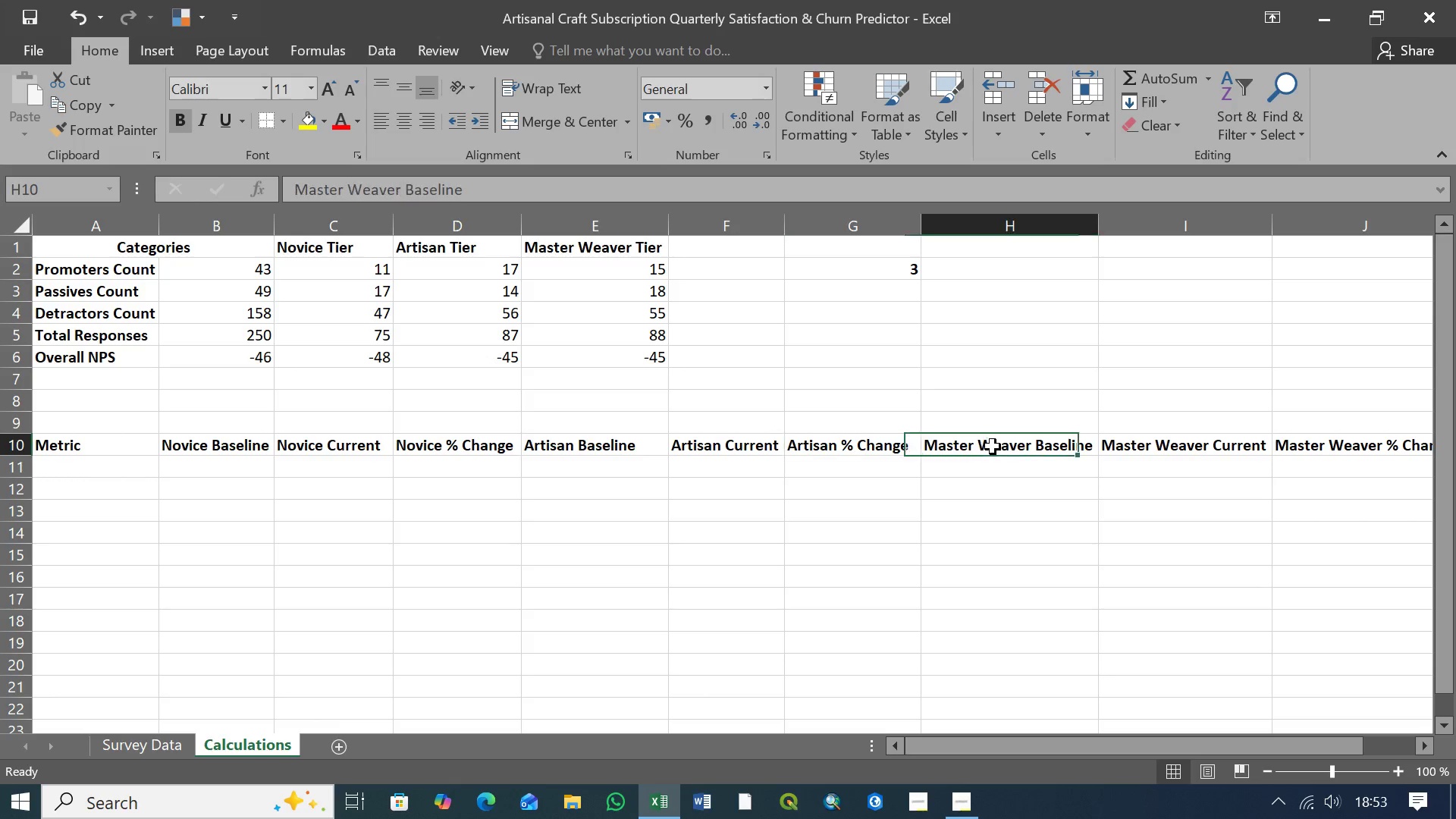 
left_click([990, 446])
 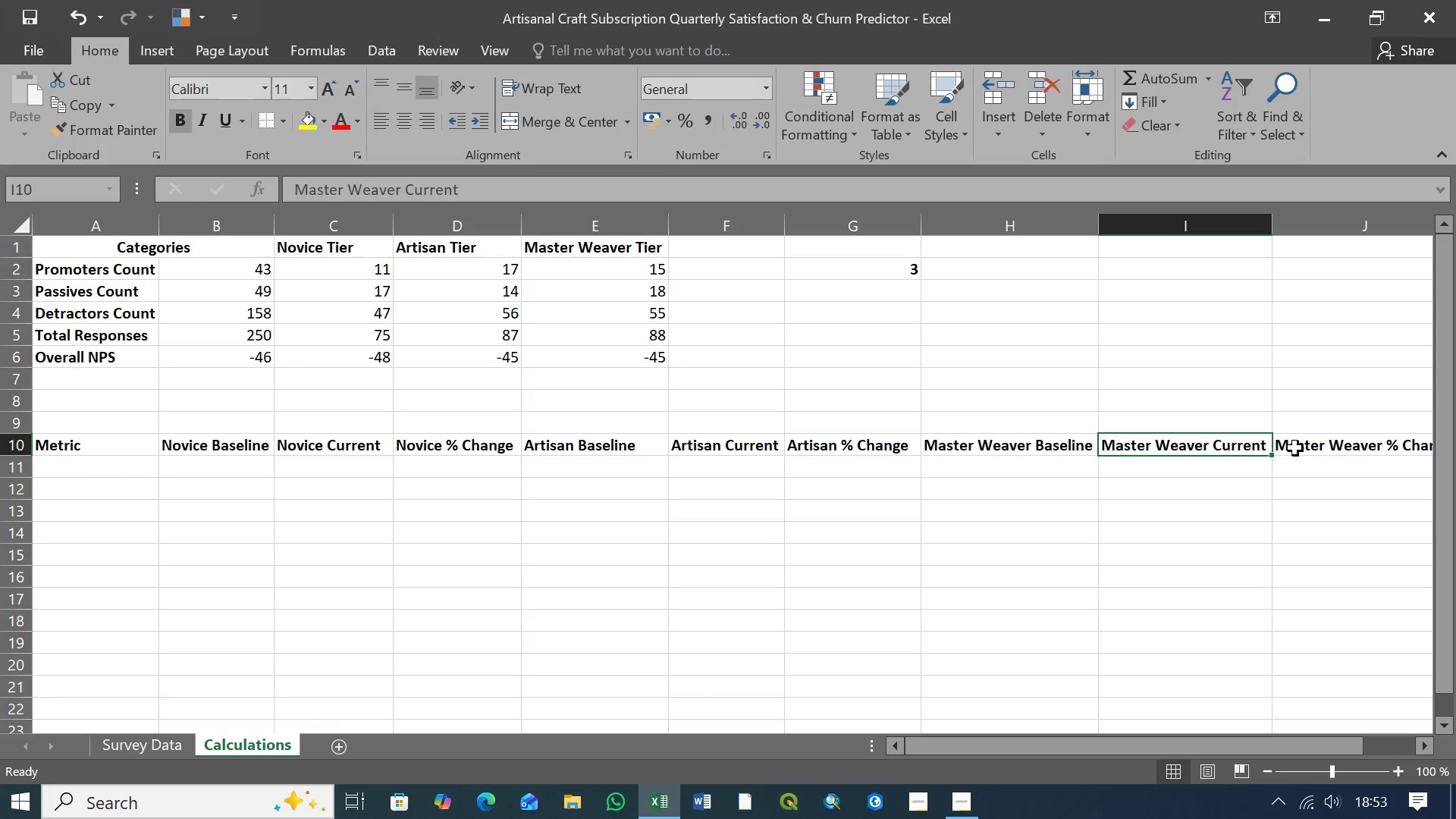 
left_click([1301, 448])
 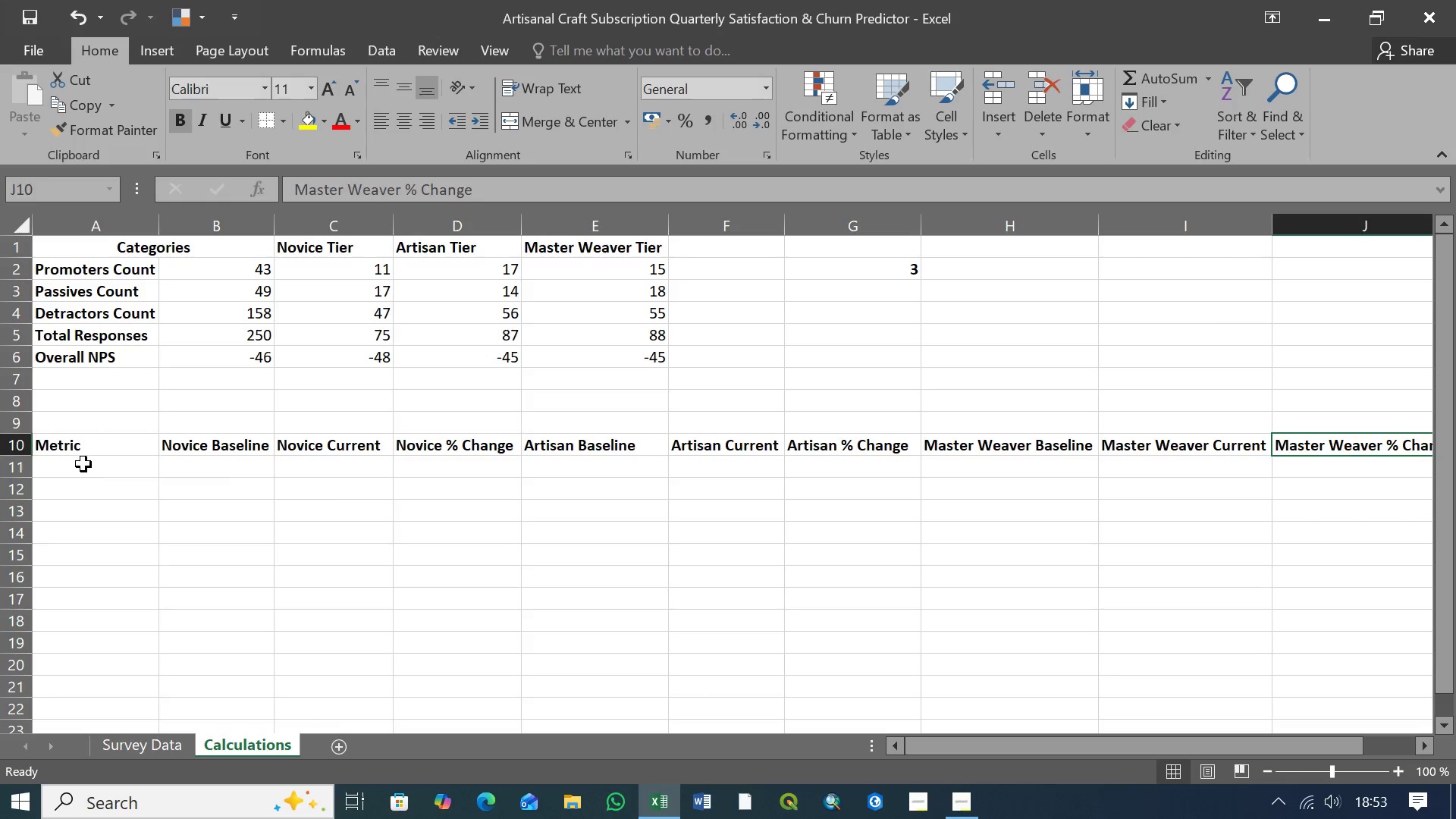 
left_click([83, 464])
 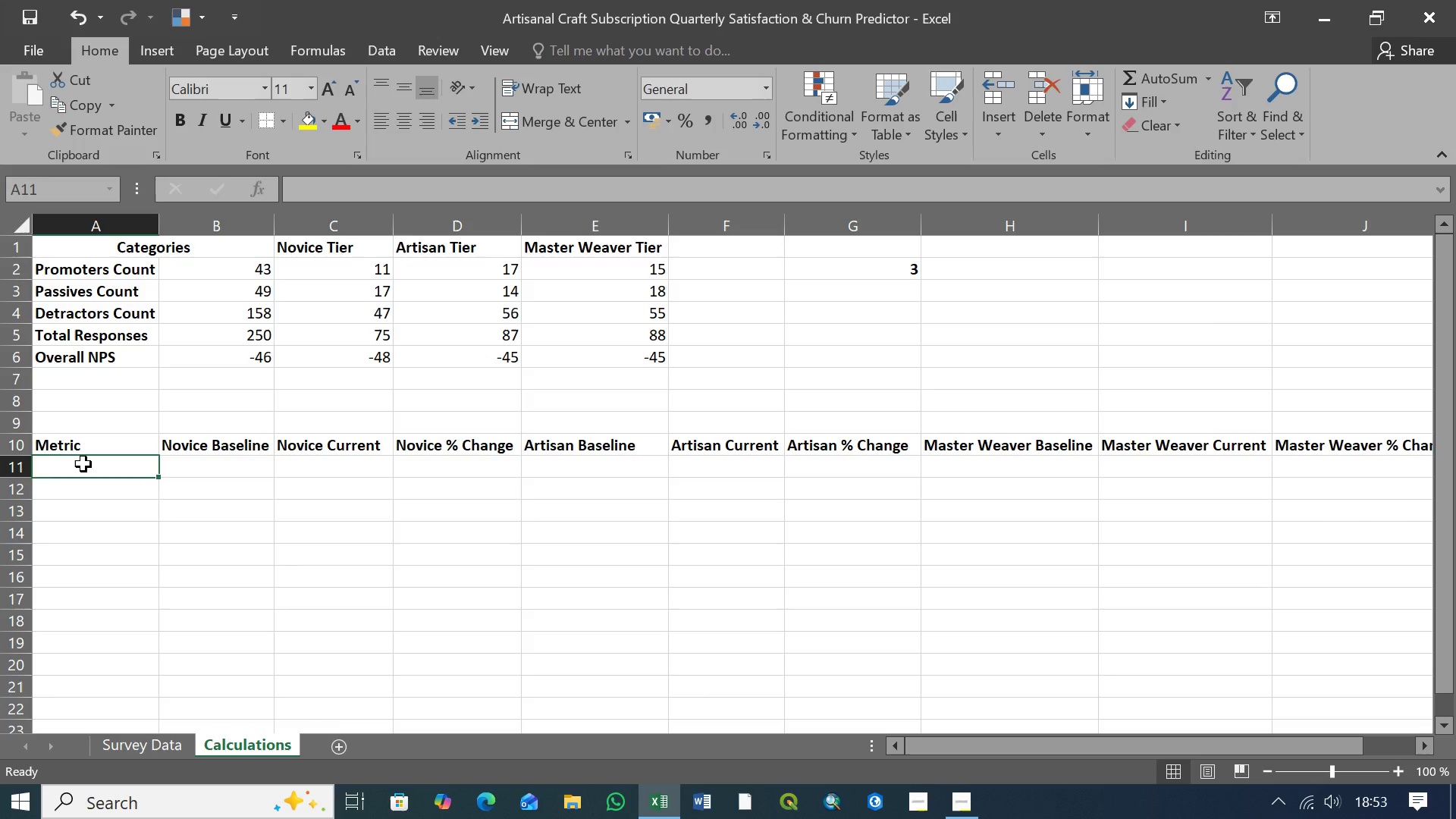 
key(Control+S)
 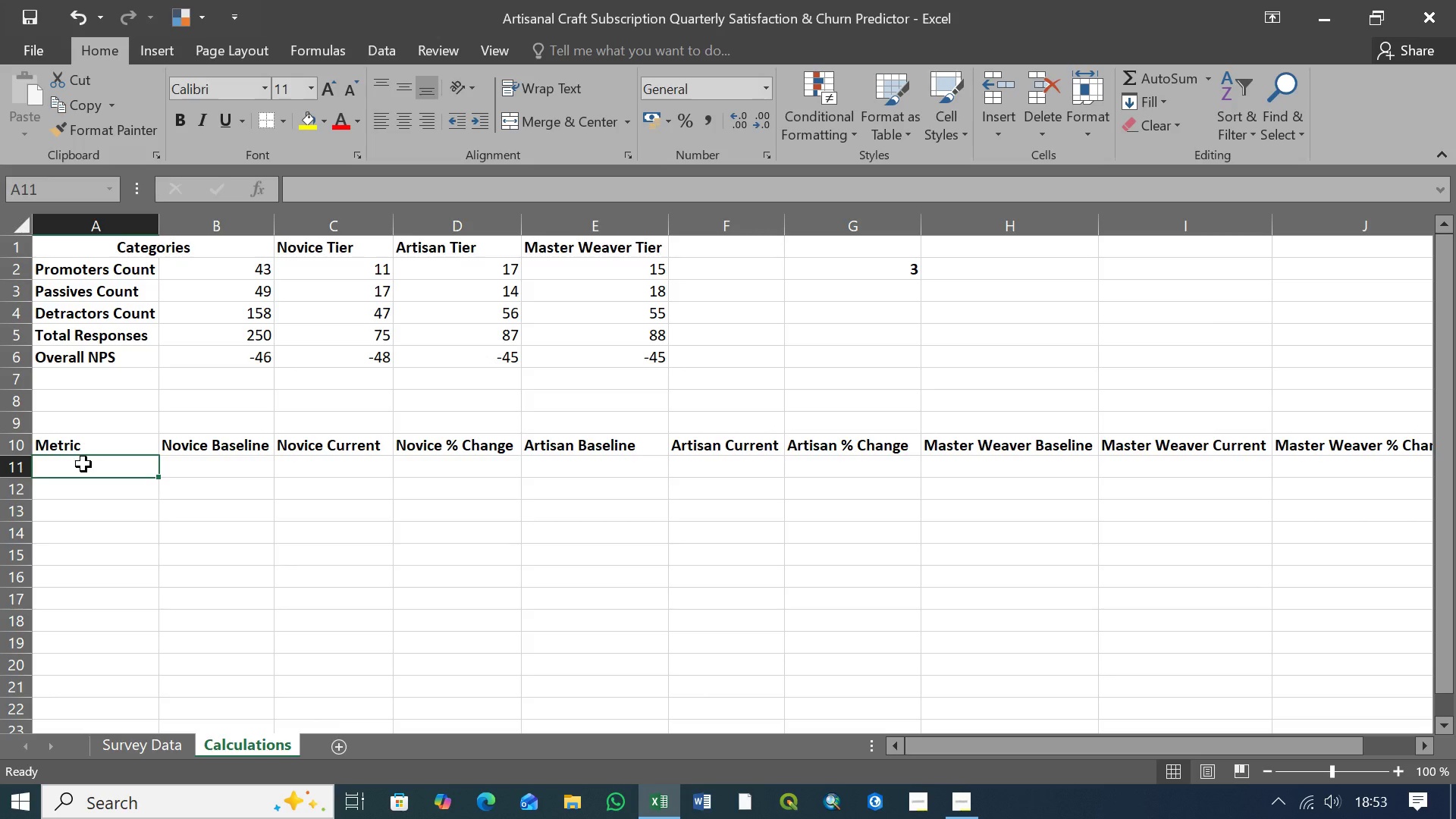 
wait(5.05)
 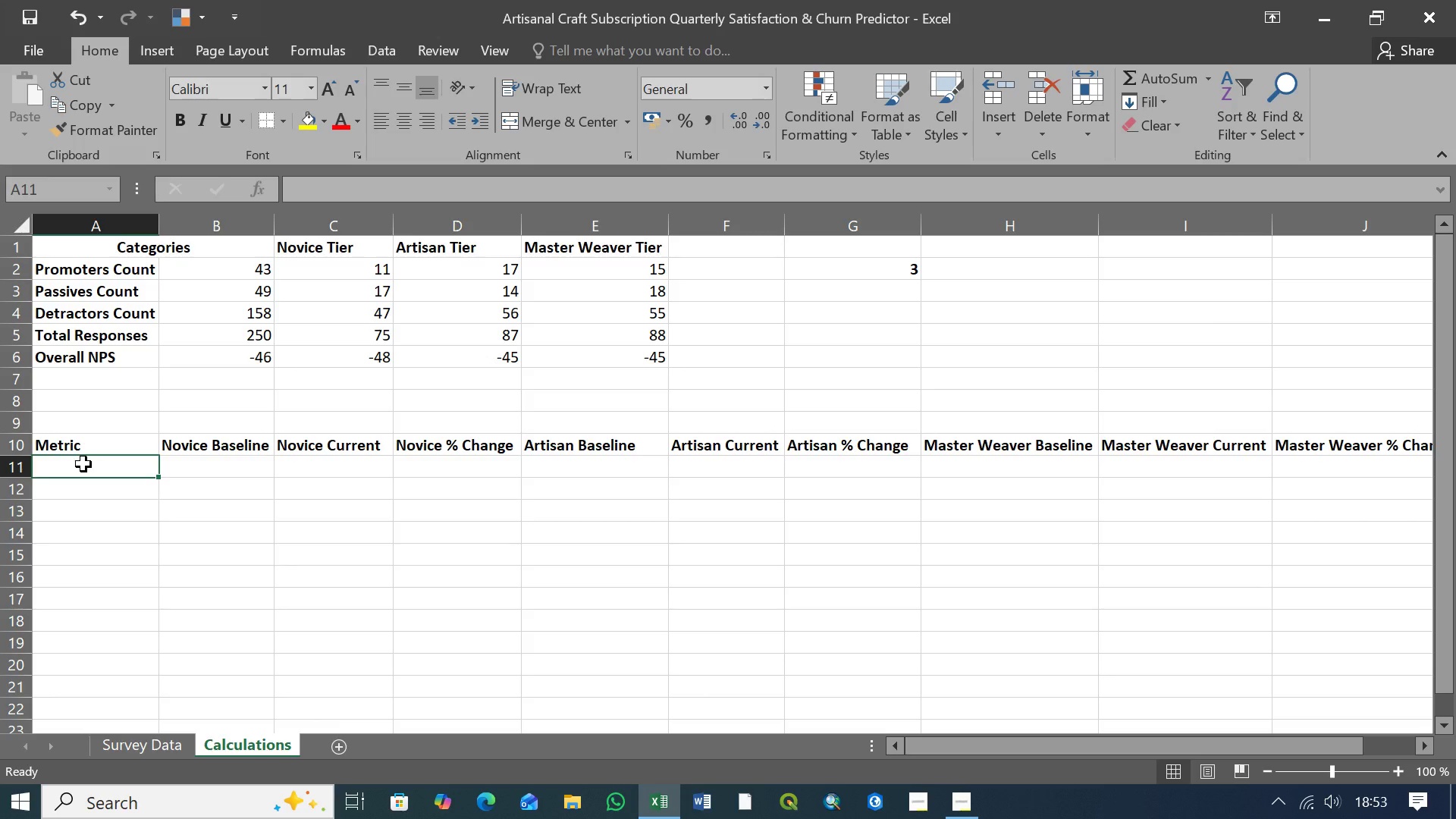 
left_click([187, 469])
 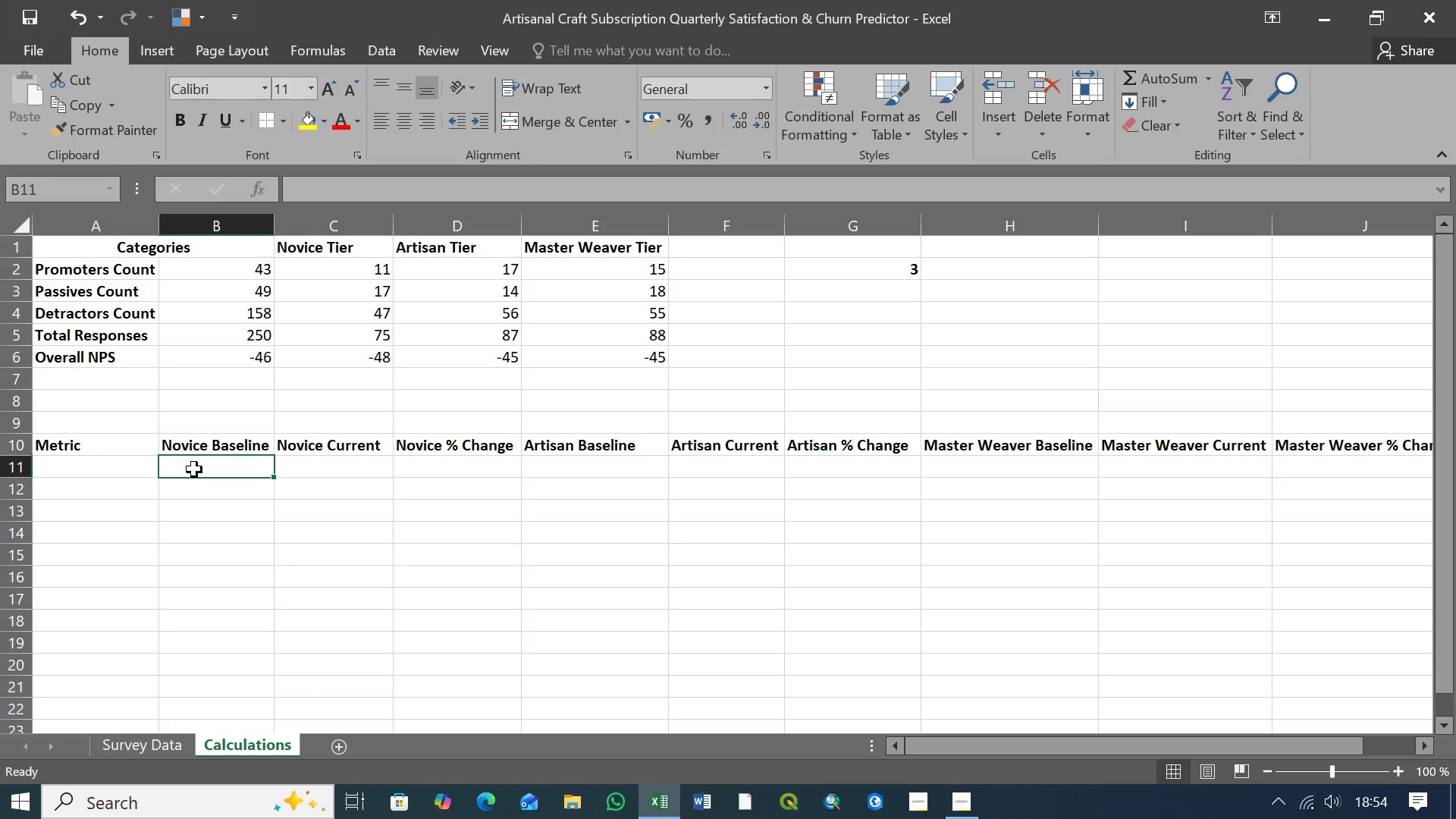 
wait(18.5)
 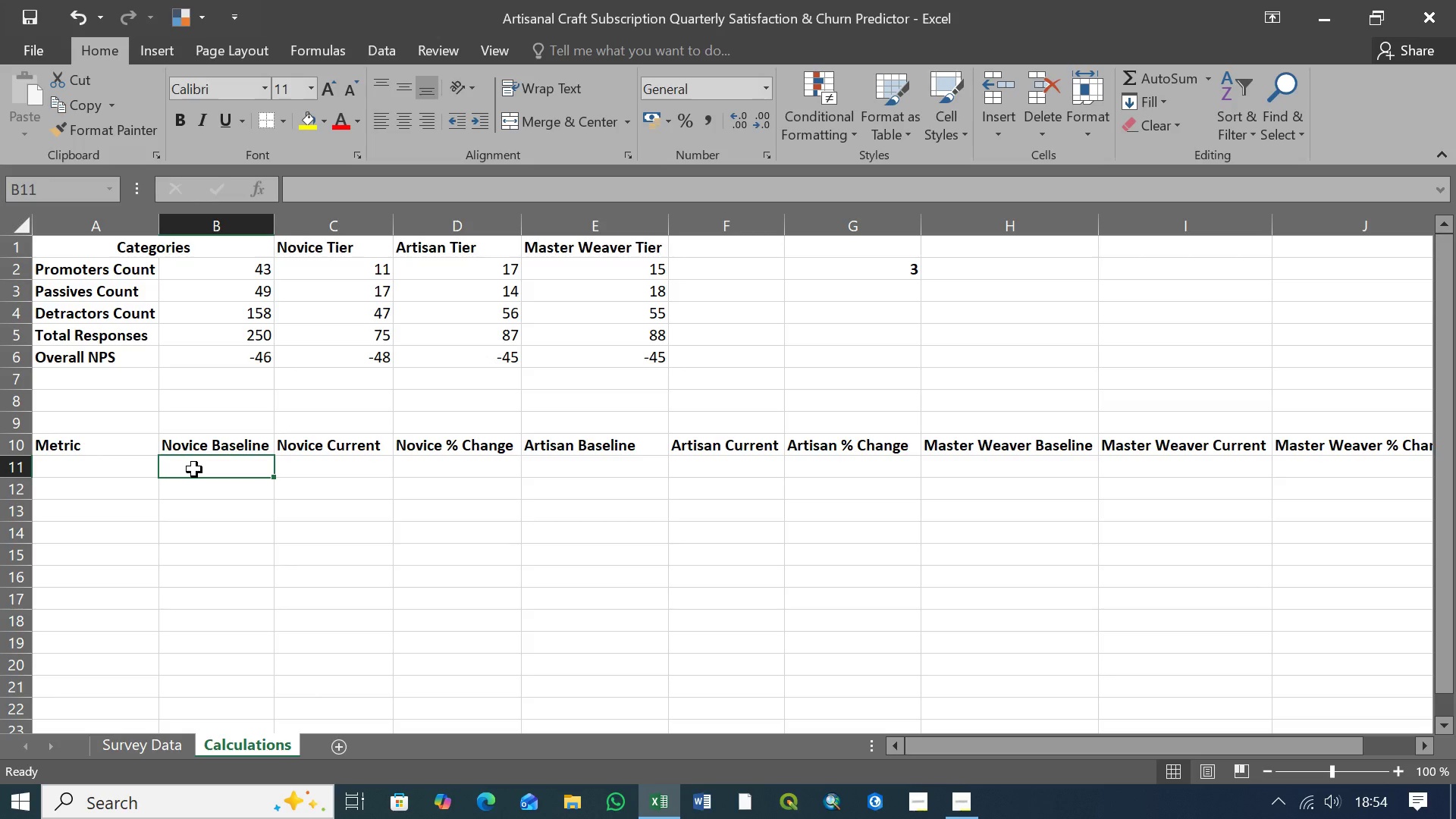 
left_click([123, 469])
 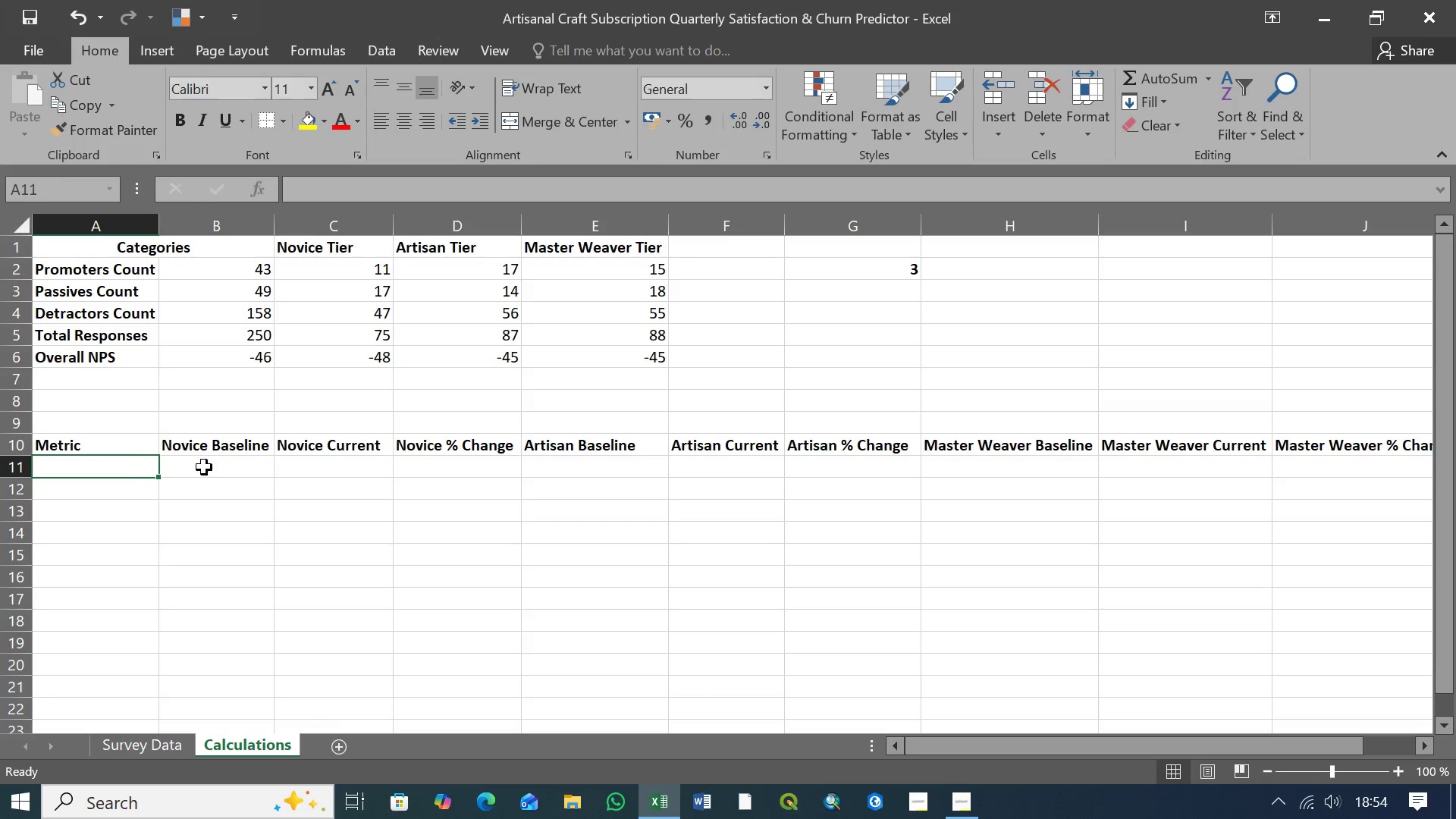 
left_click([204, 467])
 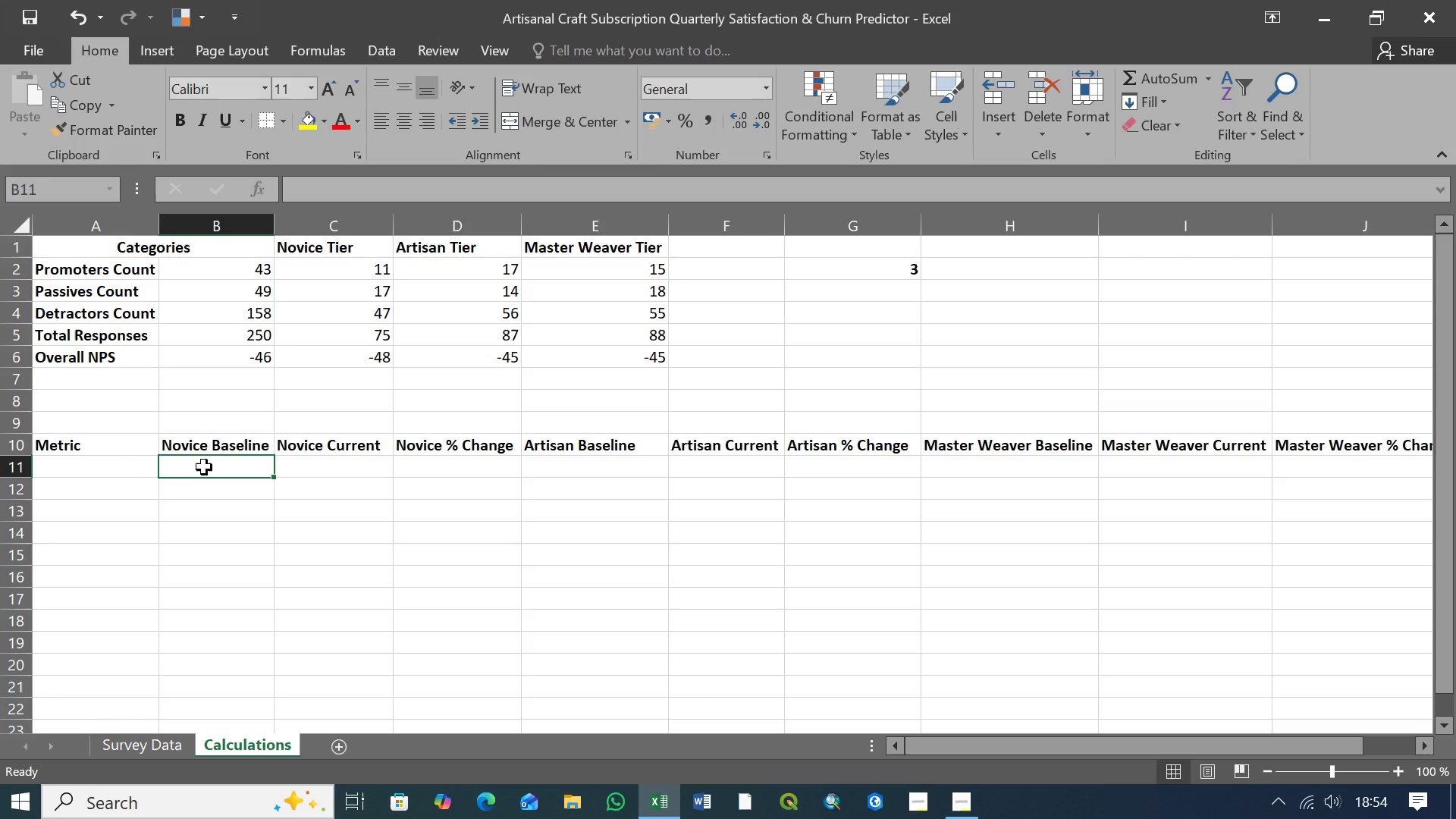 
left_click([71, 470])
 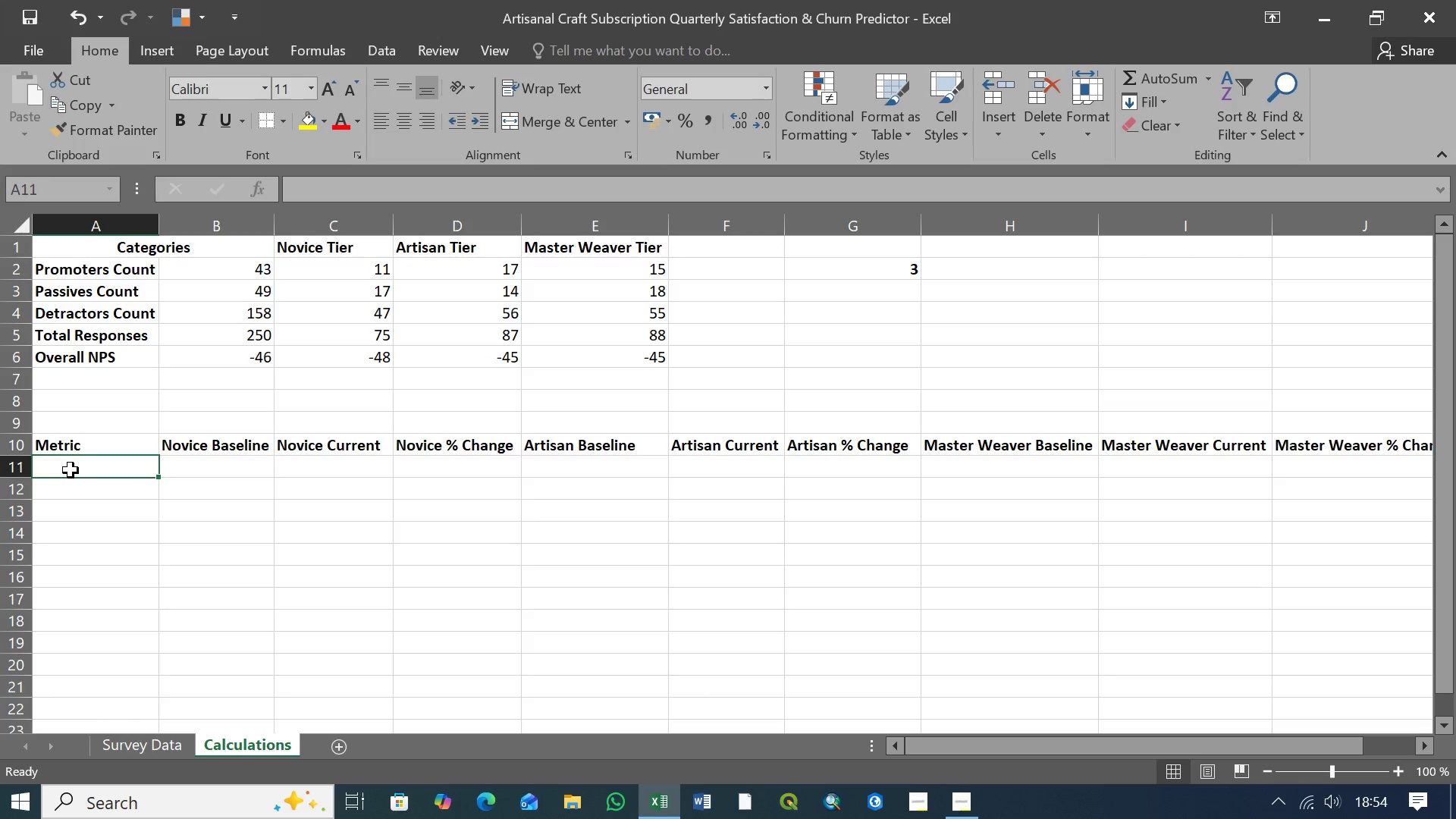 
wait(13.22)
 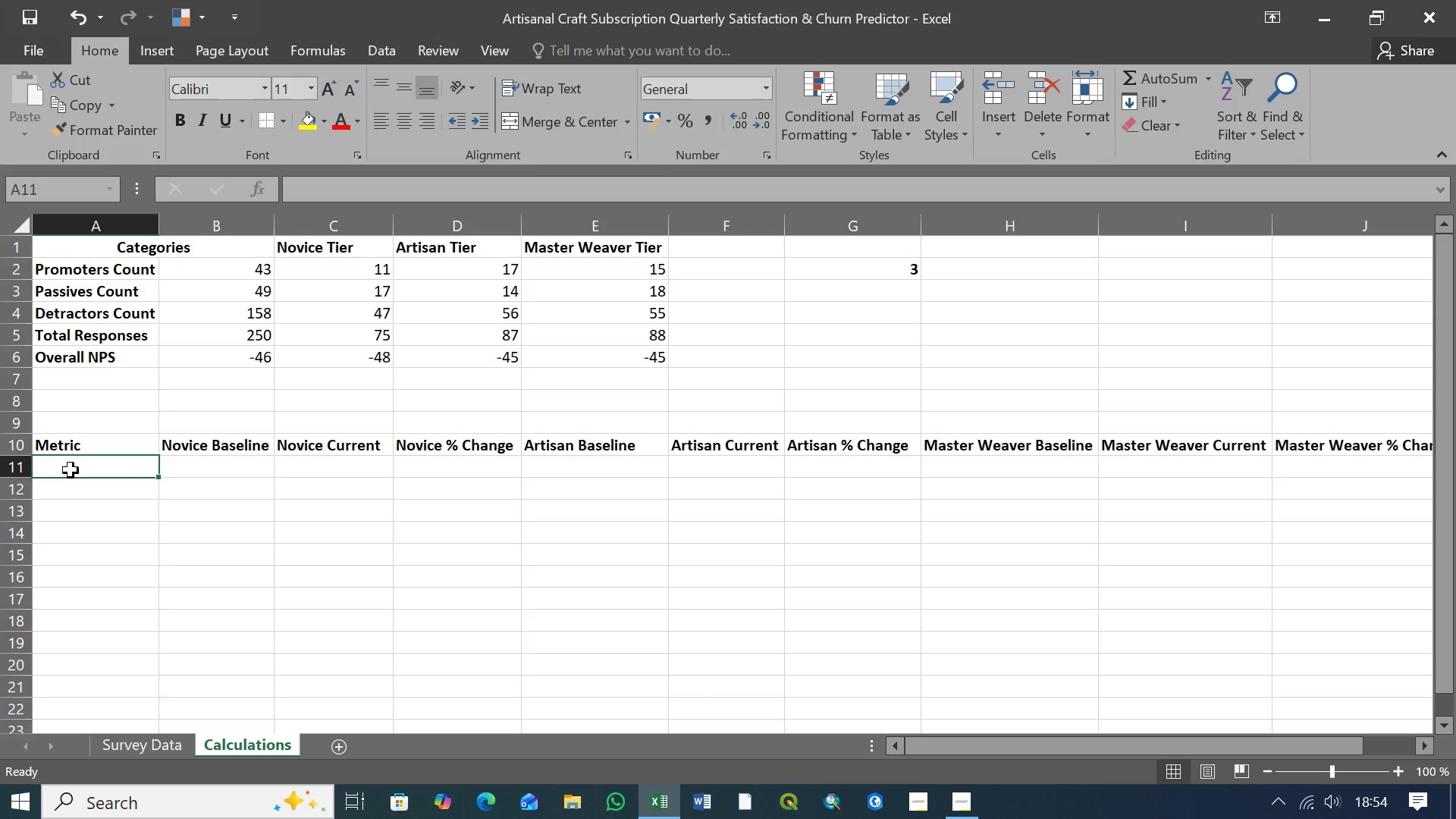 
left_click([208, 466])
 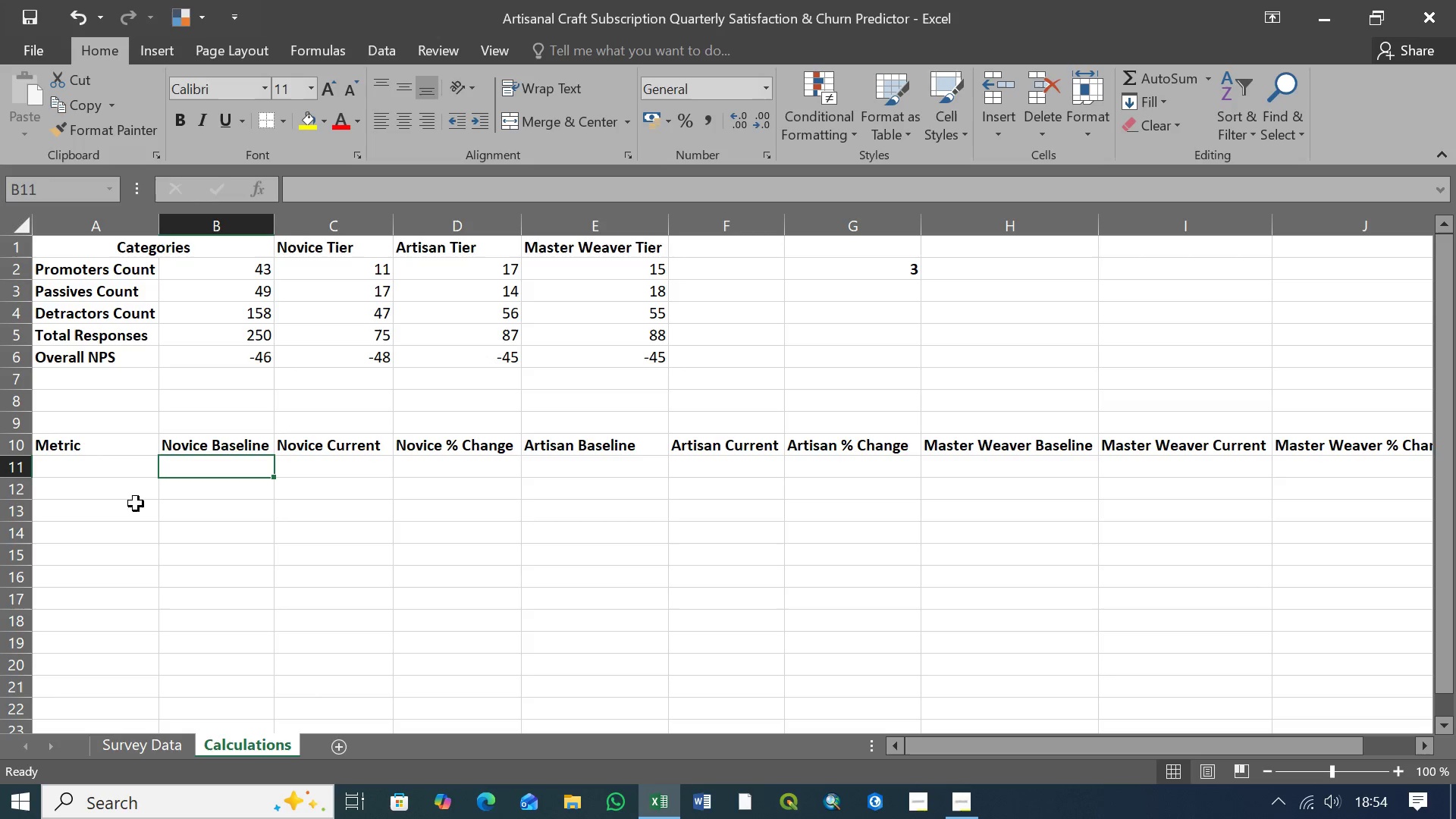 
left_click([143, 475])
 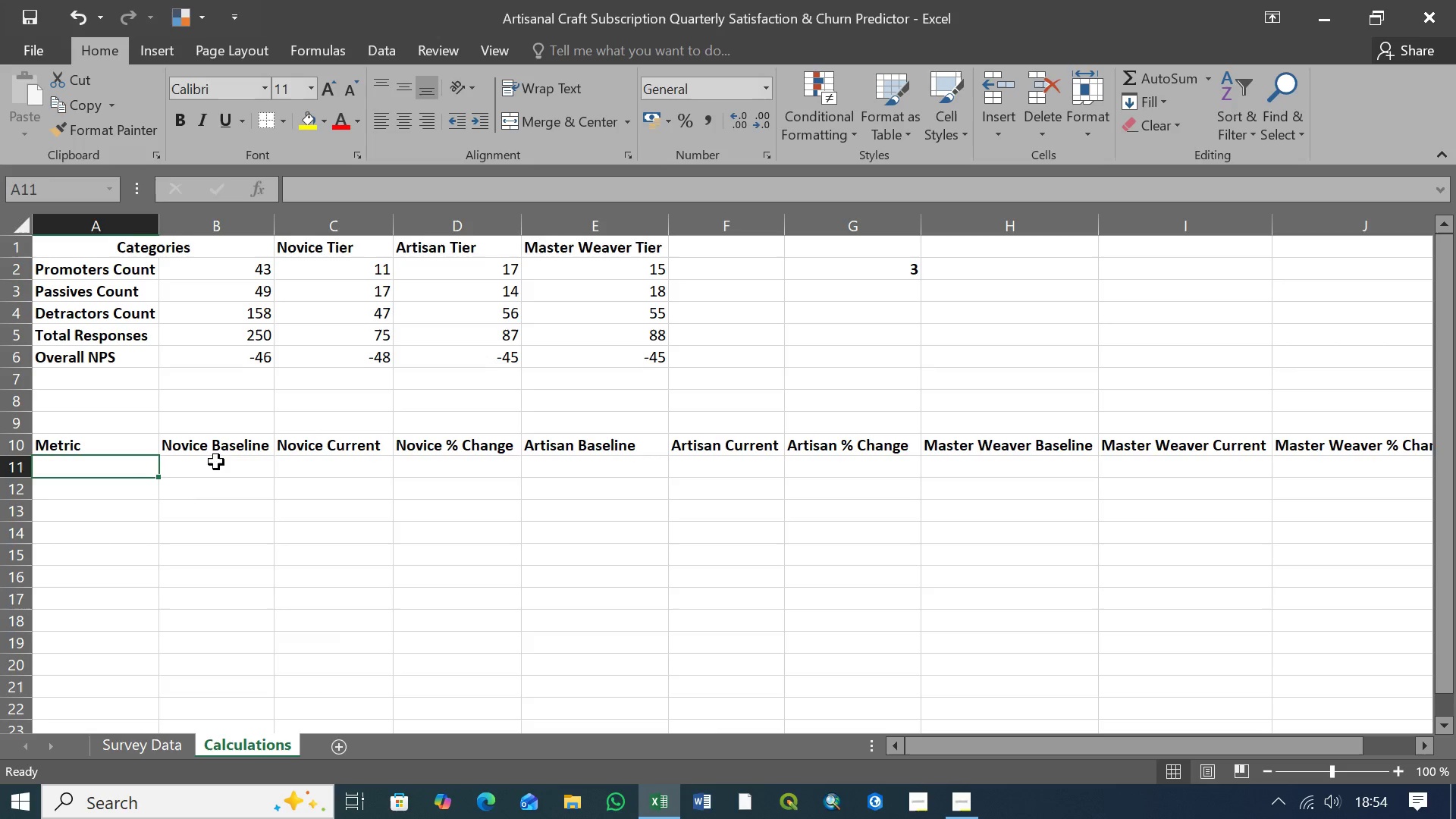 
scroll: coordinate [224, 471], scroll_direction: down, amount: 6.0
 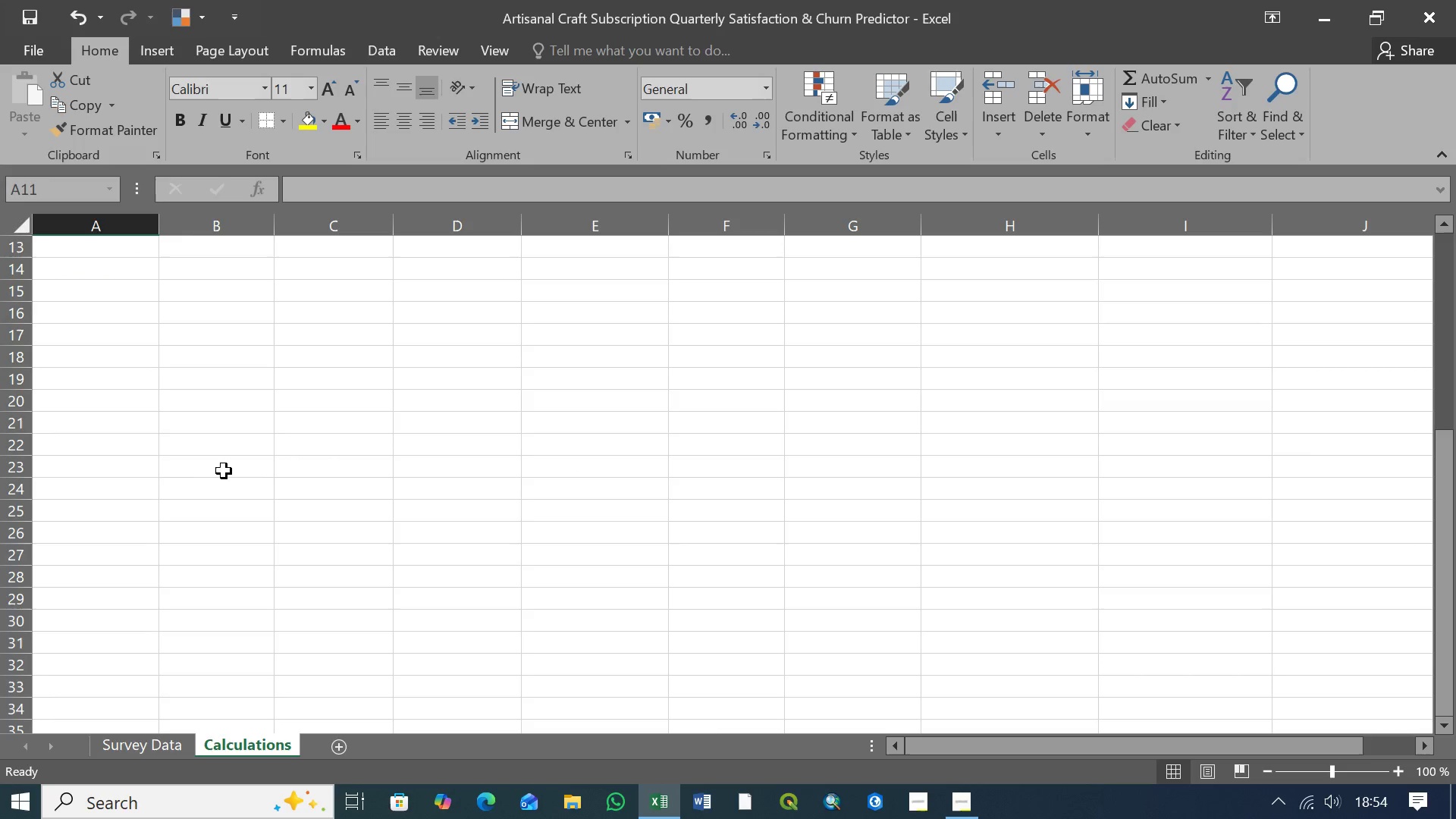 
scroll: coordinate [224, 469], scroll_direction: up, amount: 44.0
 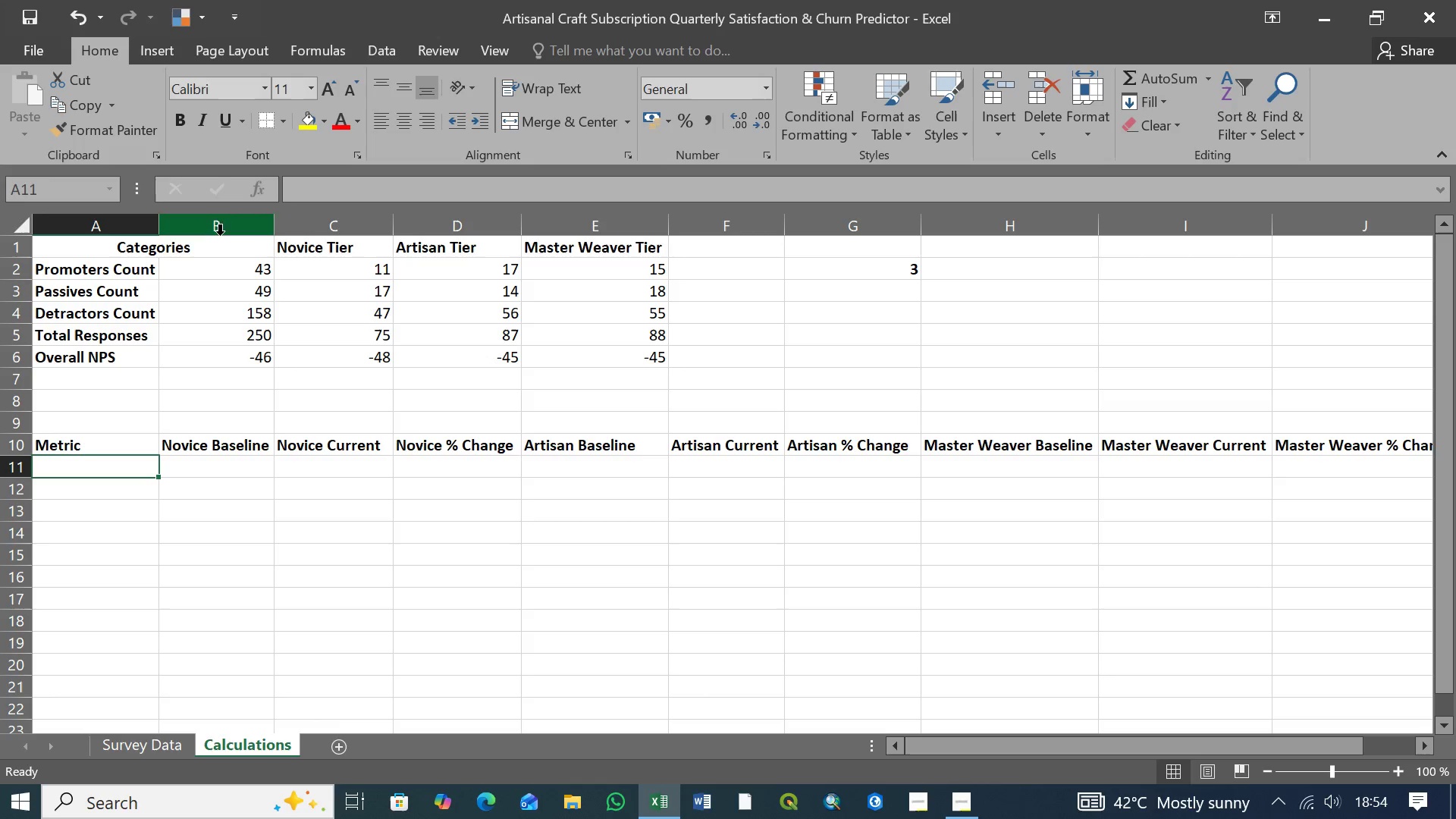 
wait(6.38)
 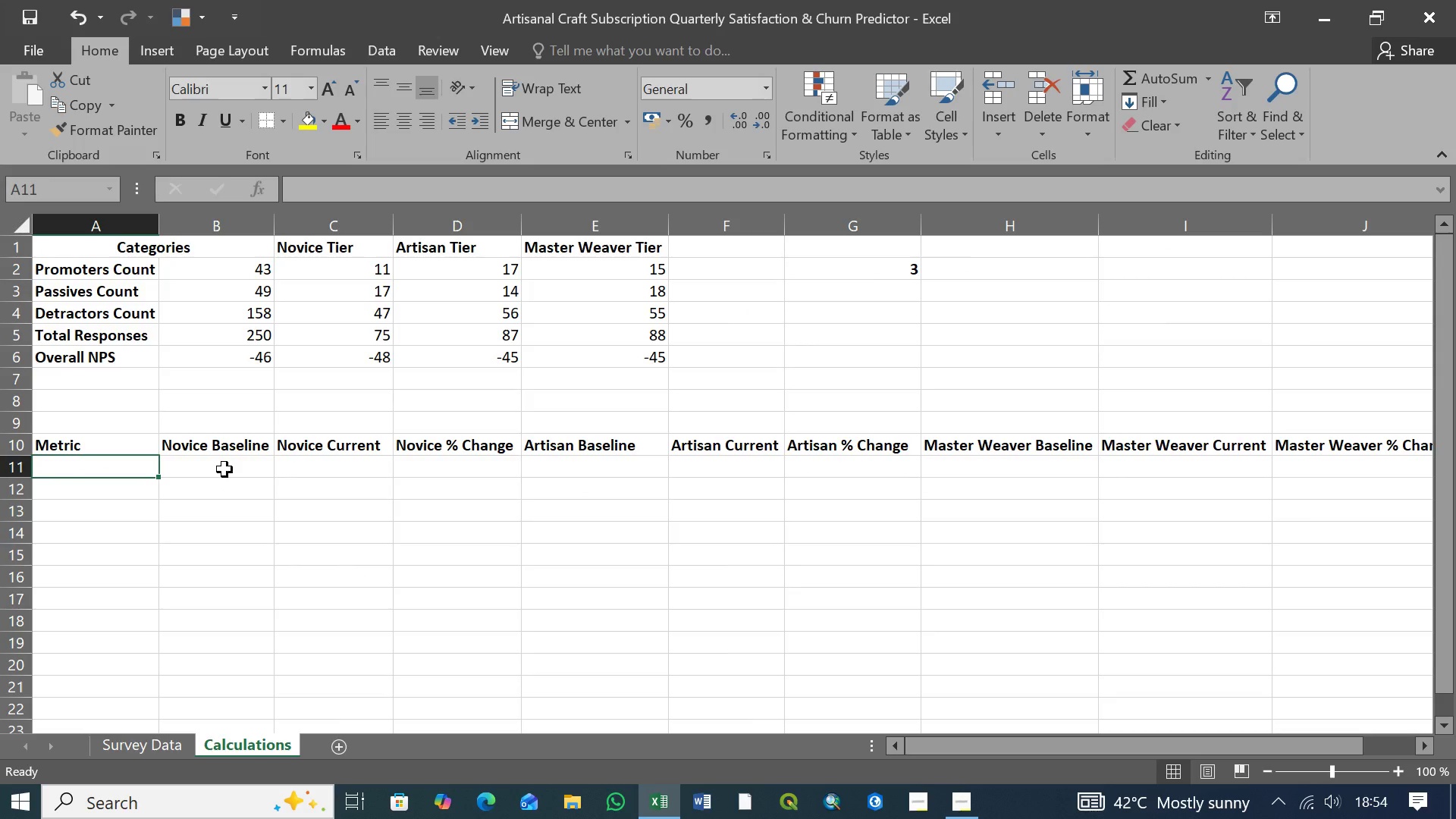 
left_click([217, 427])
 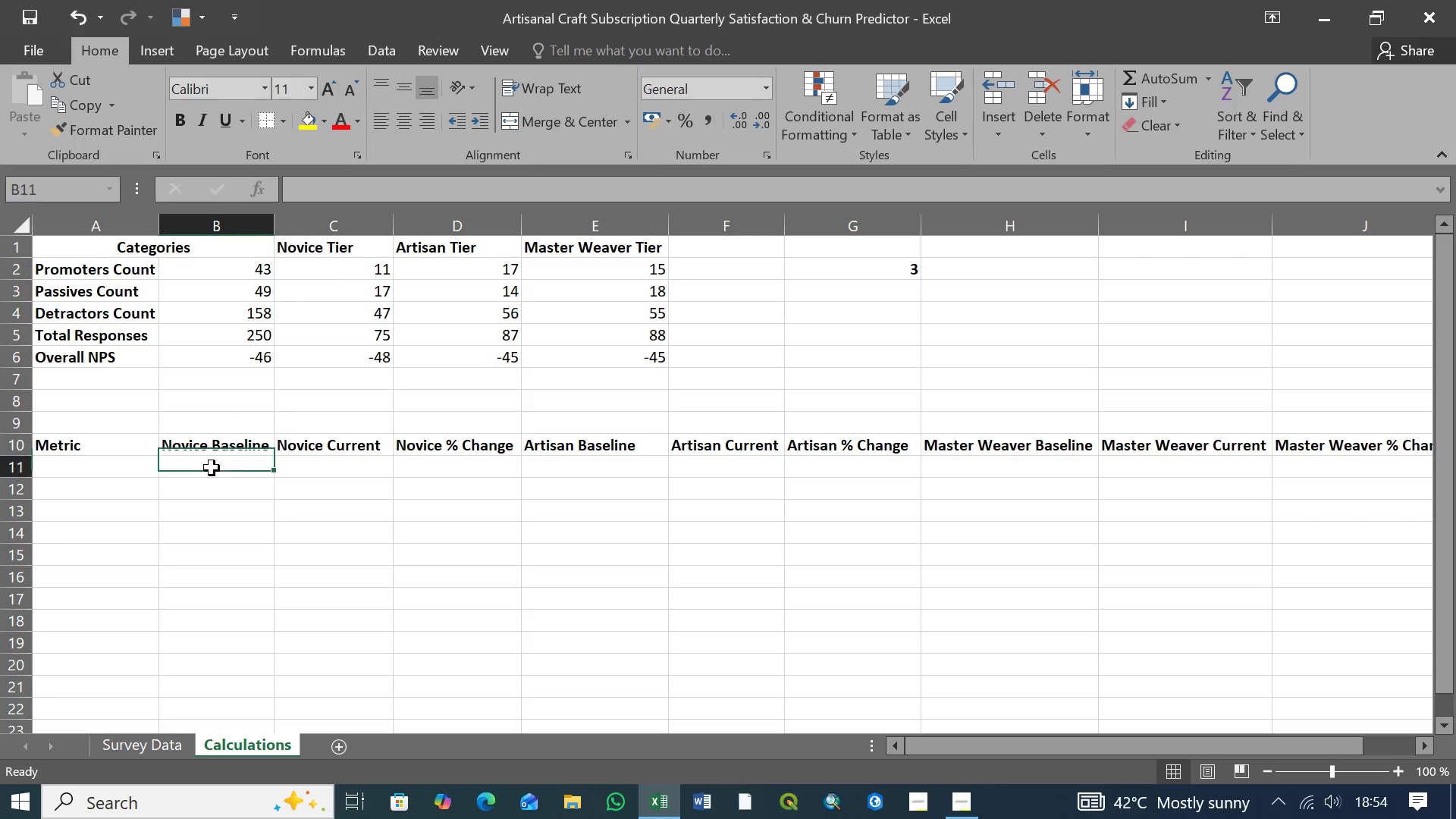 
left_click([212, 468])
 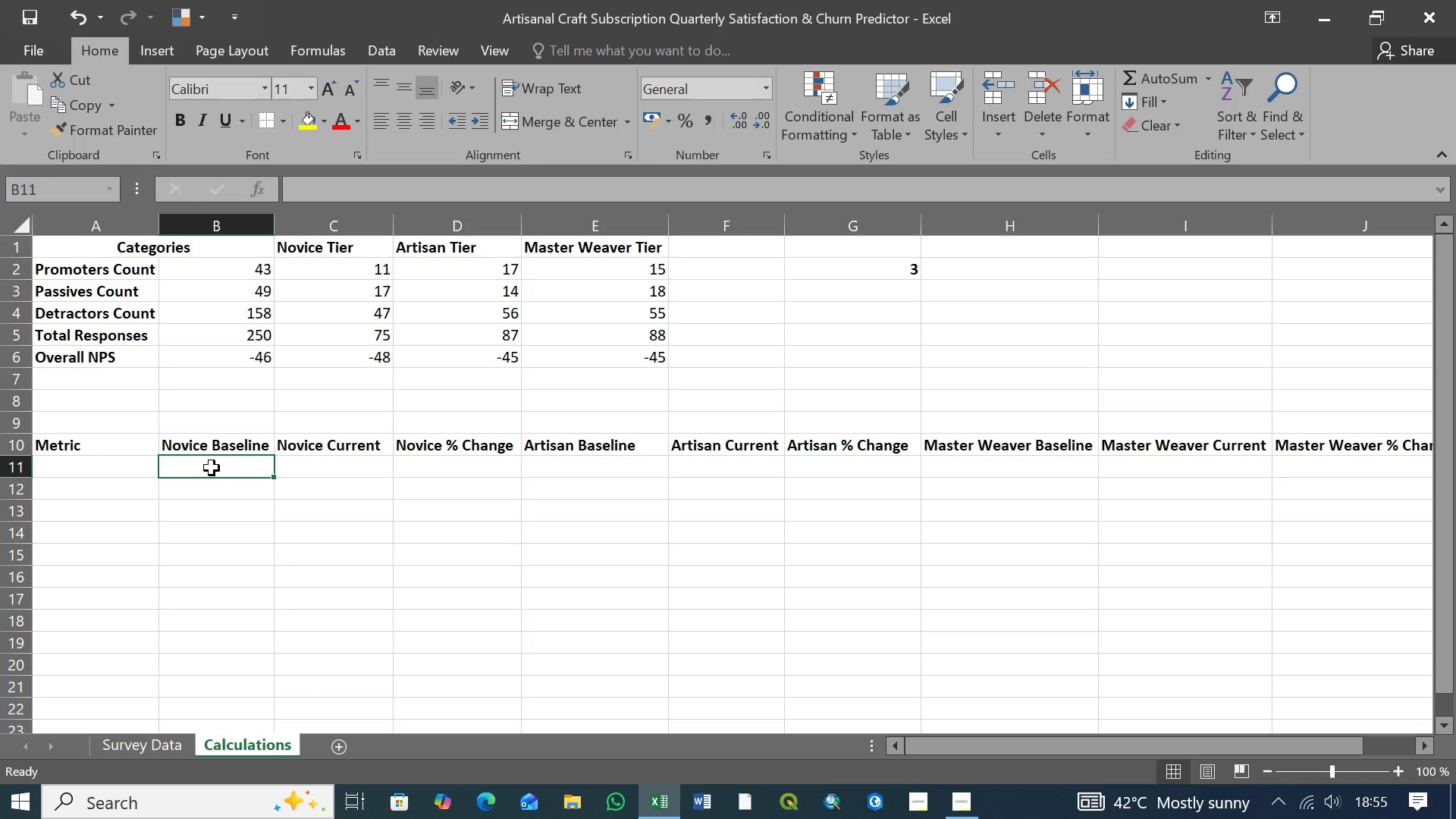 
wait(13.05)
 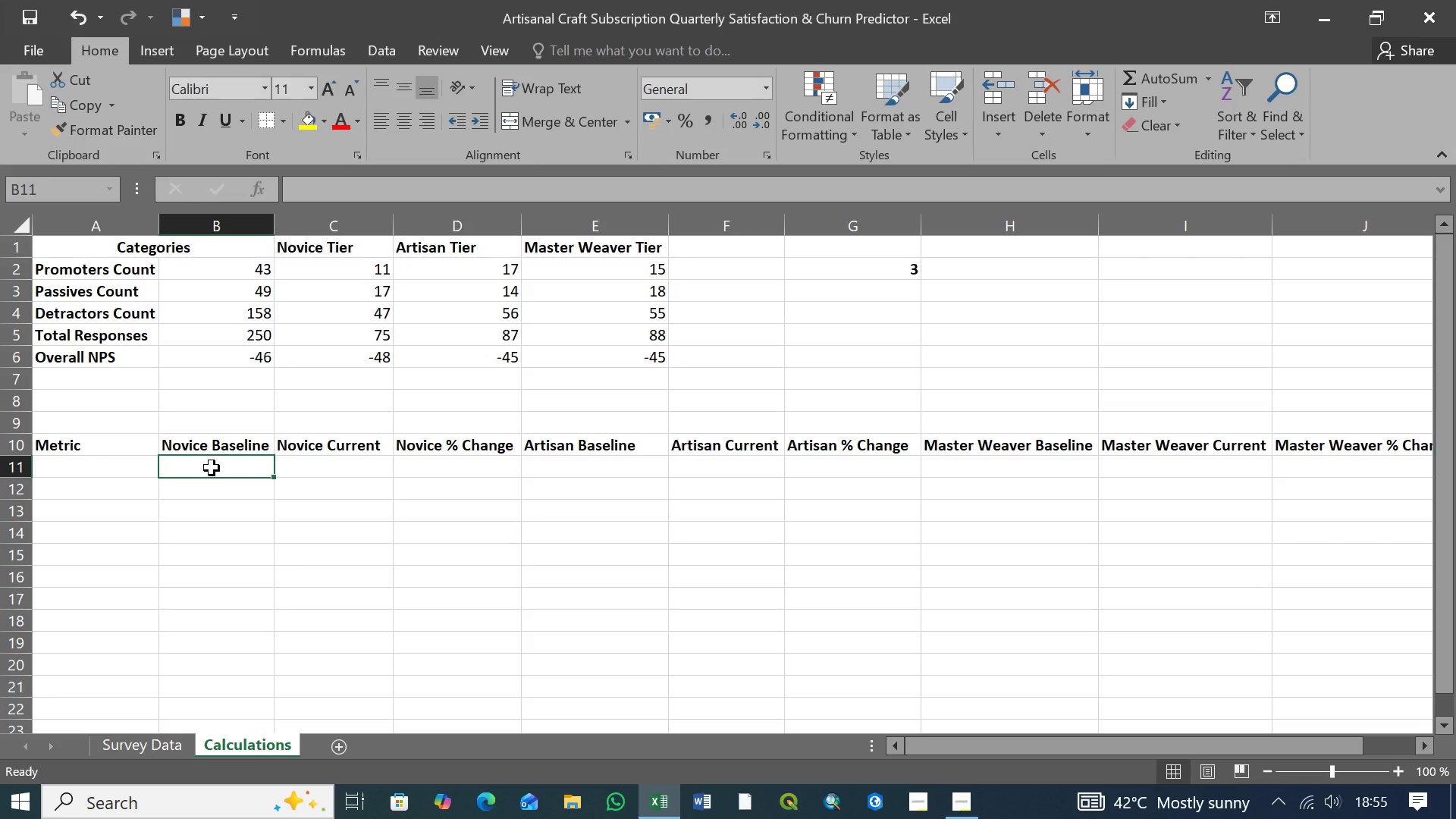 
left_click([65, 469])
 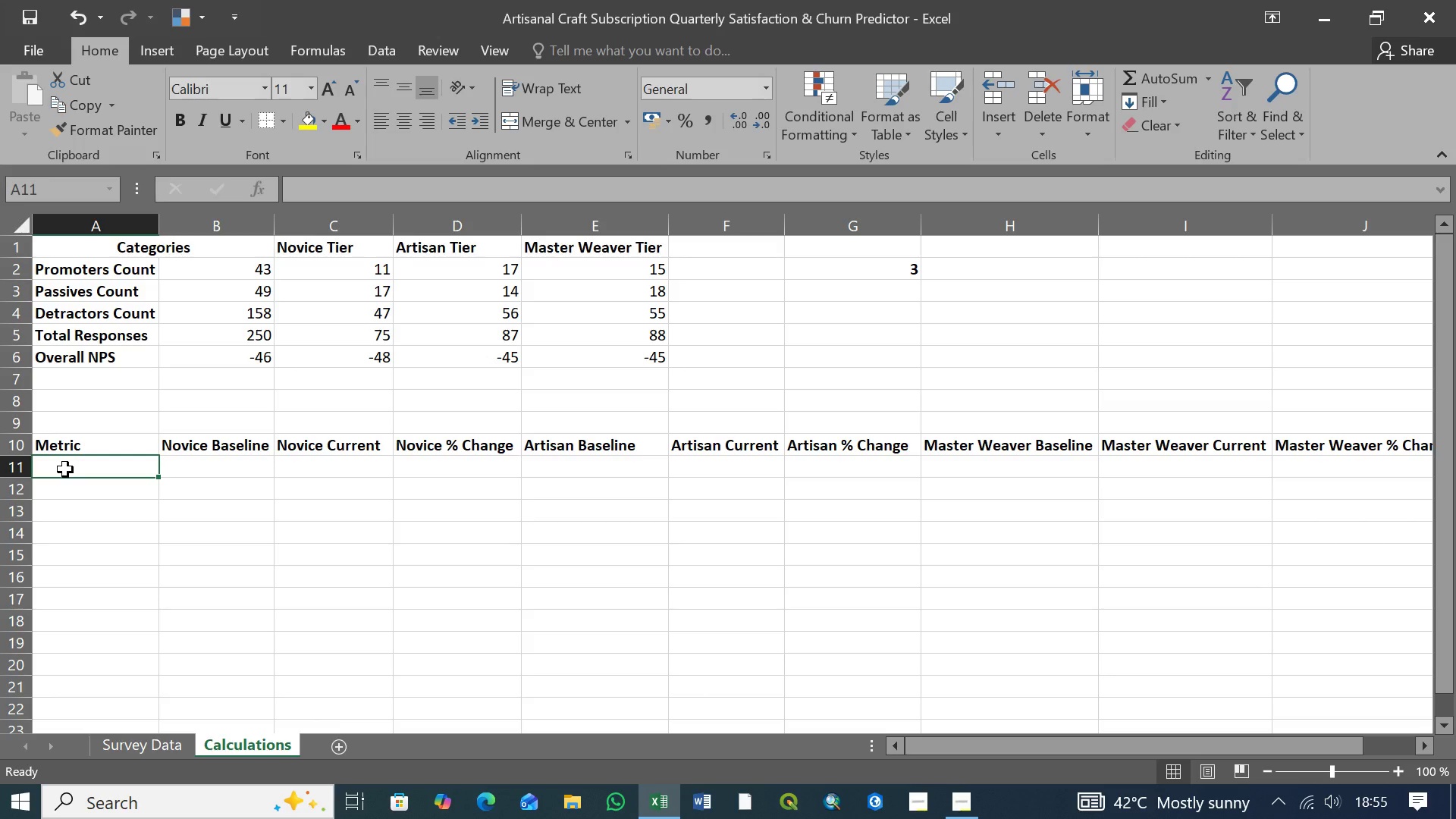 
type(Product quality)
 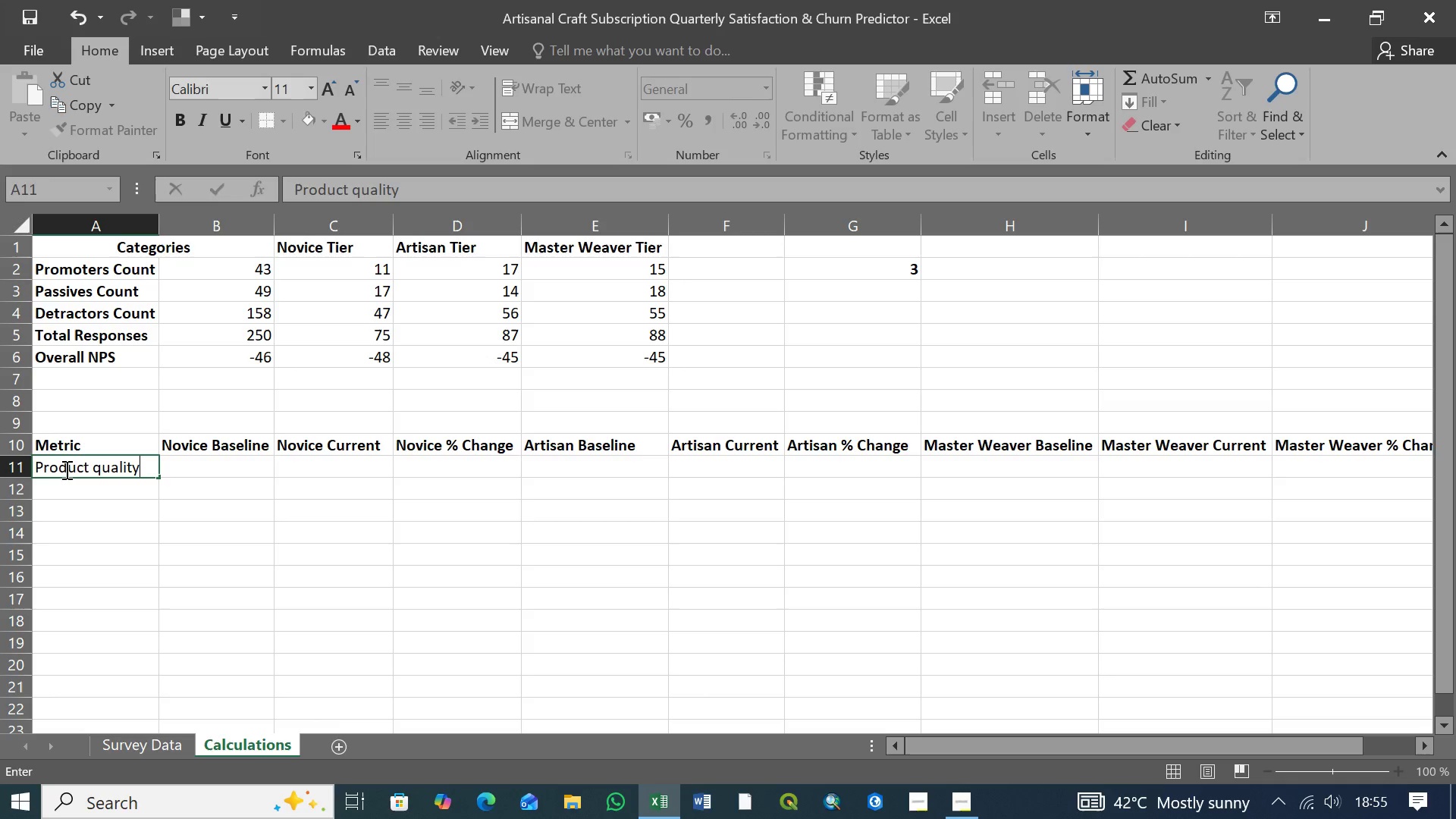 
key(ArrowRight)
 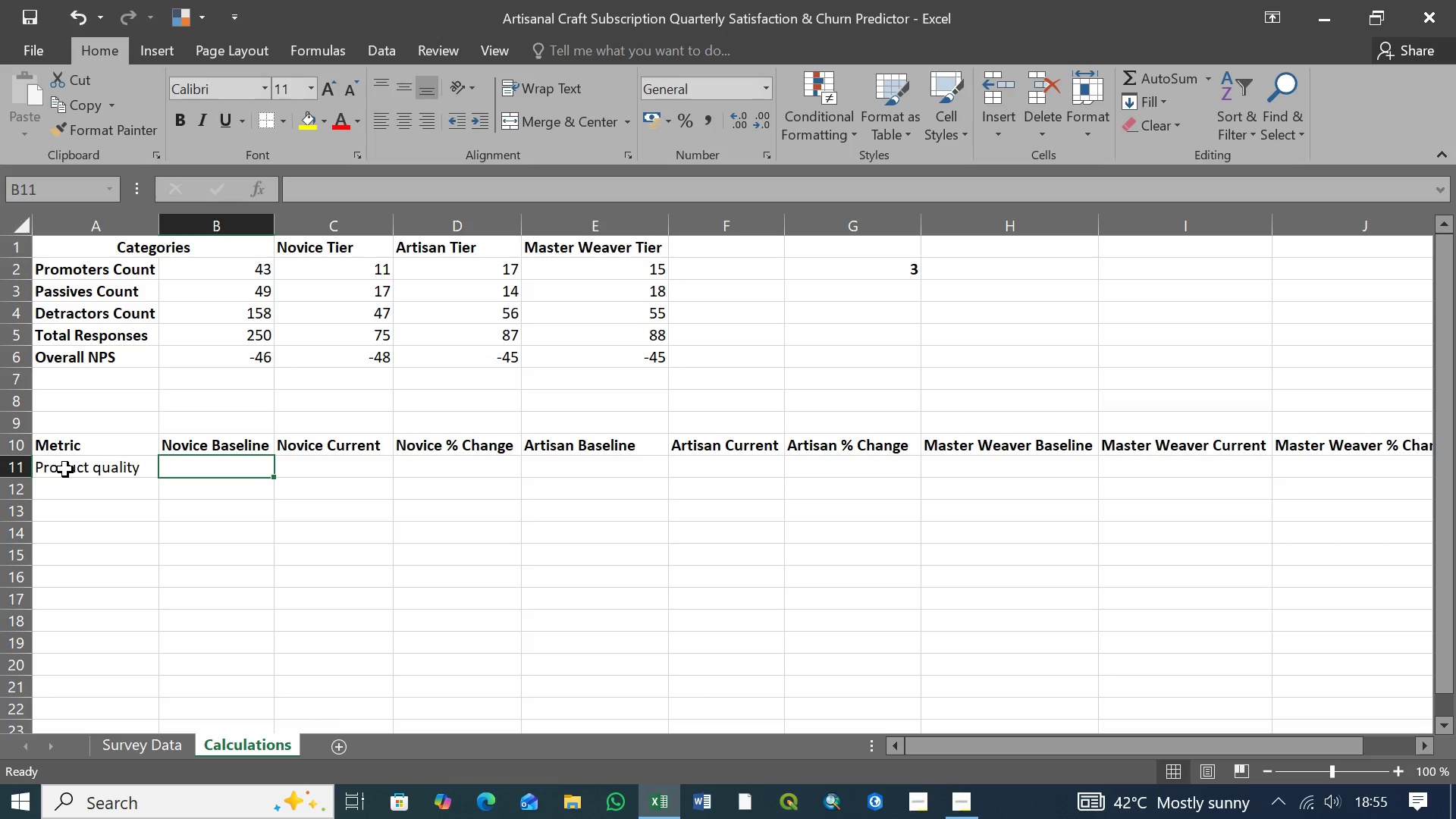 
key(ArrowLeft)
 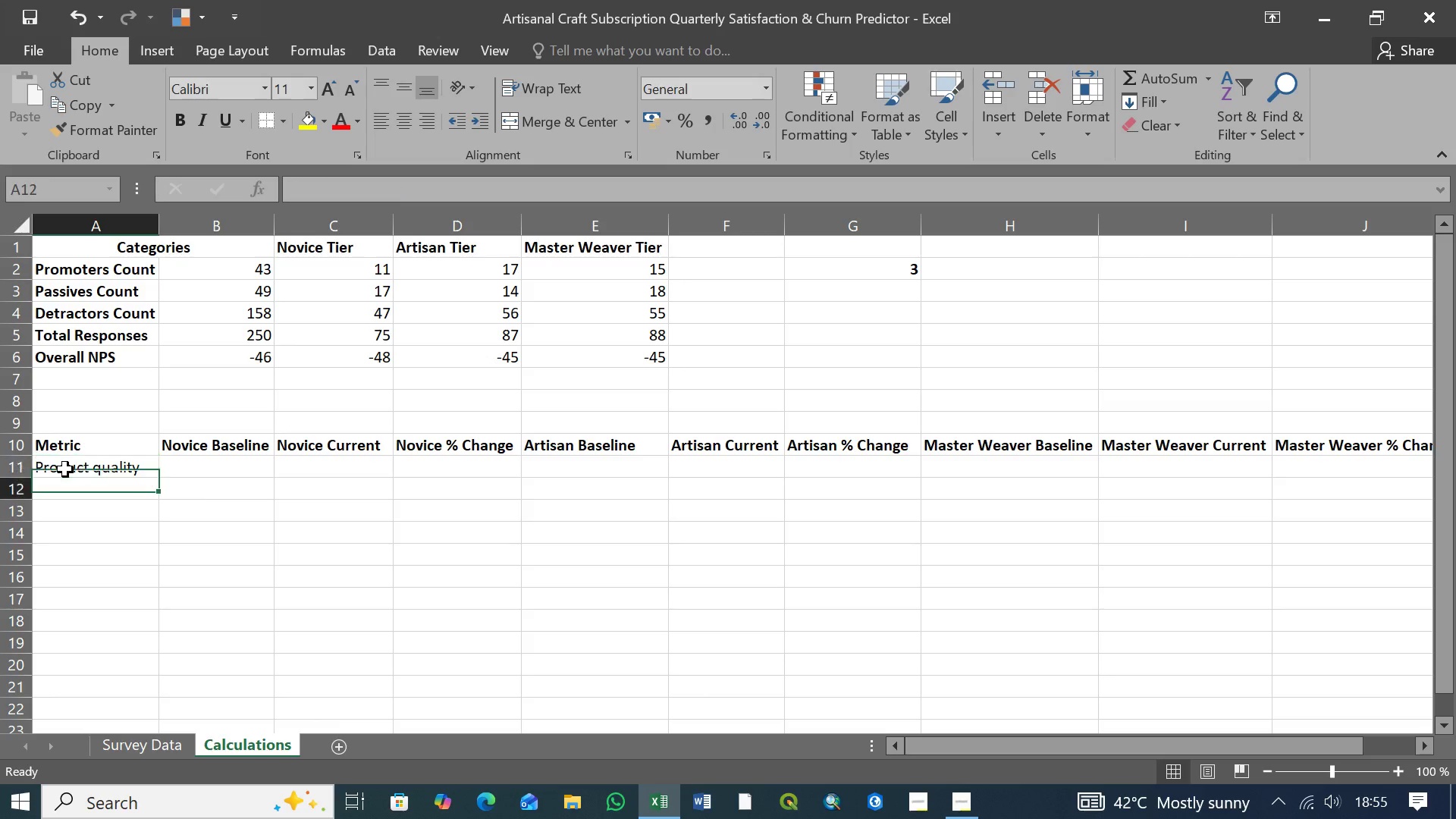 
key(ArrowDown)
 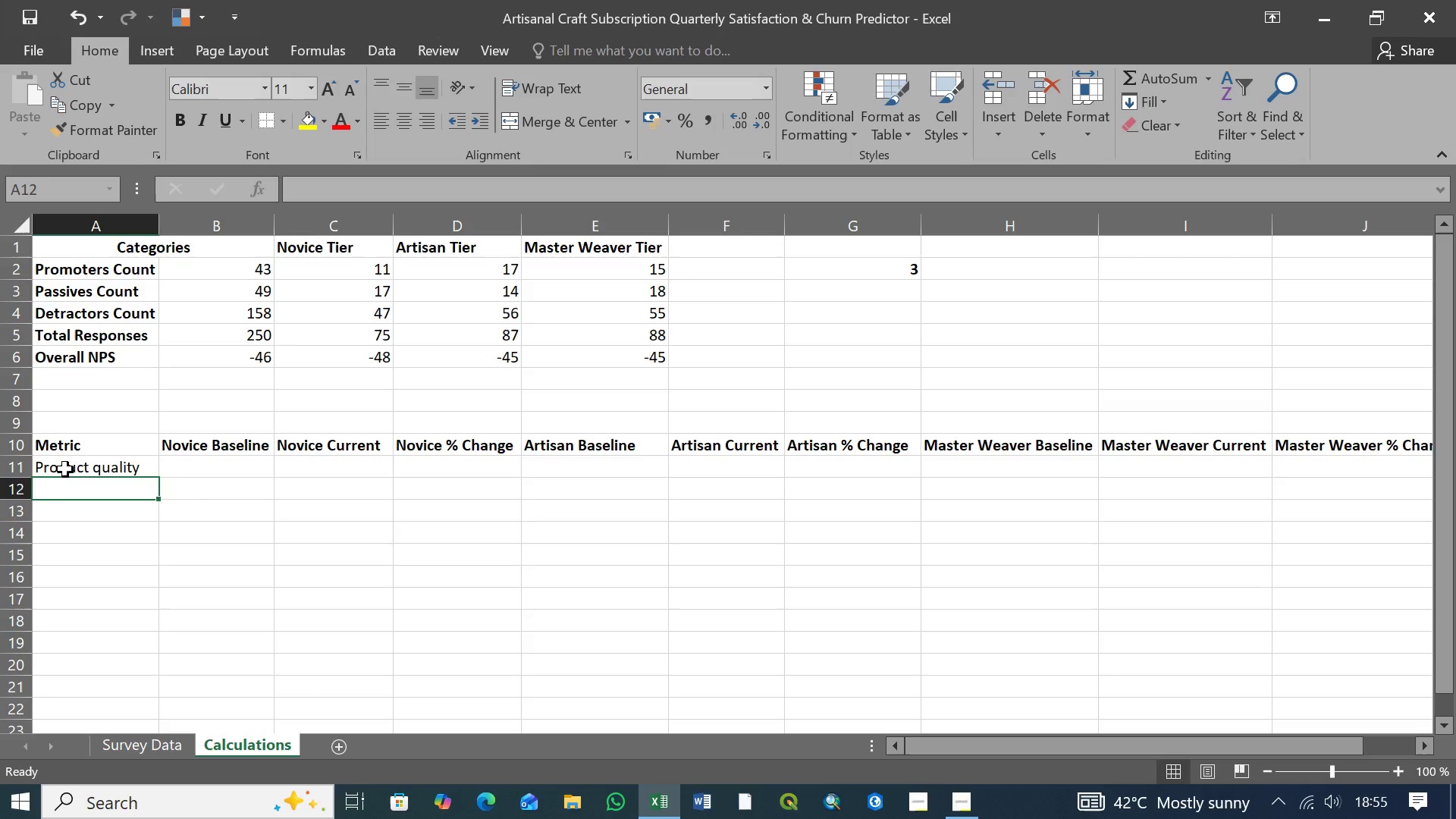 
type(Value For Money)
 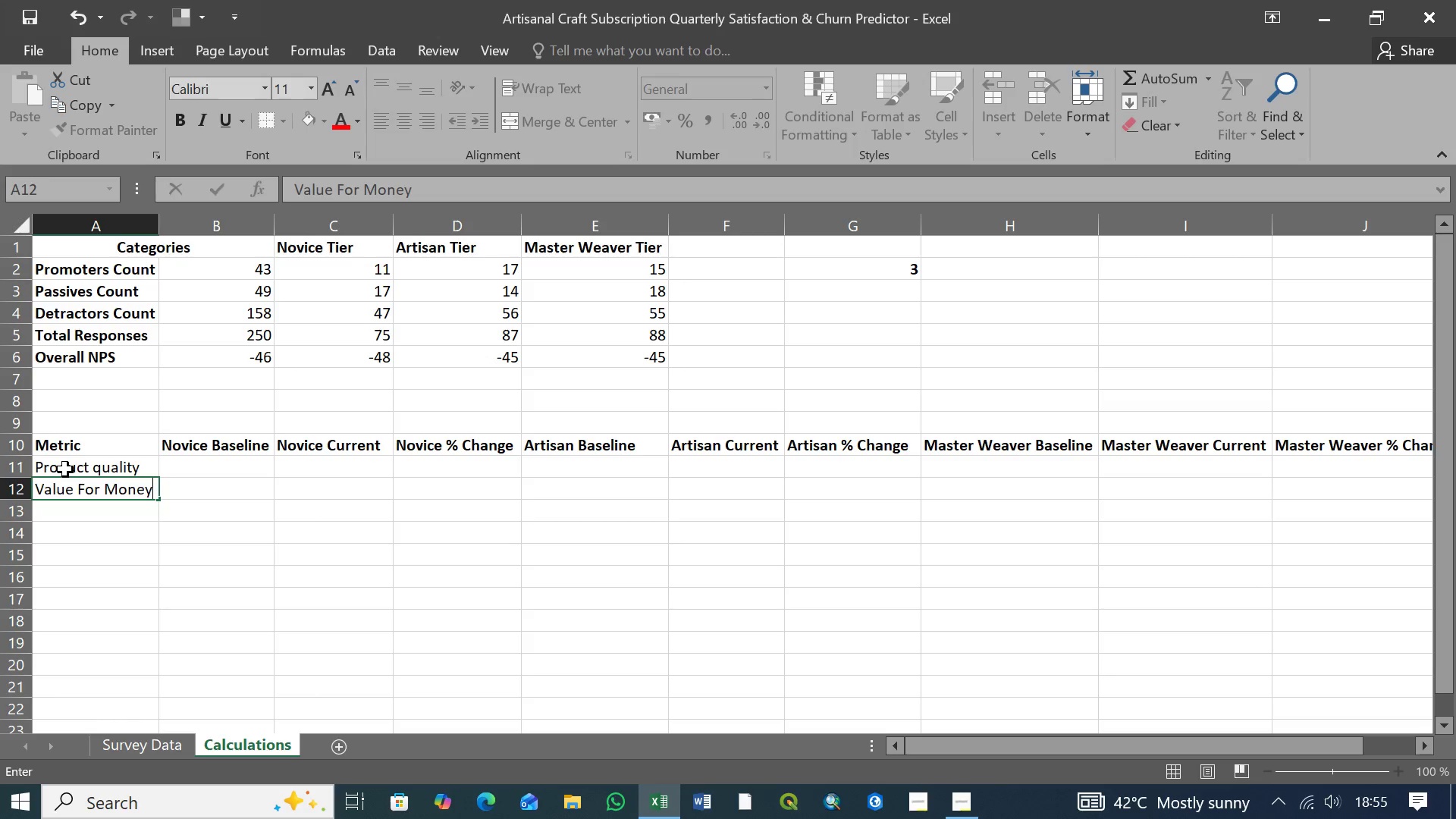 
key(ArrowDown)
 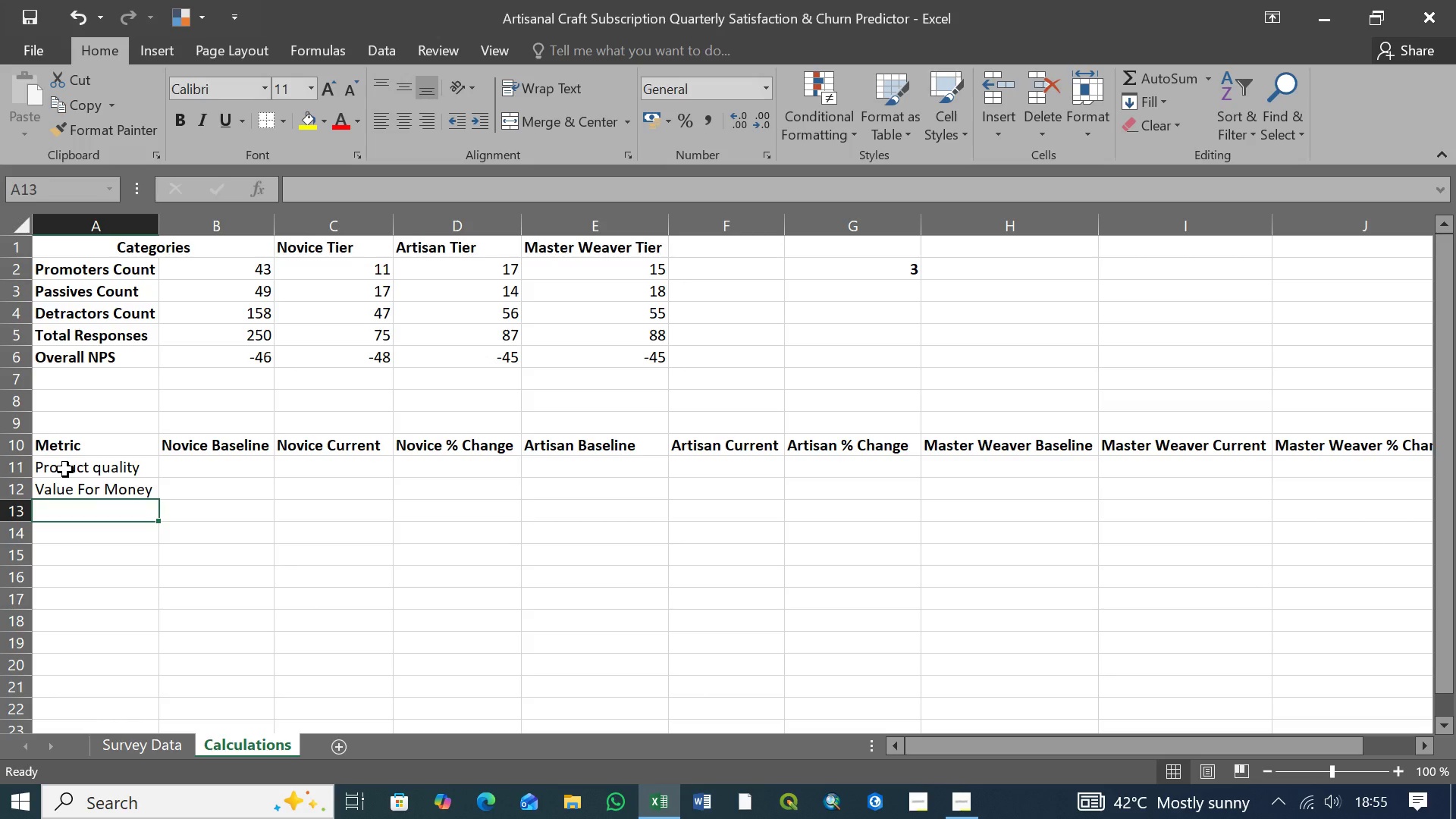 
type(Shipping Speed)
 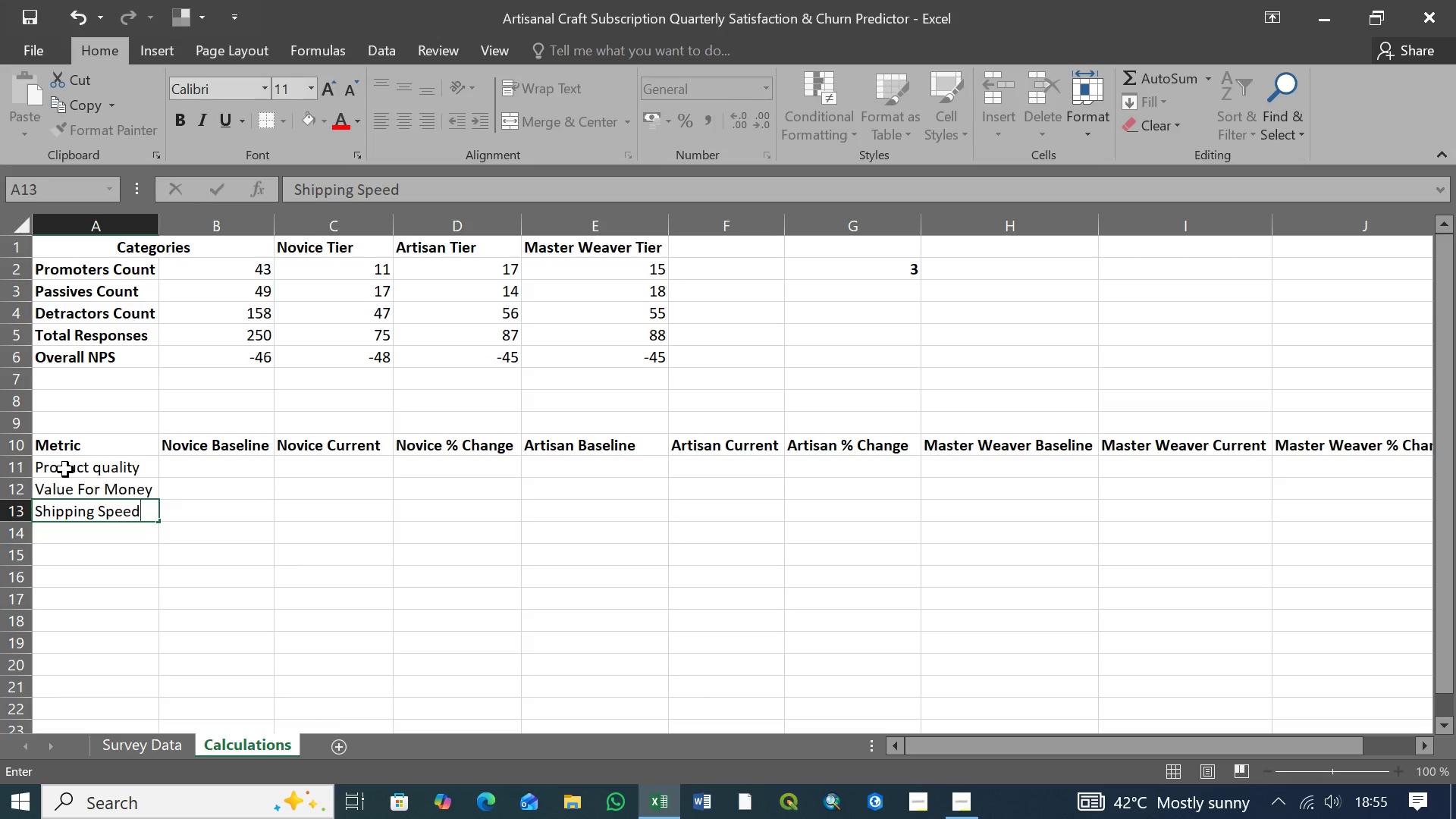 
wait(10.11)
 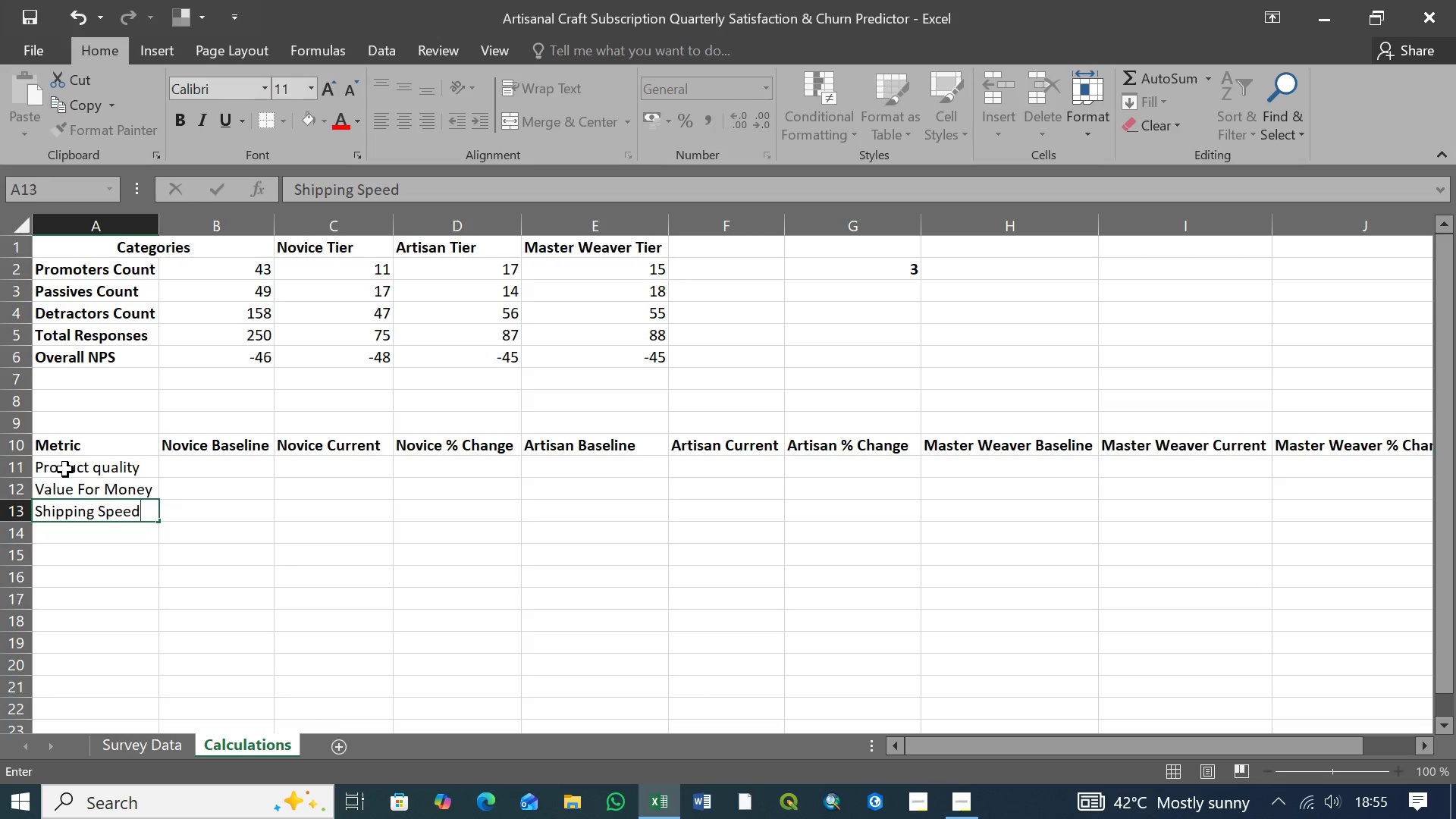 
left_click([200, 467])
 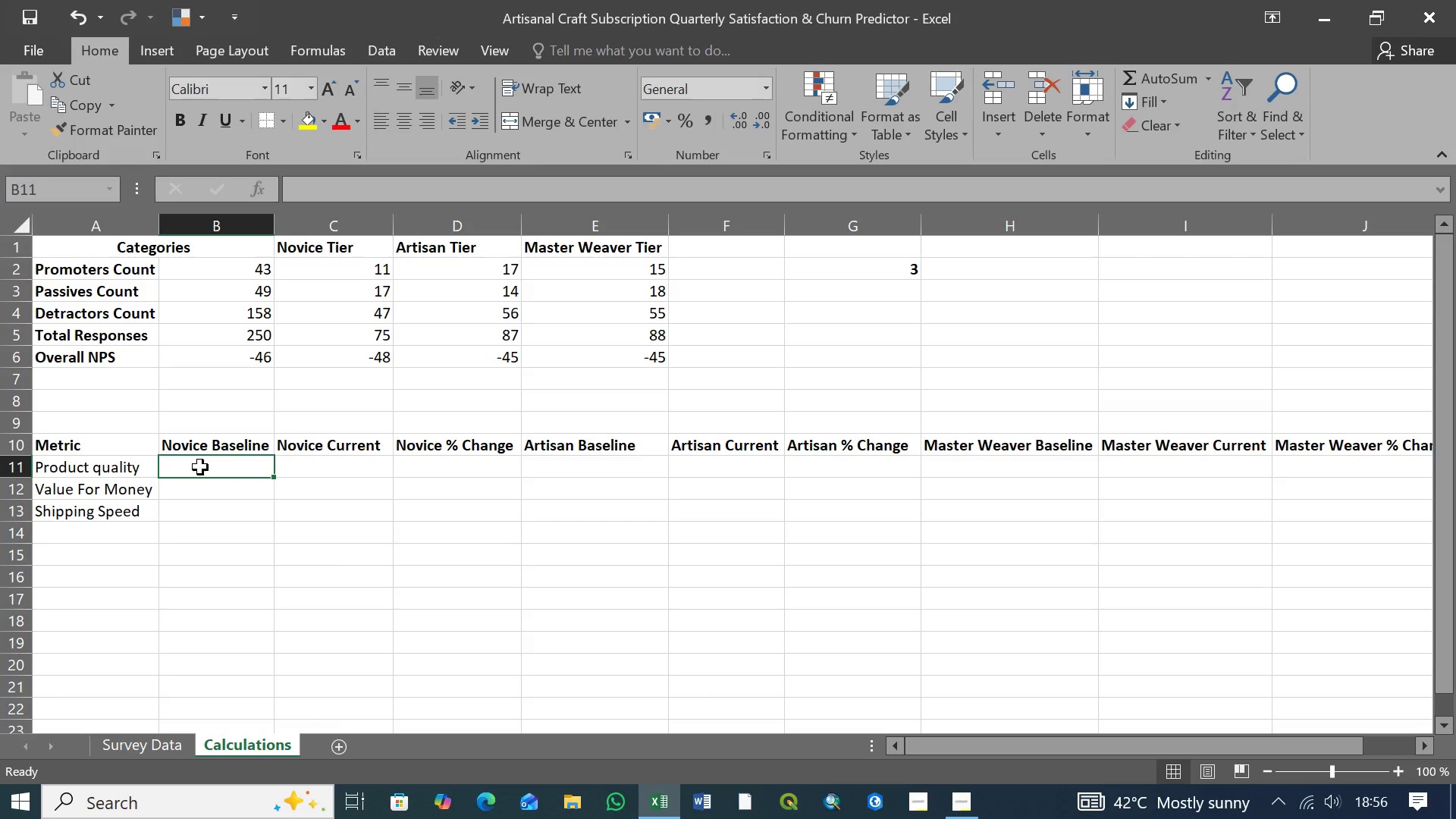 
wait(15.75)
 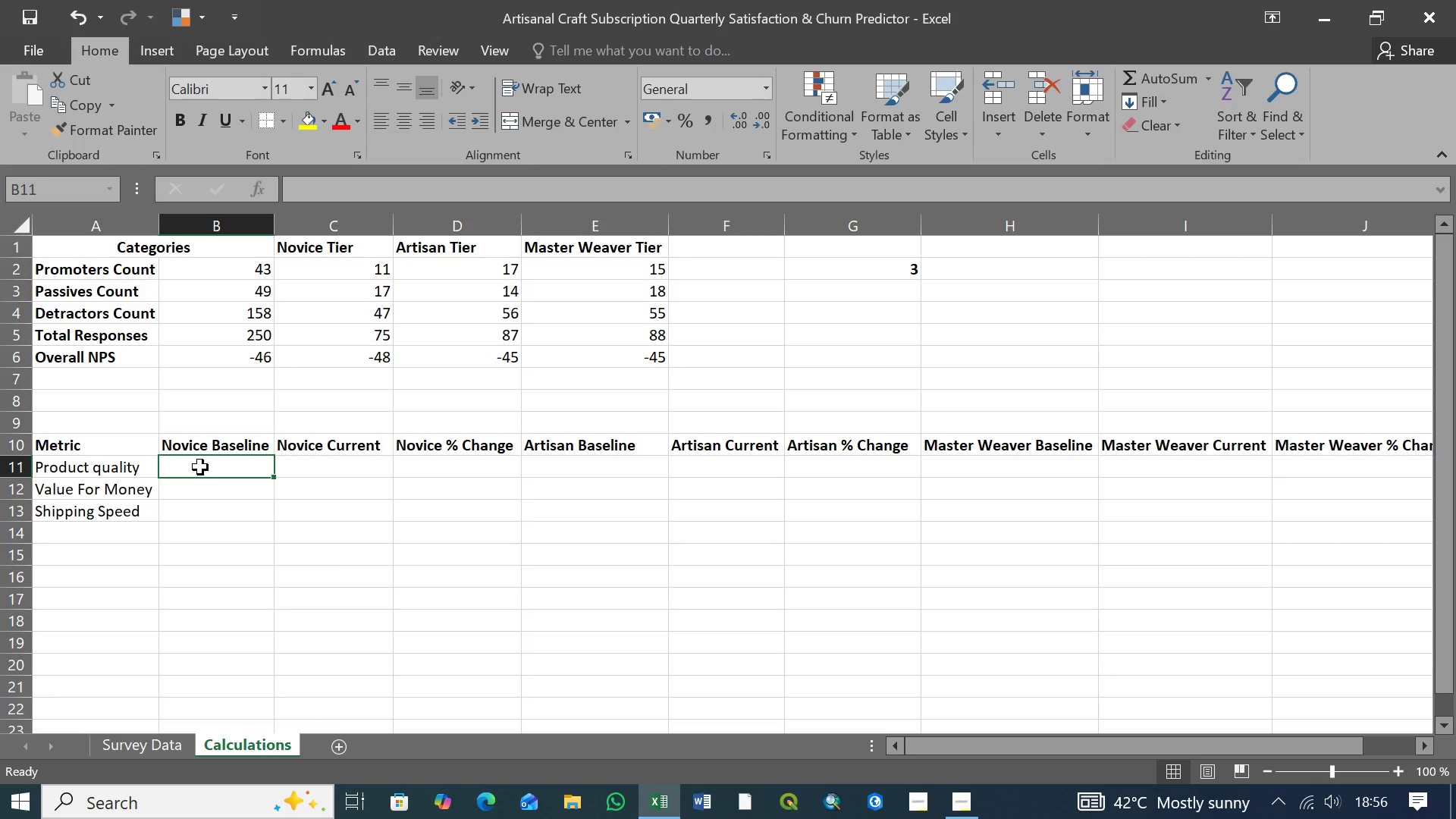 
left_click([322, 464])
 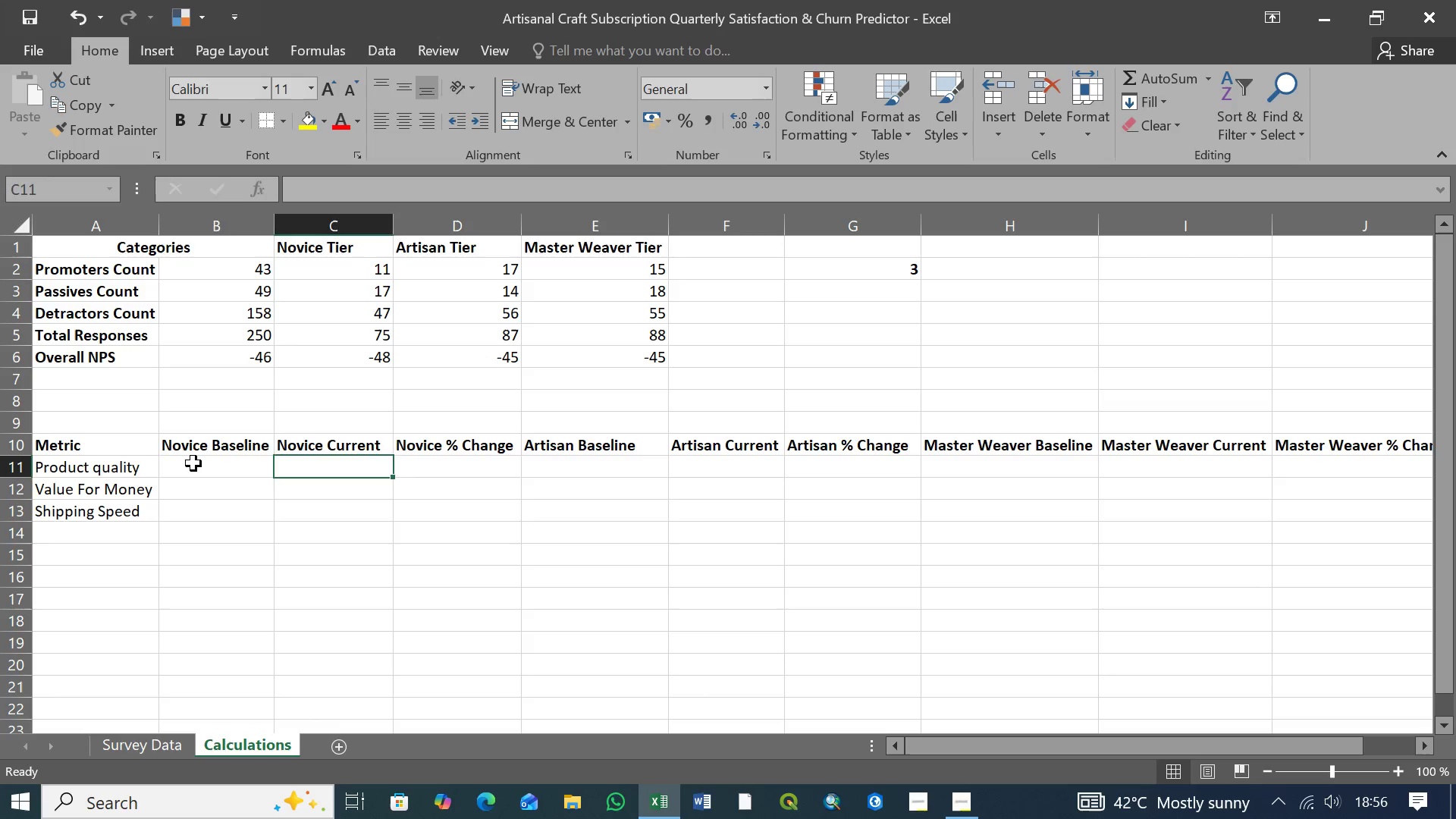 
left_click([193, 463])
 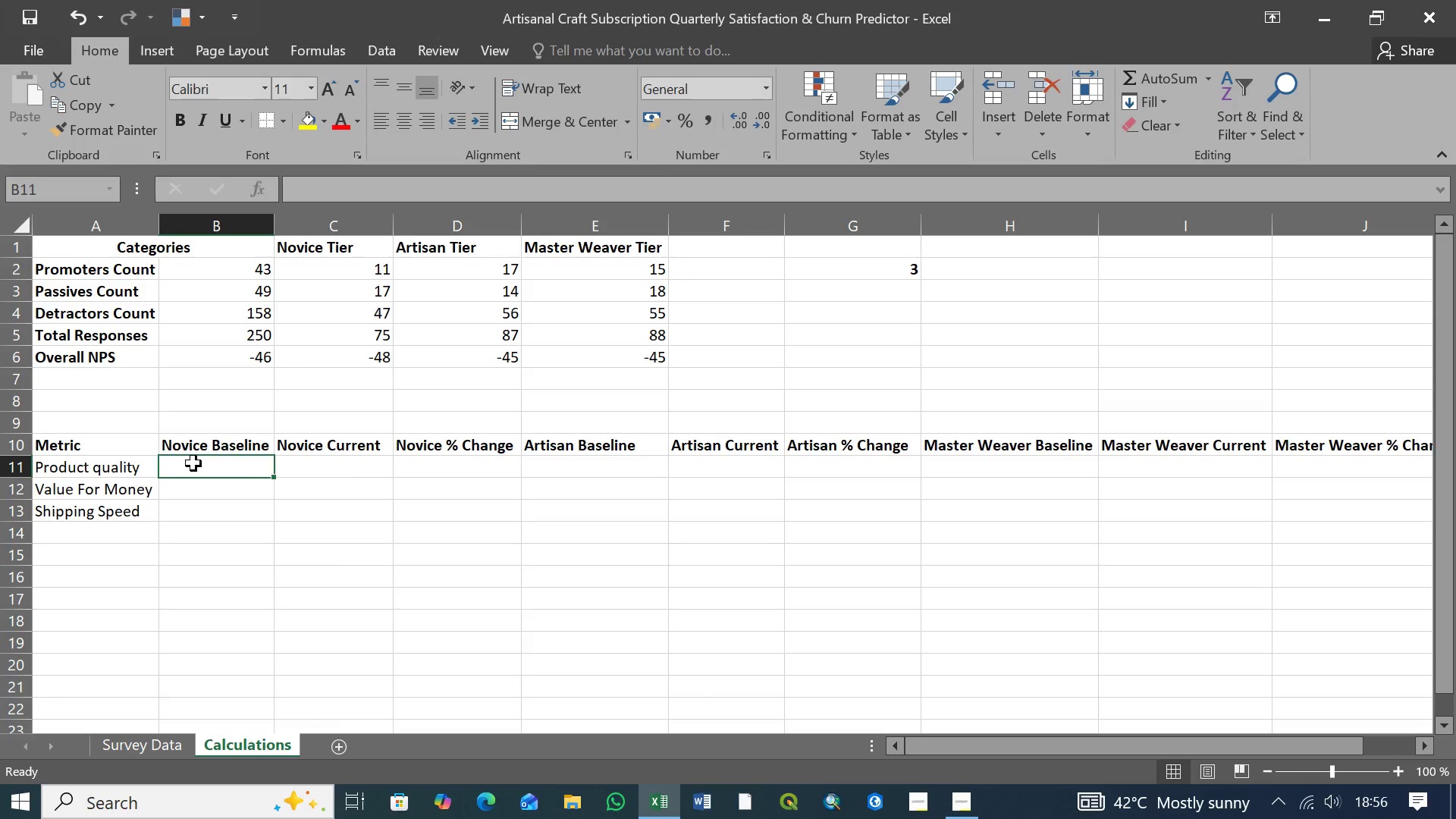 
wait(8.45)
 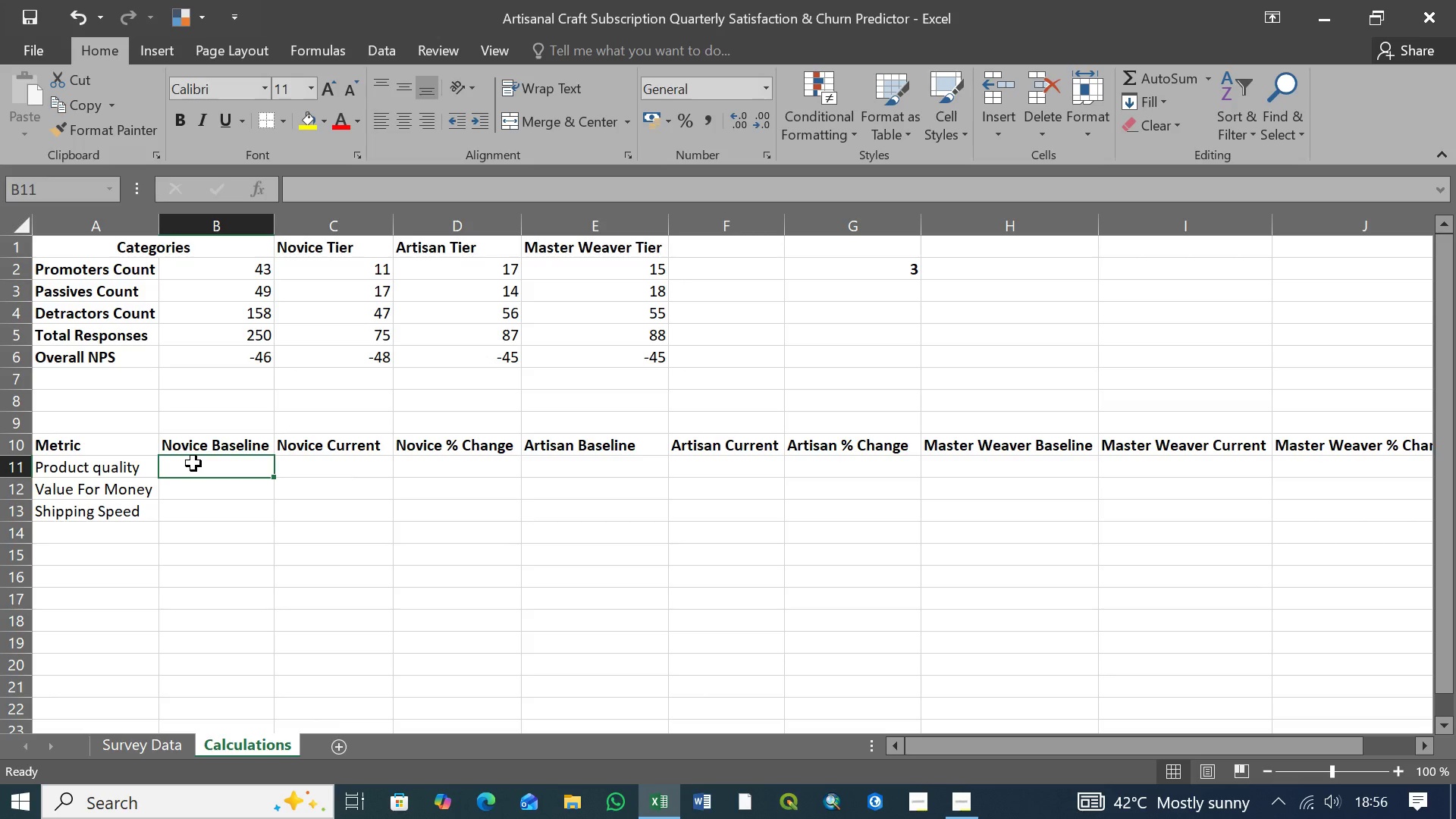 
left_click([239, 447])
 